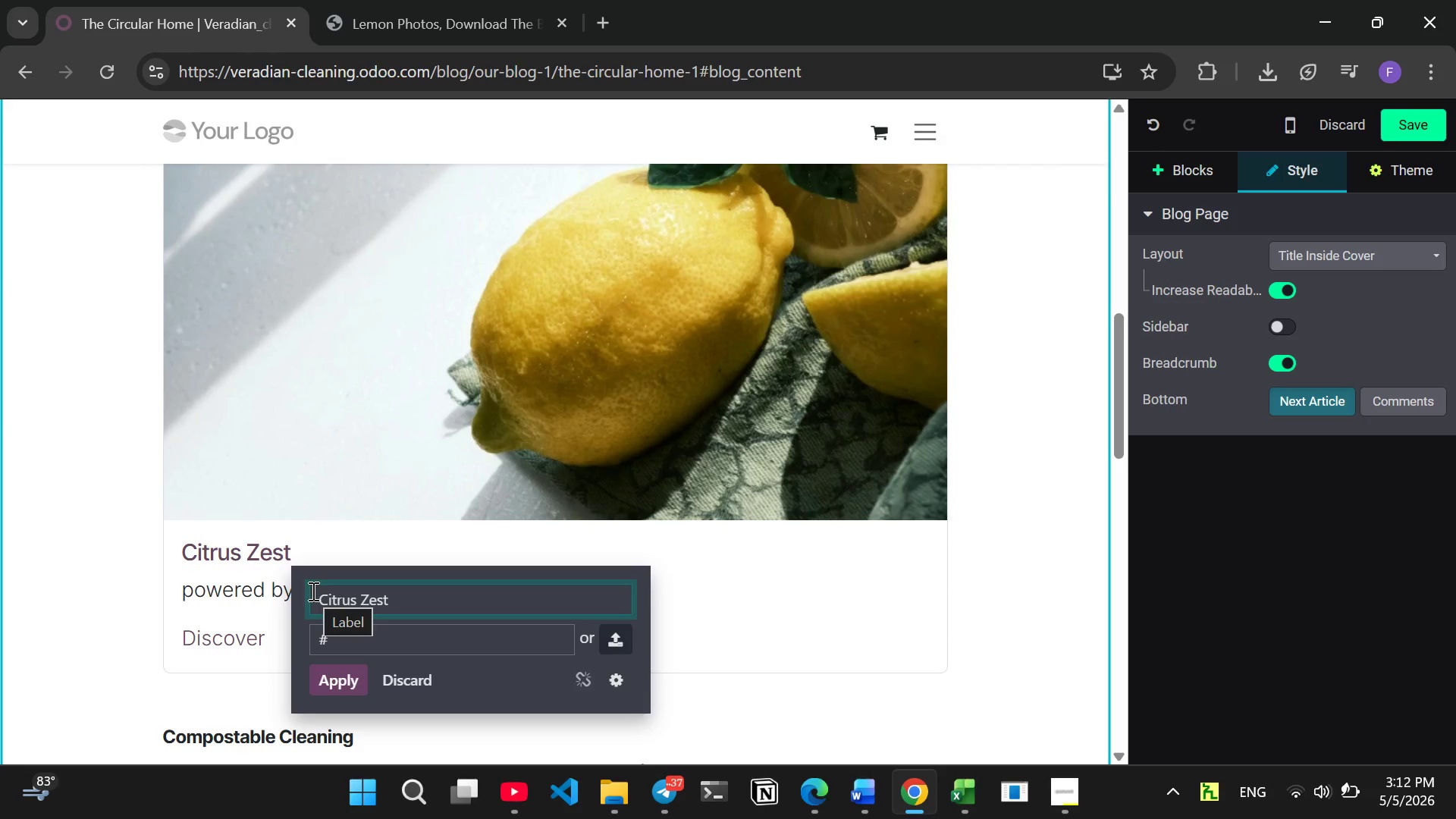 
wait(13.31)
 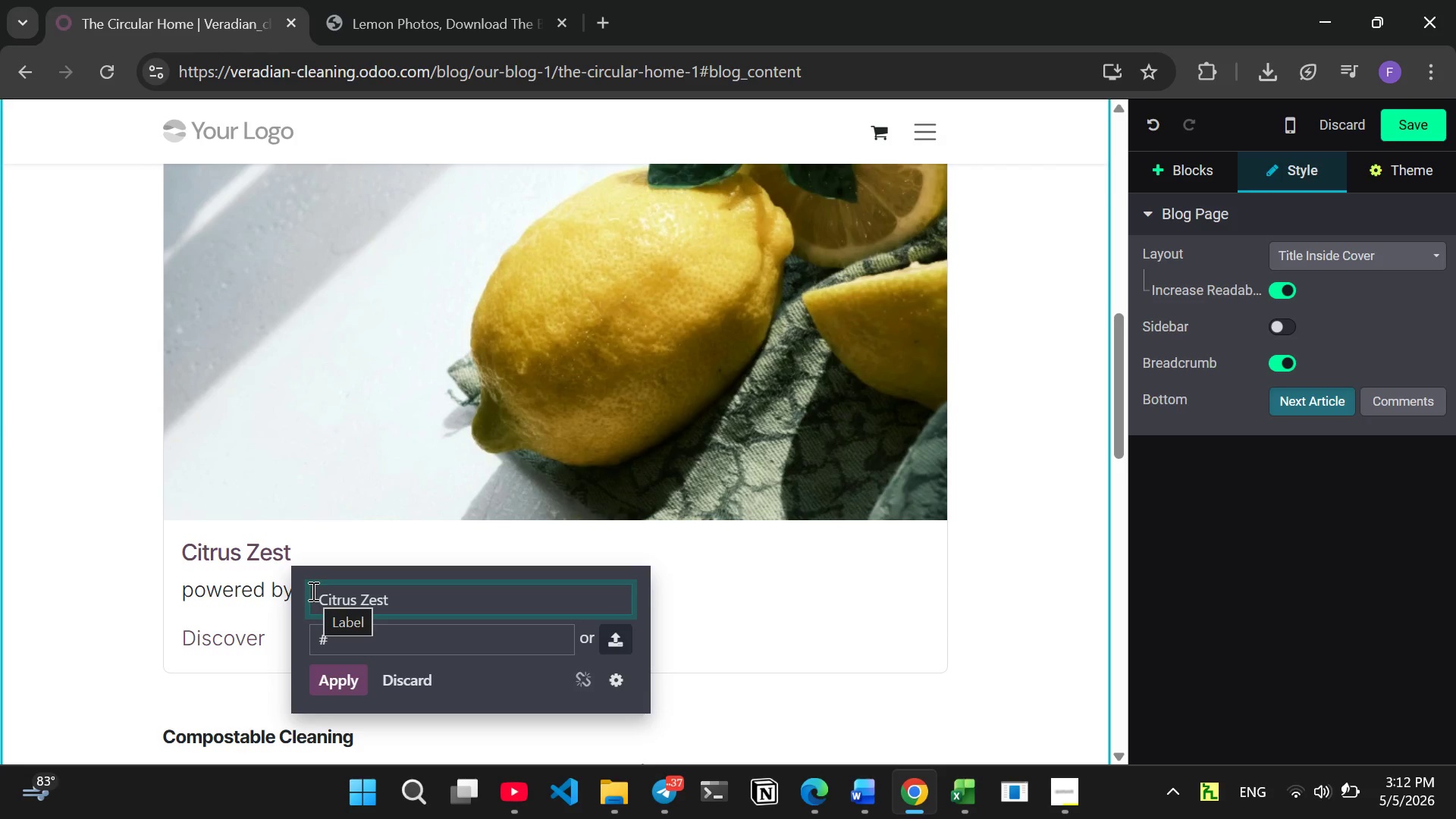 
left_click([369, 650])
 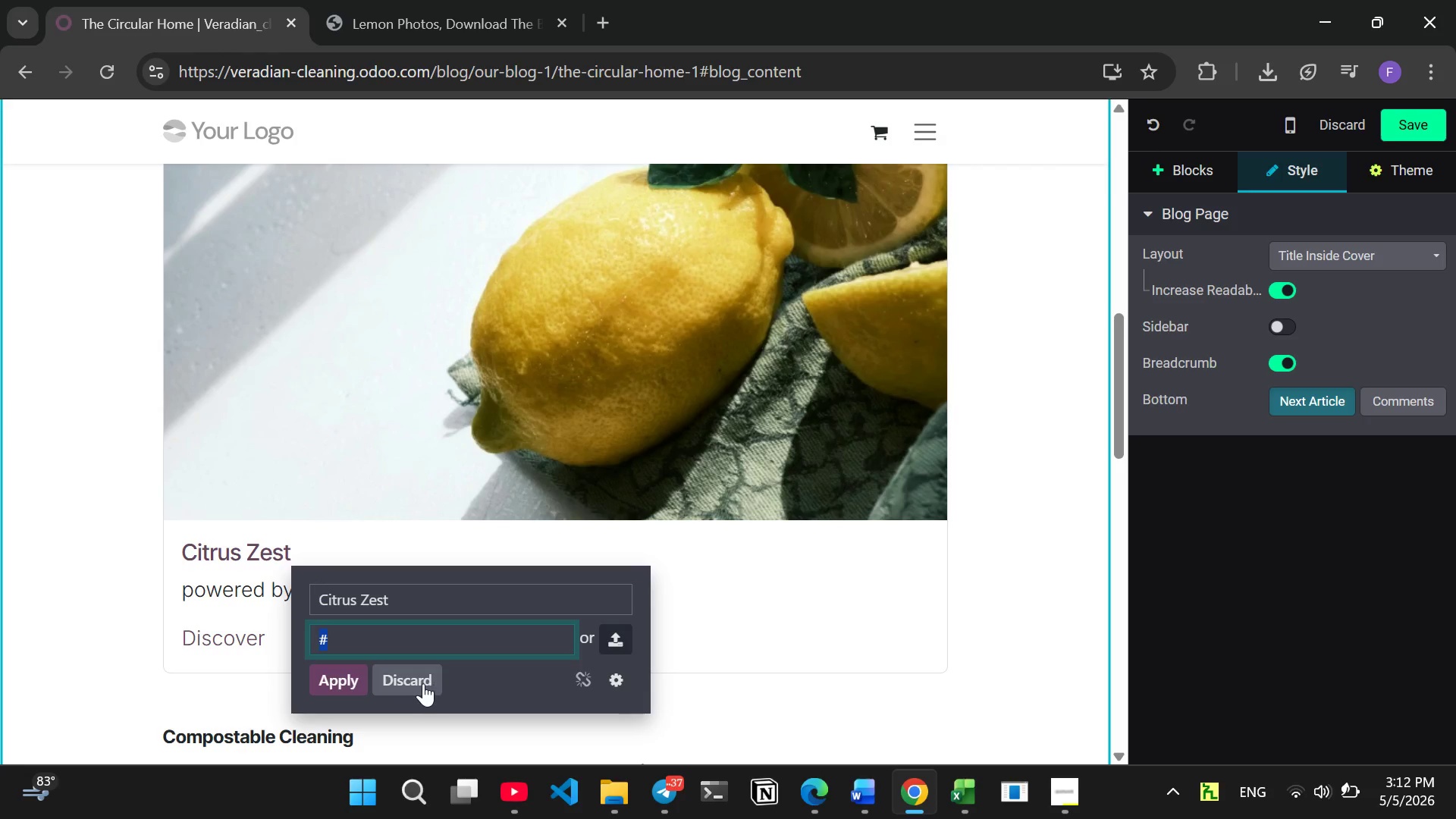 
left_click([367, 633])
 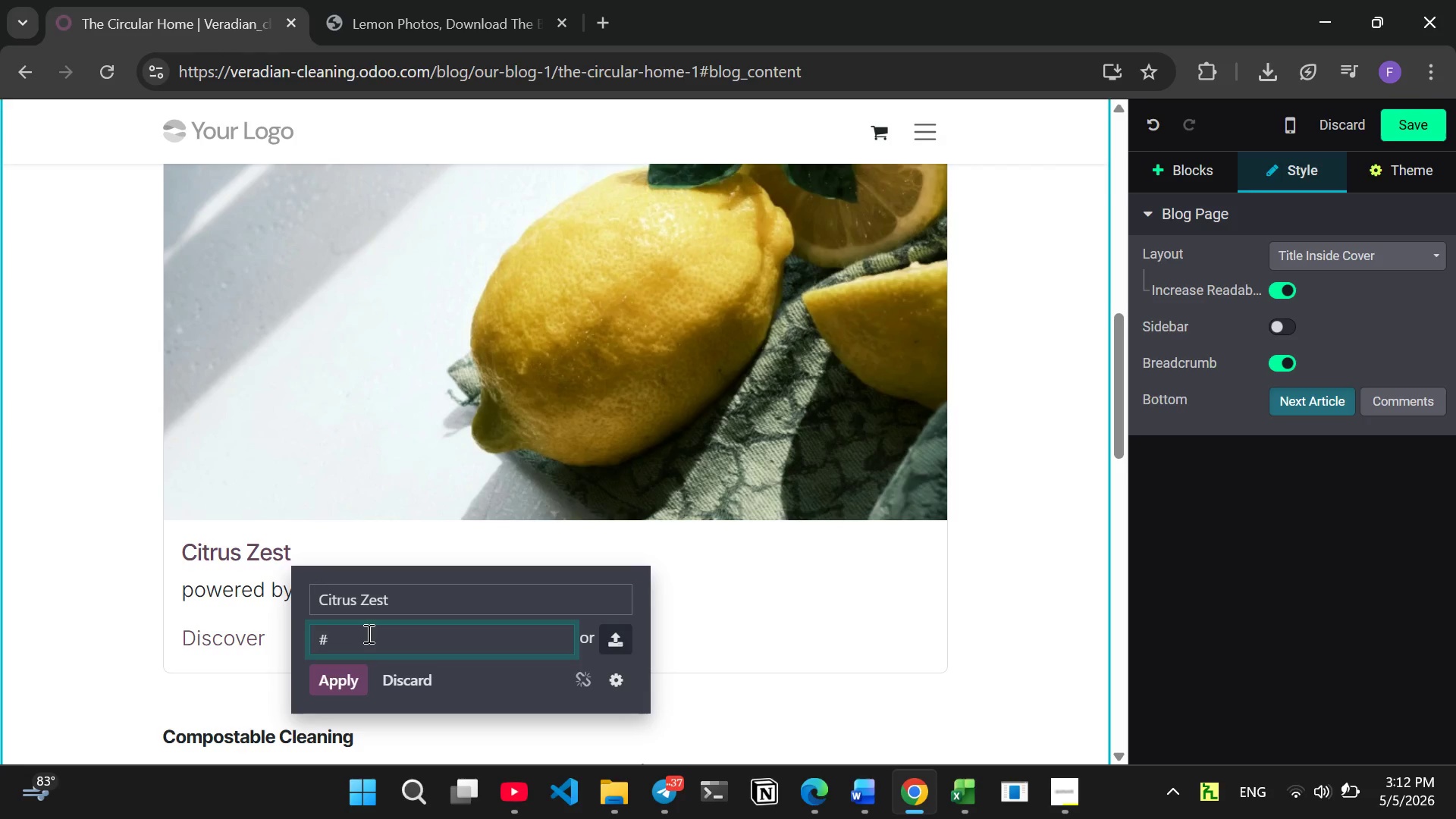 
key(Backspace)
 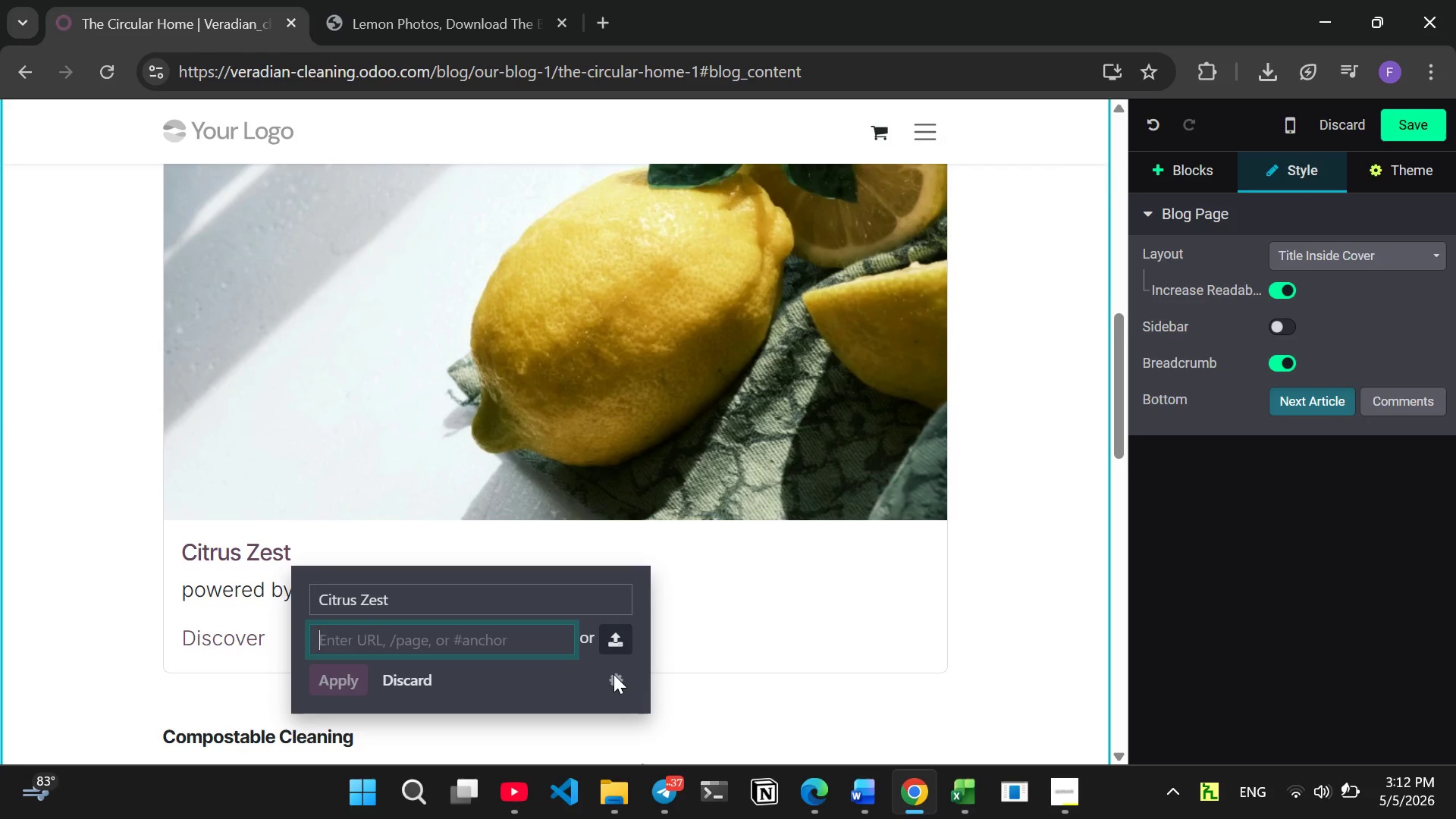 
left_click([613, 680])
 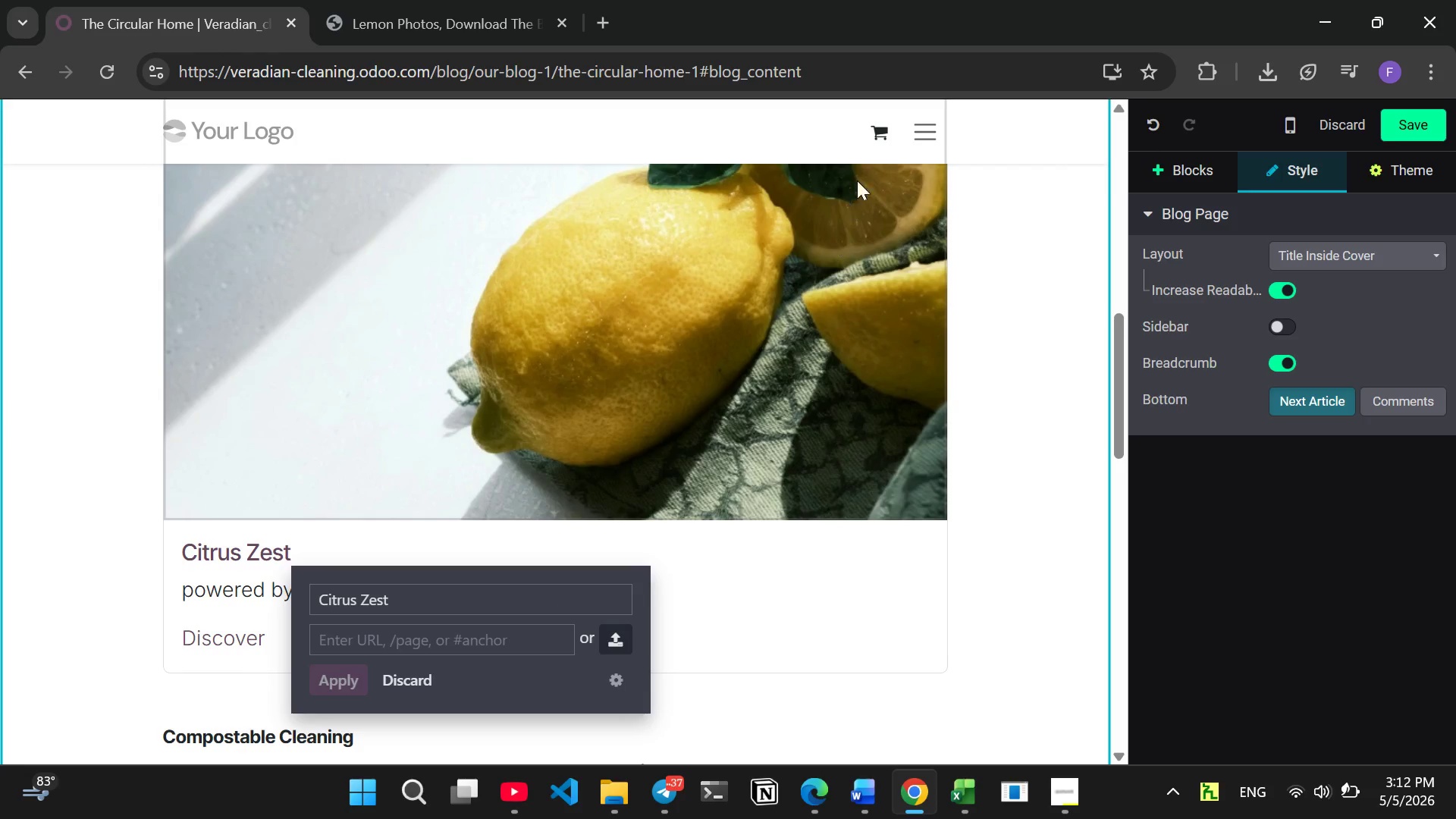 
left_click([880, 133])
 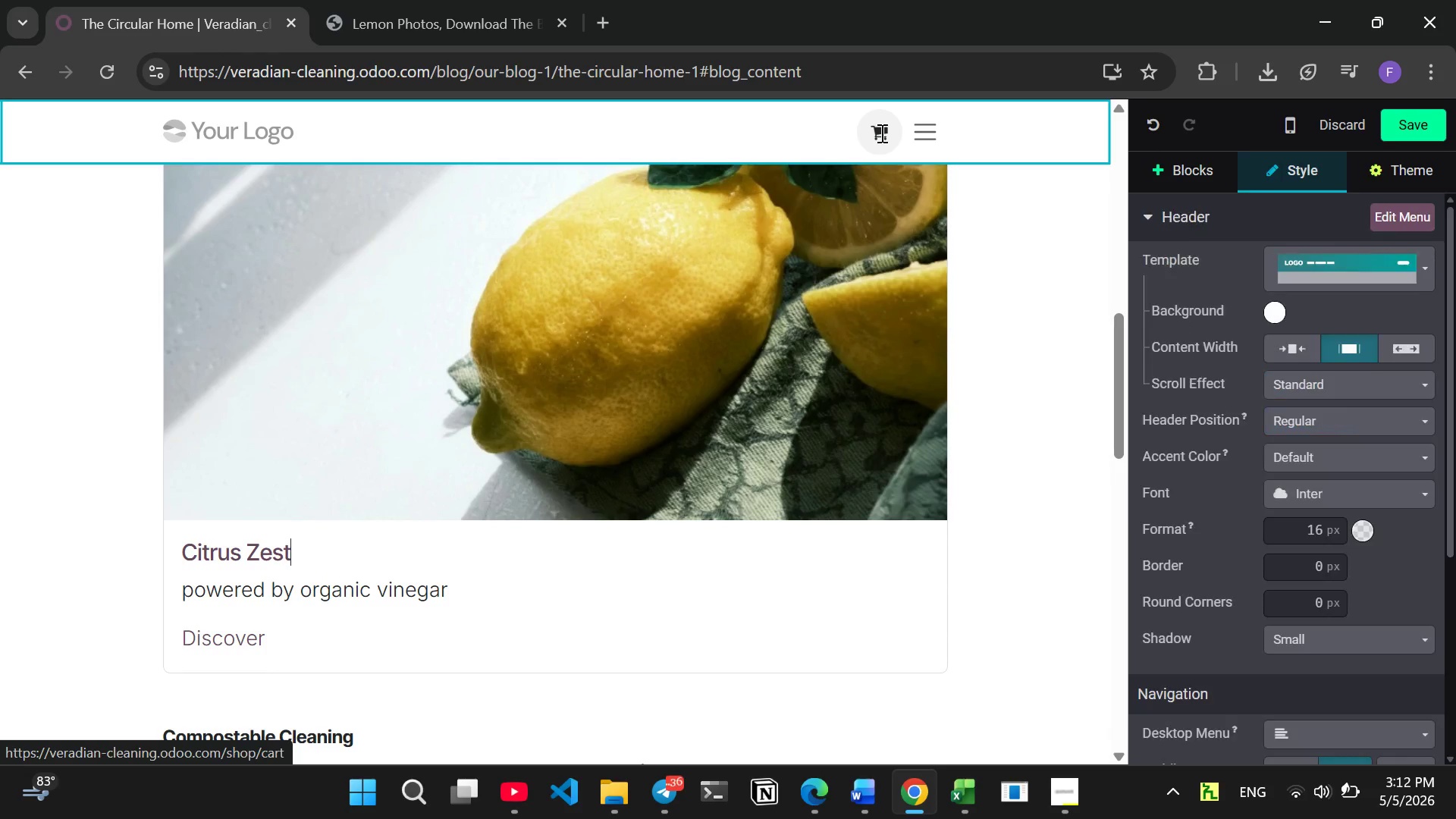 
left_click([880, 133])
 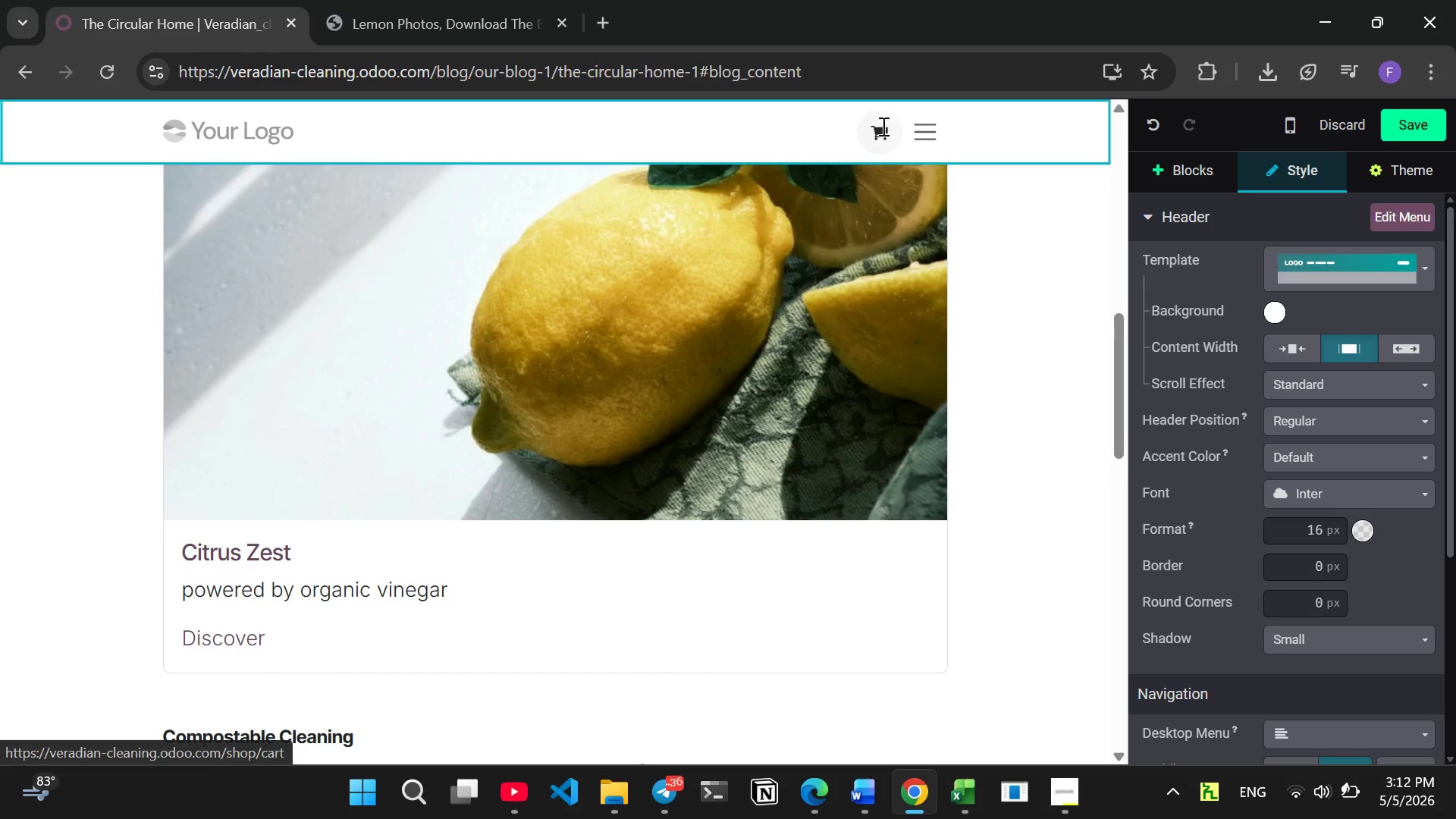 
left_click([878, 135])
 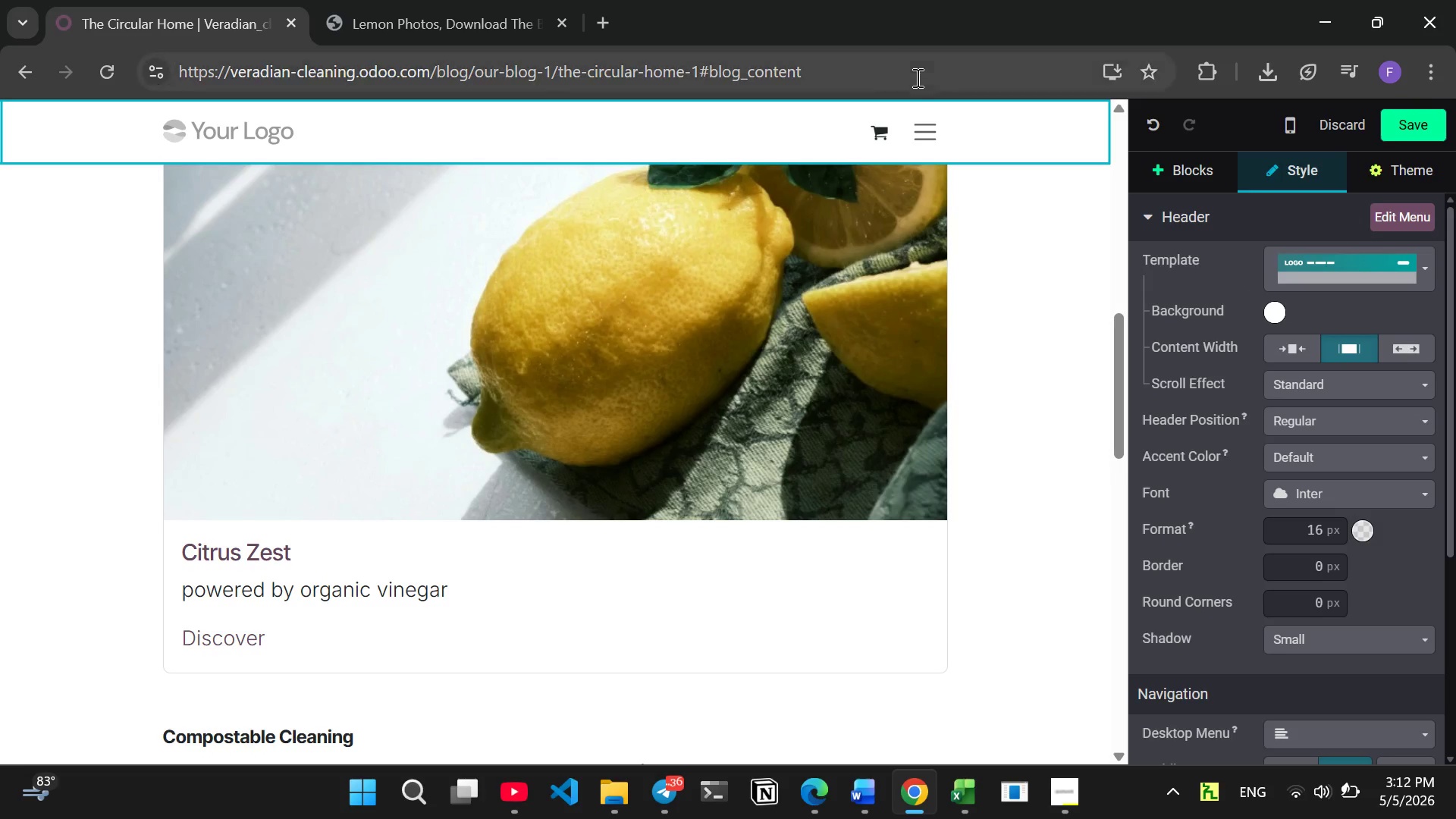 
left_click([876, 138])
 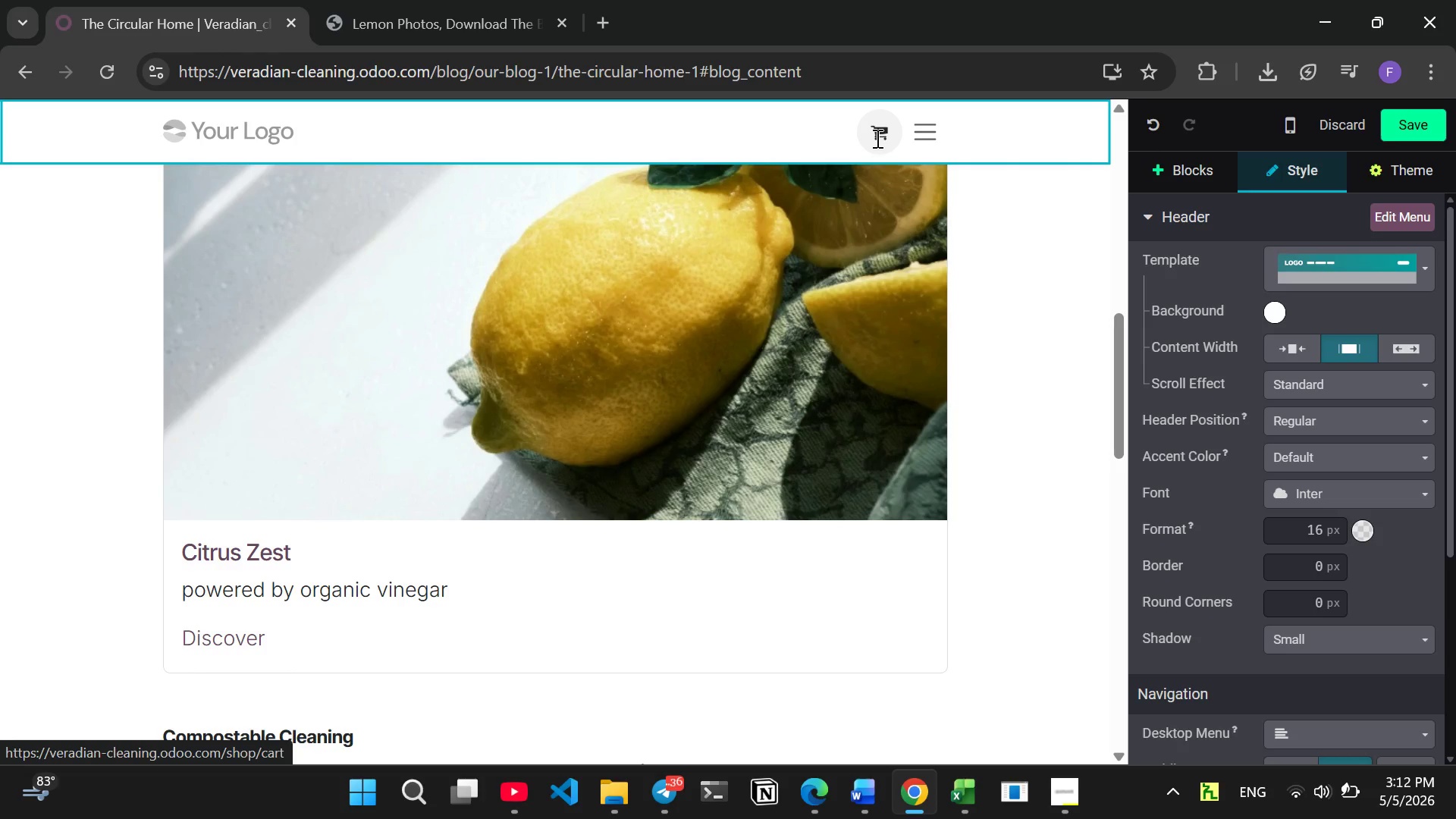 
right_click([876, 138])
 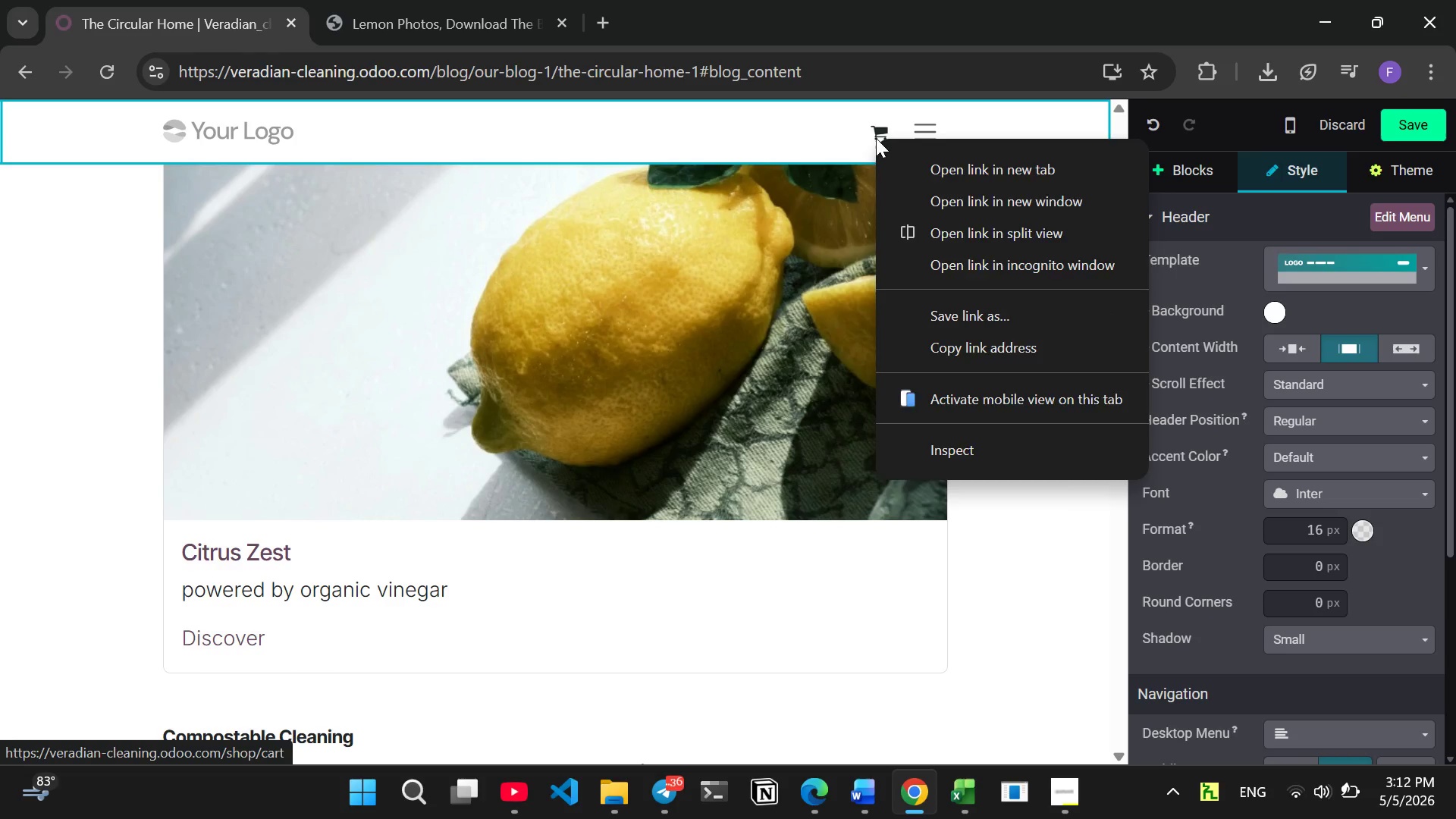 
left_click([876, 138])
 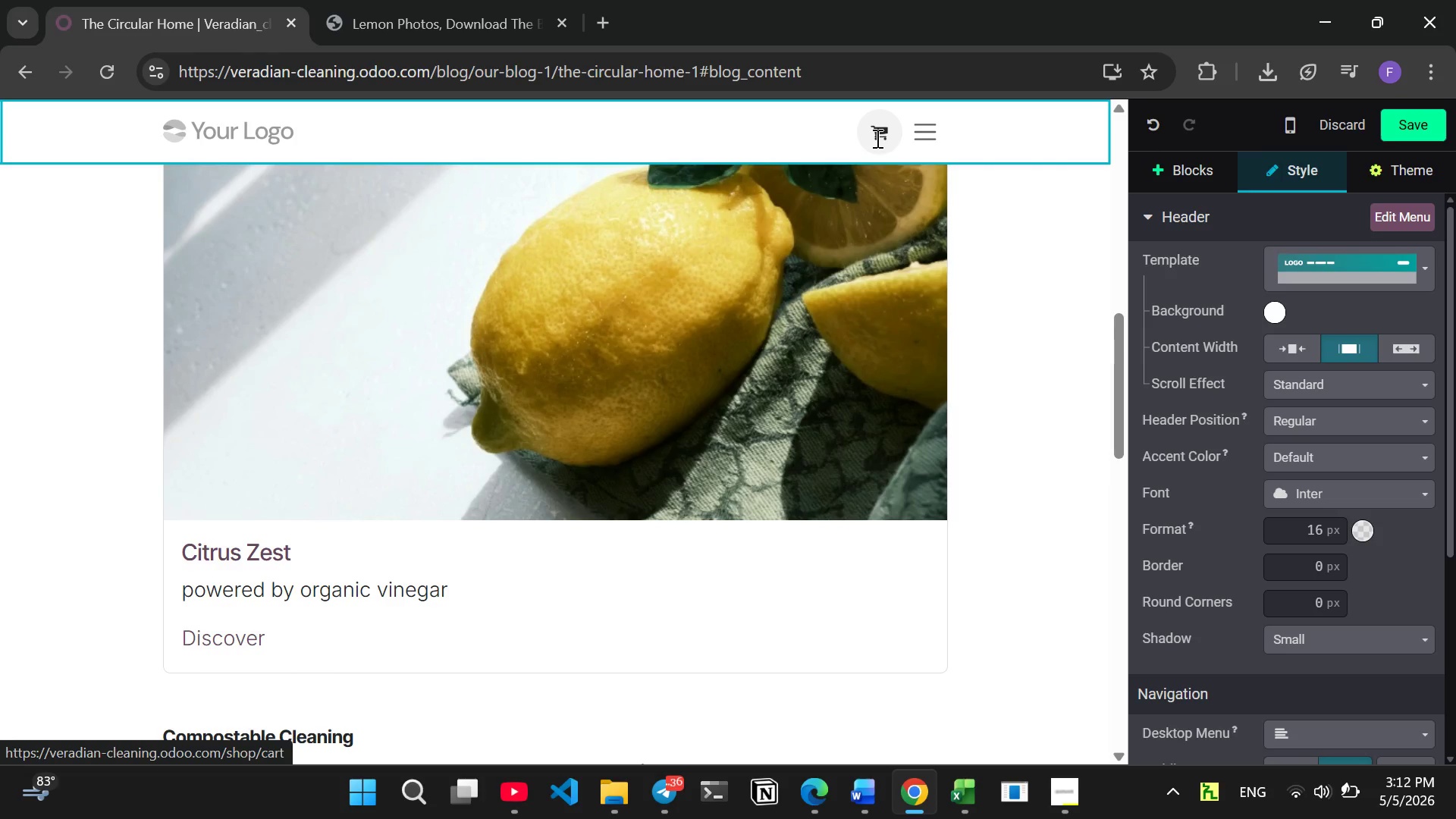 
left_click([876, 138])
 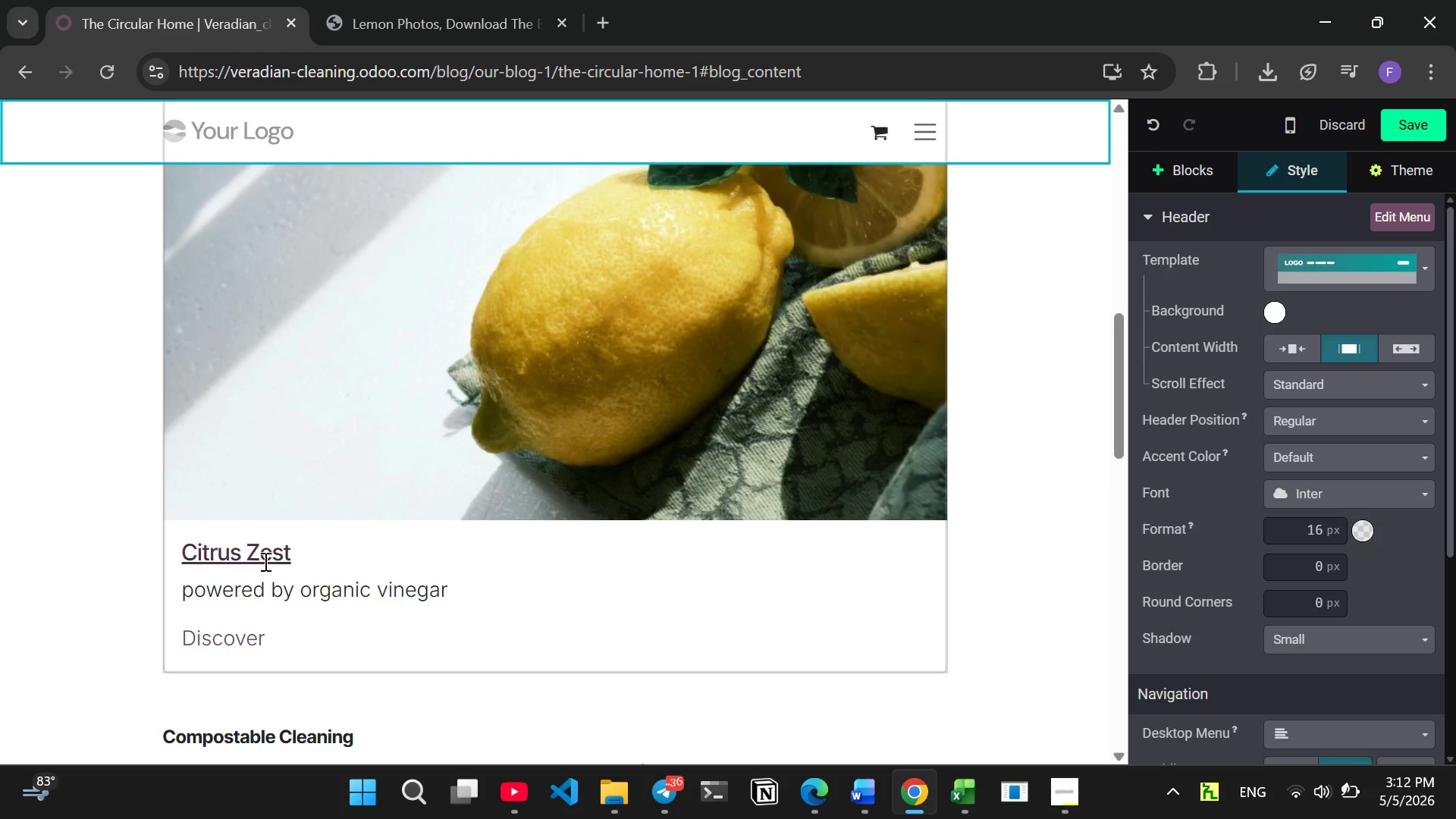 
left_click_drag(start_coordinate=[298, 551], to_coordinate=[123, 538])
 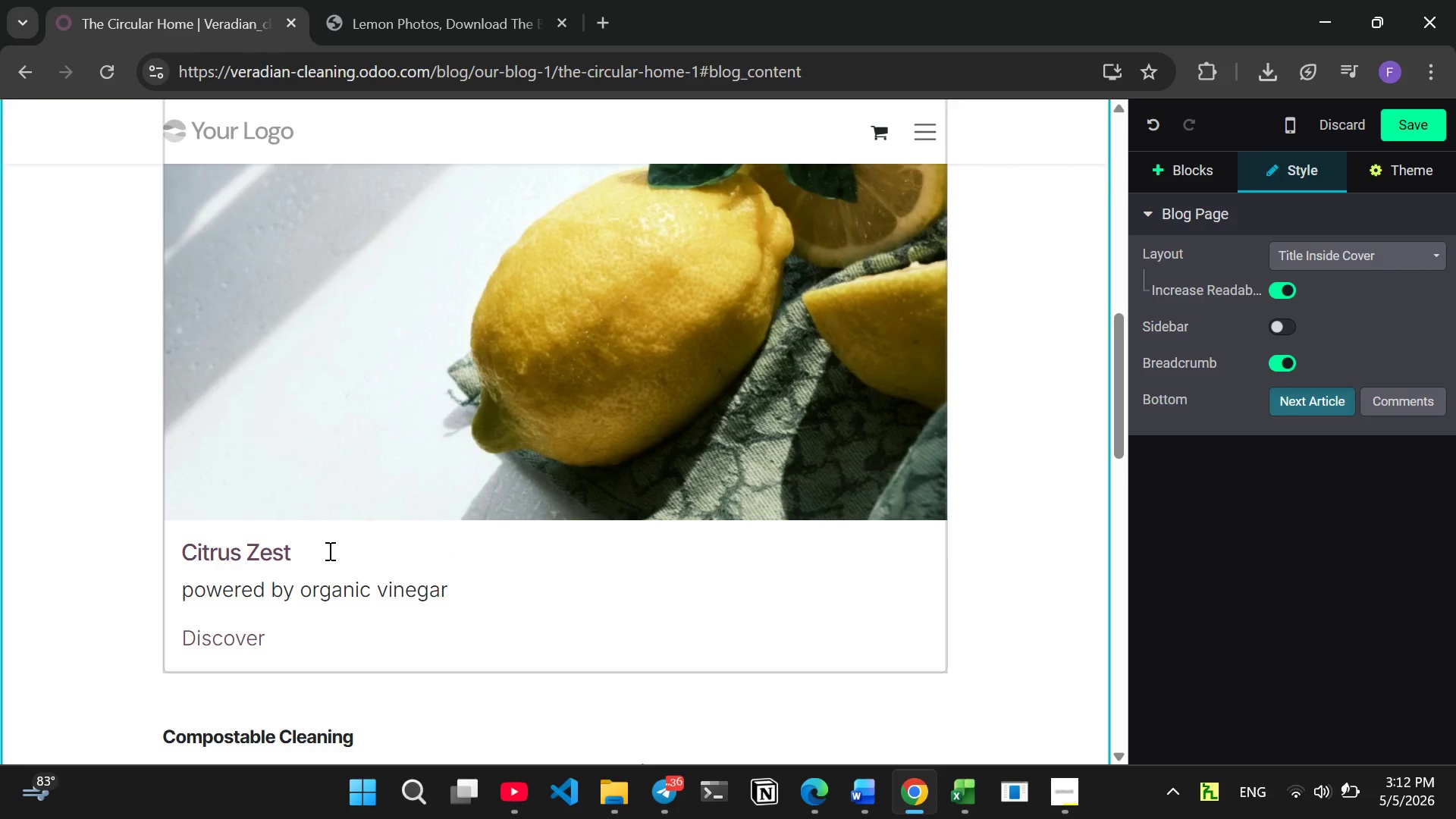 
left_click_drag(start_coordinate=[325, 551], to_coordinate=[180, 550])
 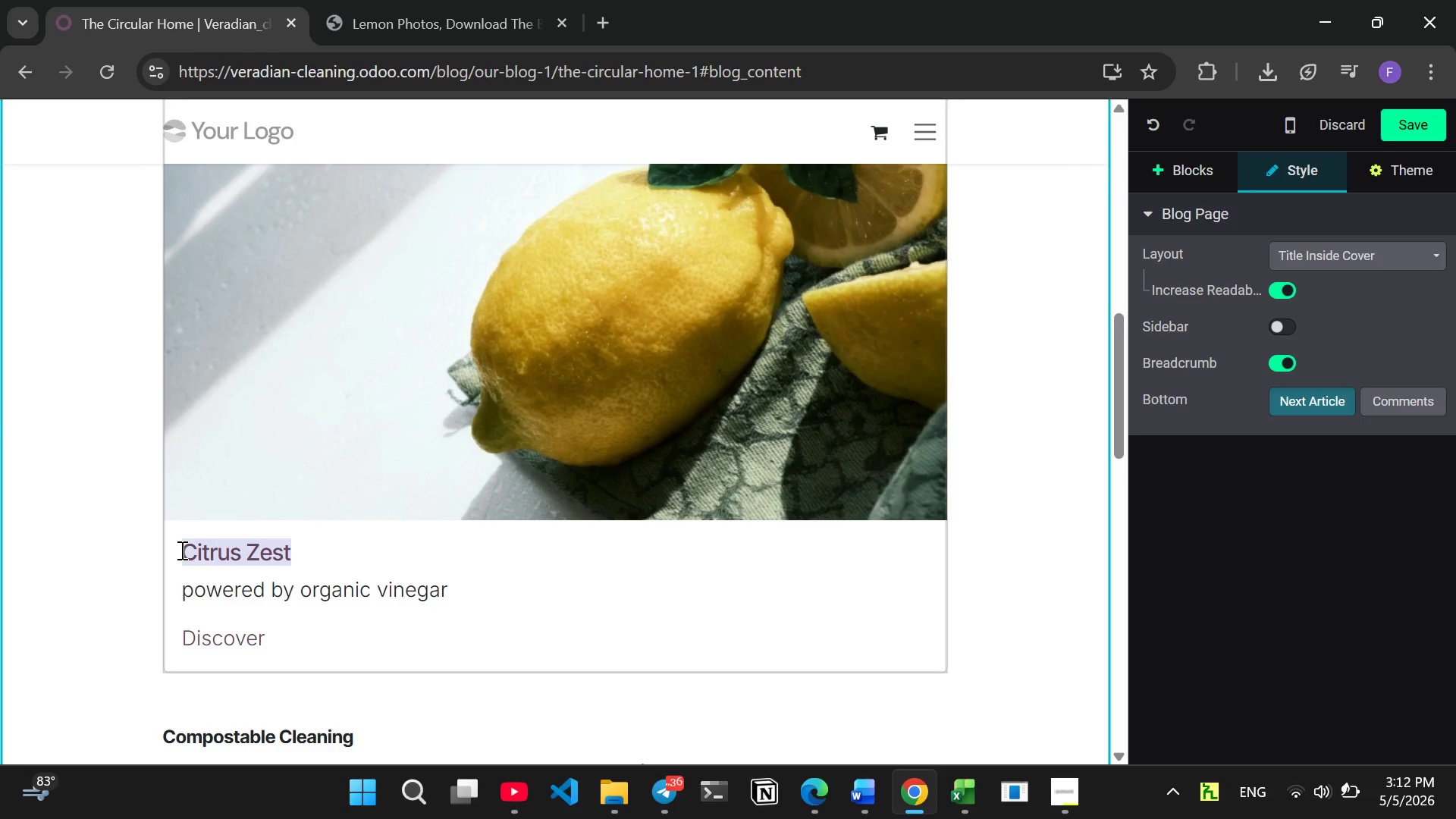 
key(Control+K)
 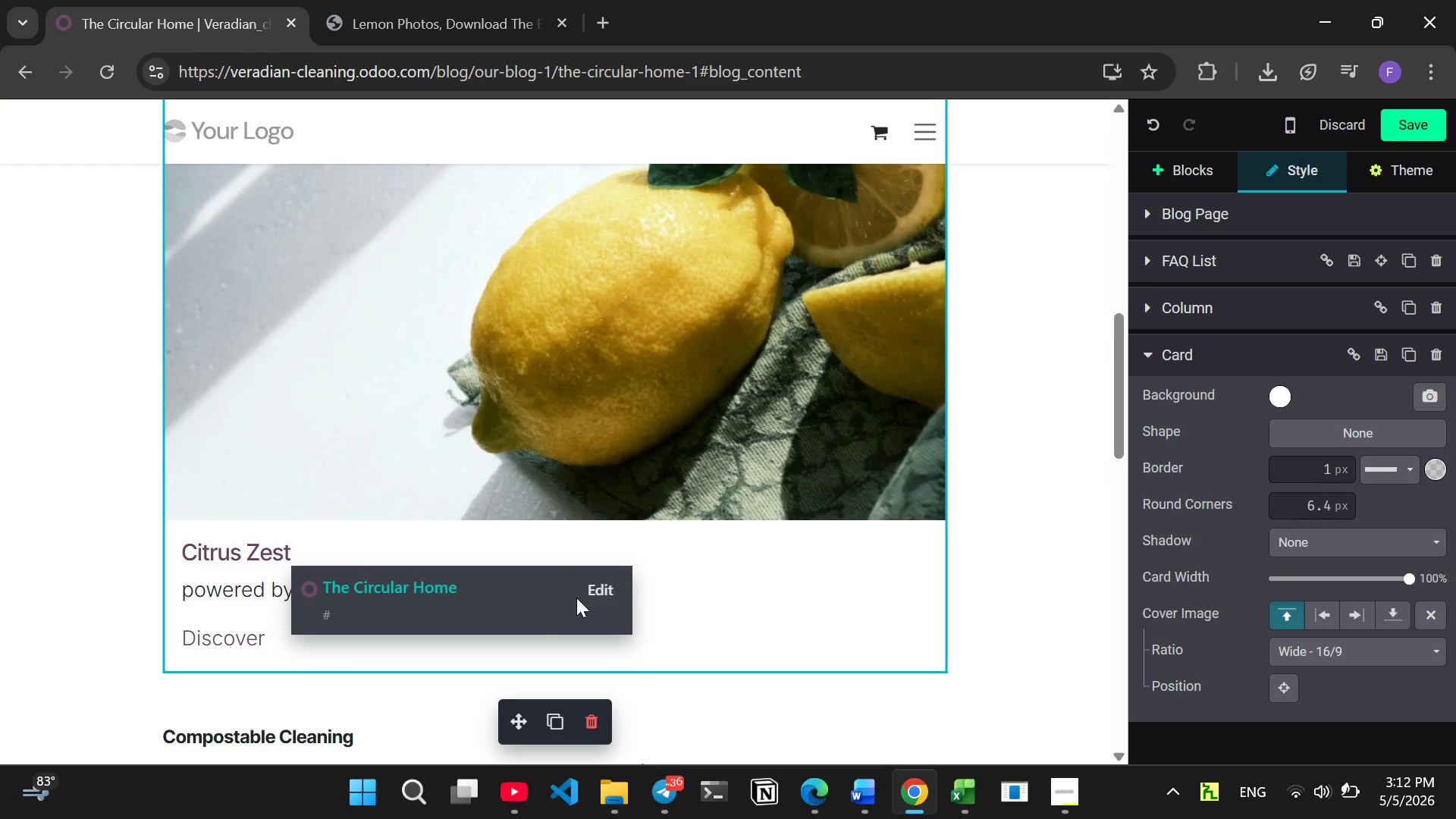 
left_click([591, 588])
 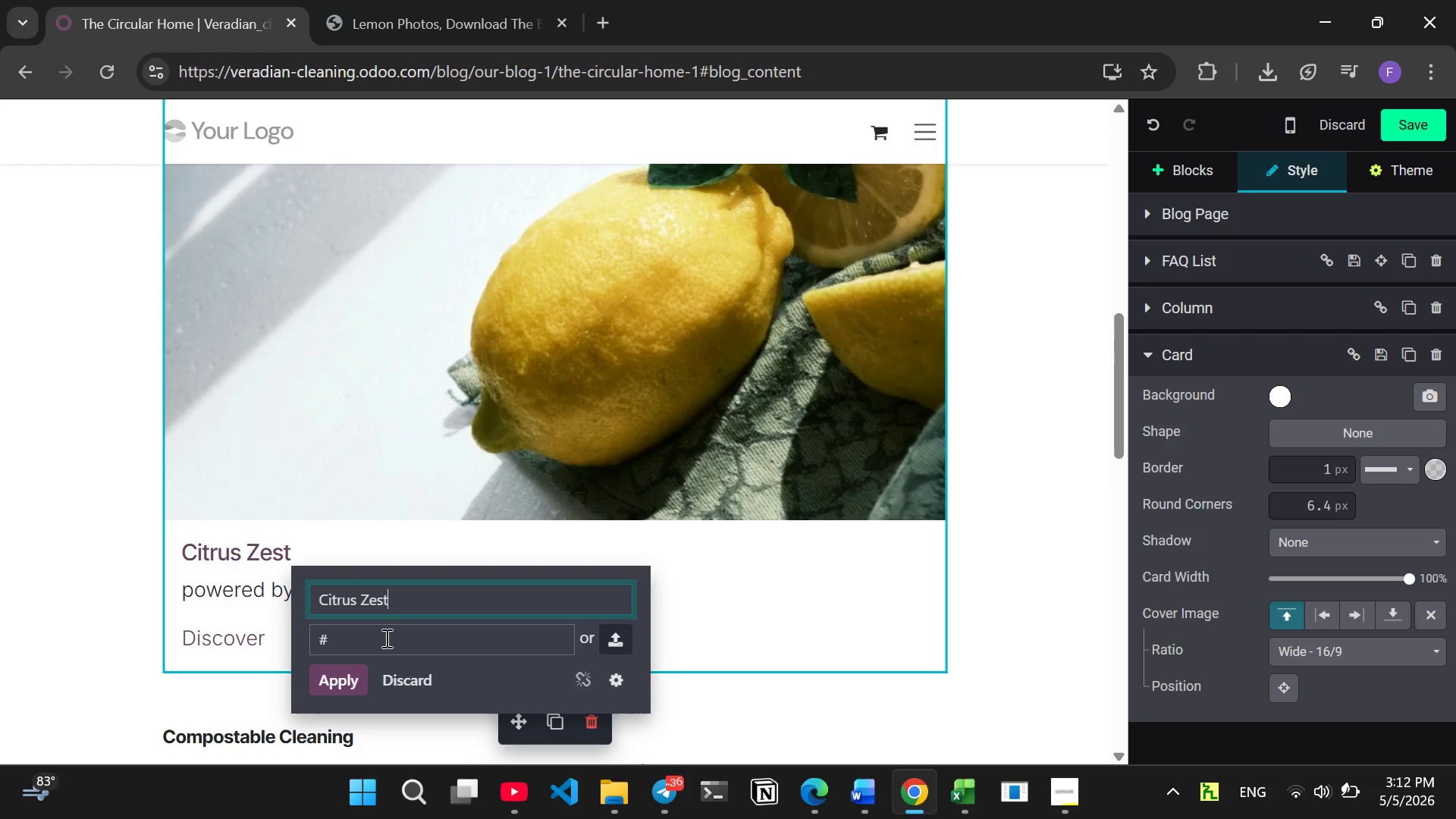 
left_click([382, 634])
 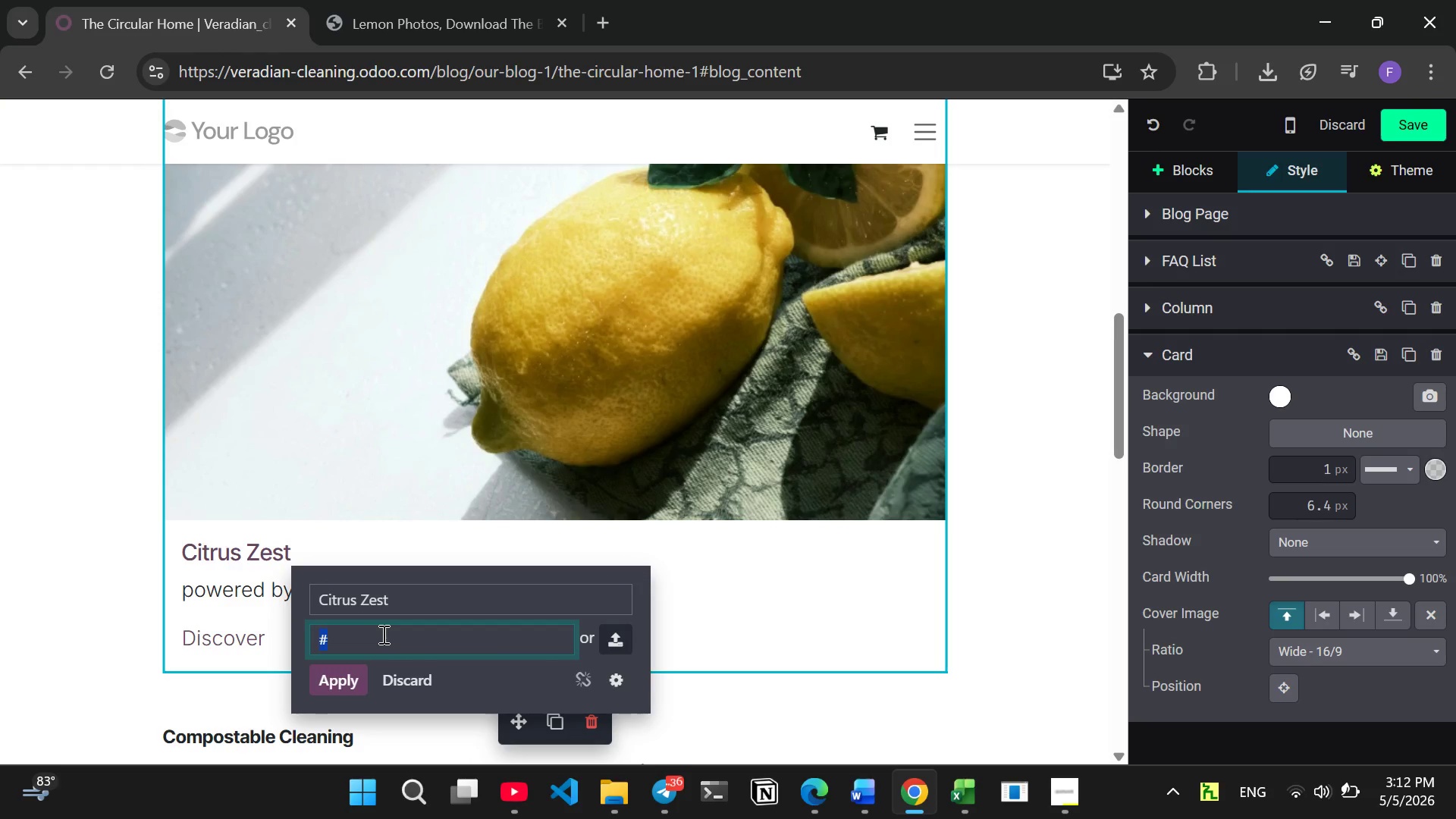 
key(Backspace)
 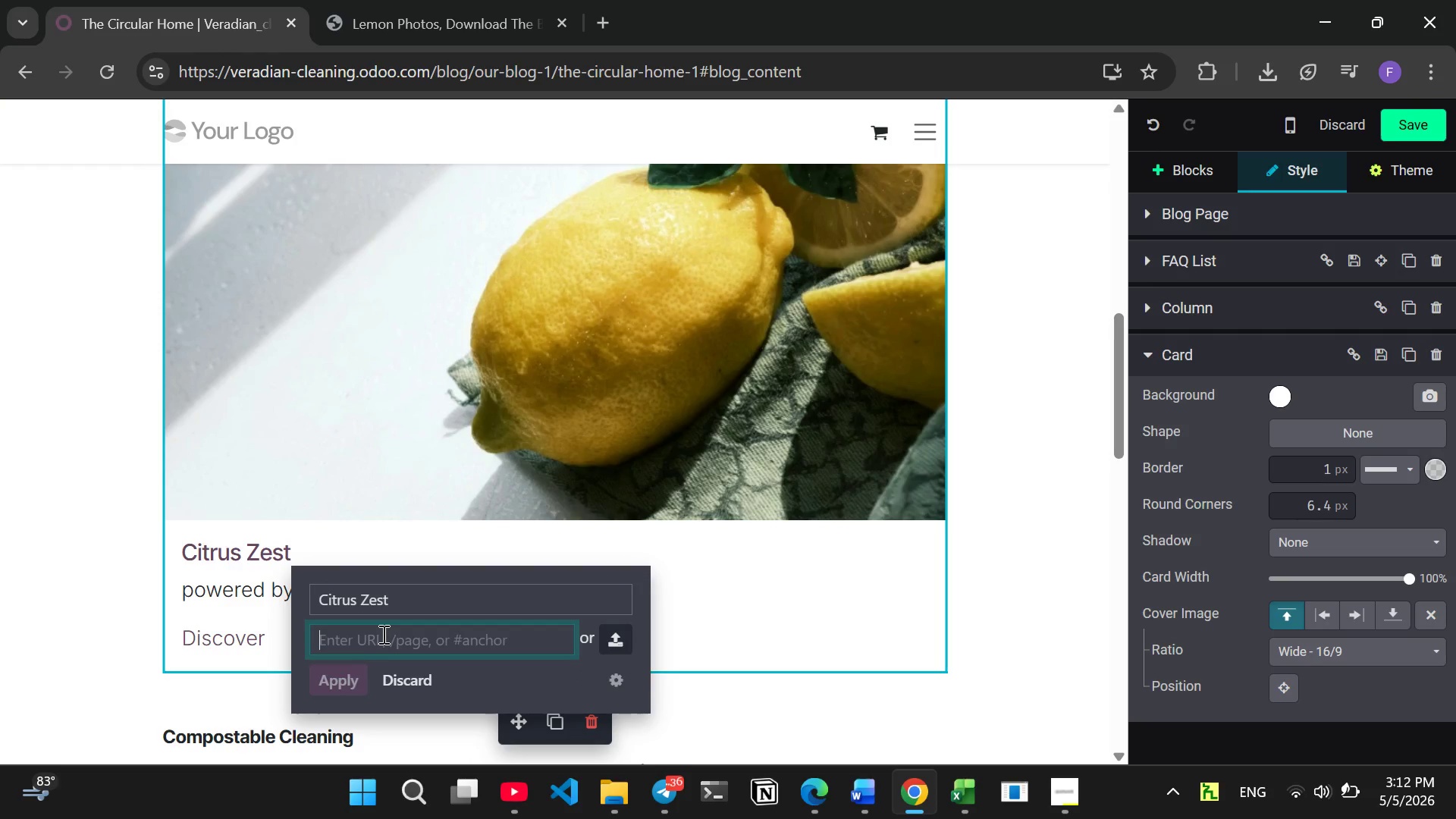 
key(Slash)
 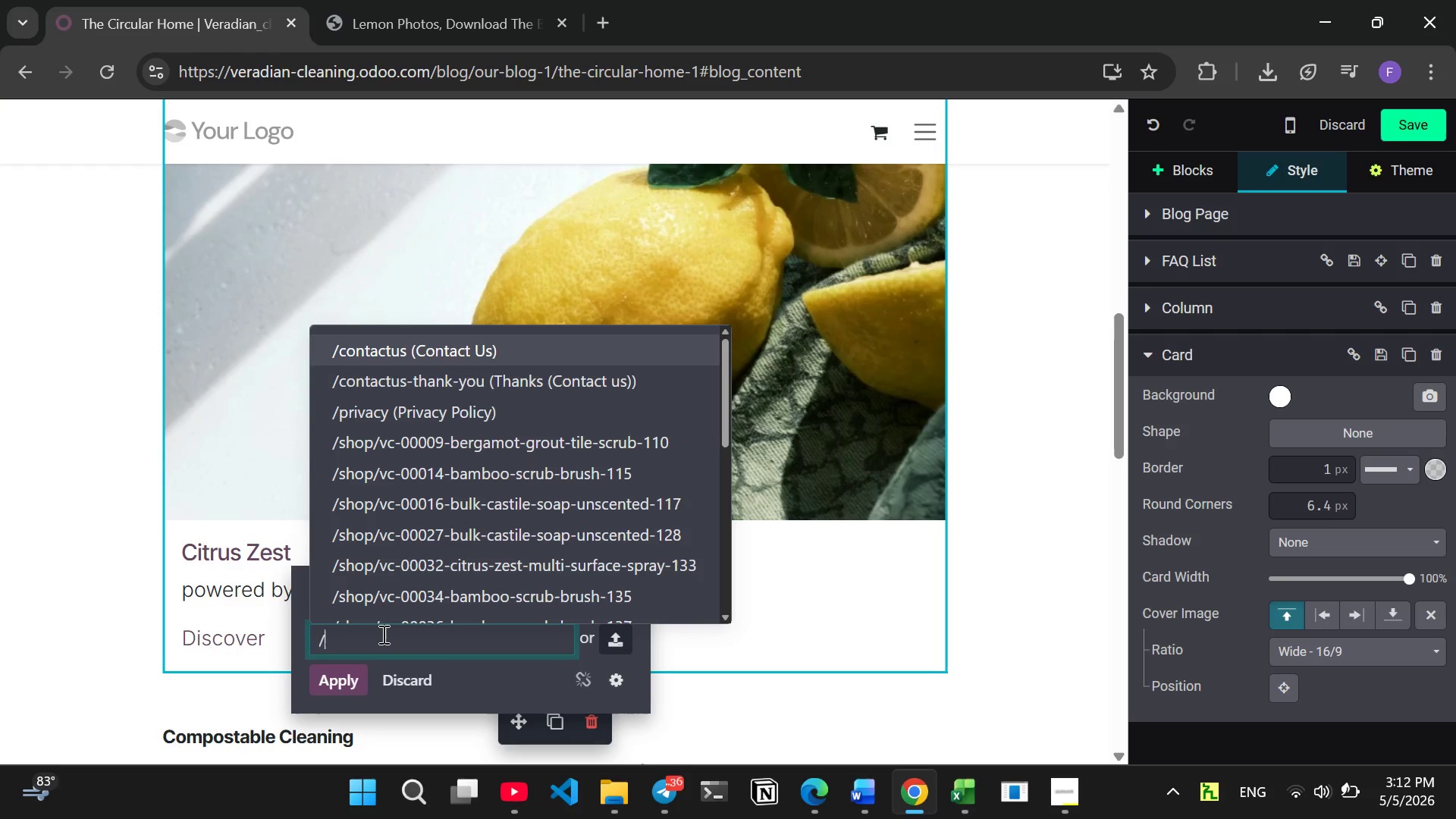 
type(bu)
 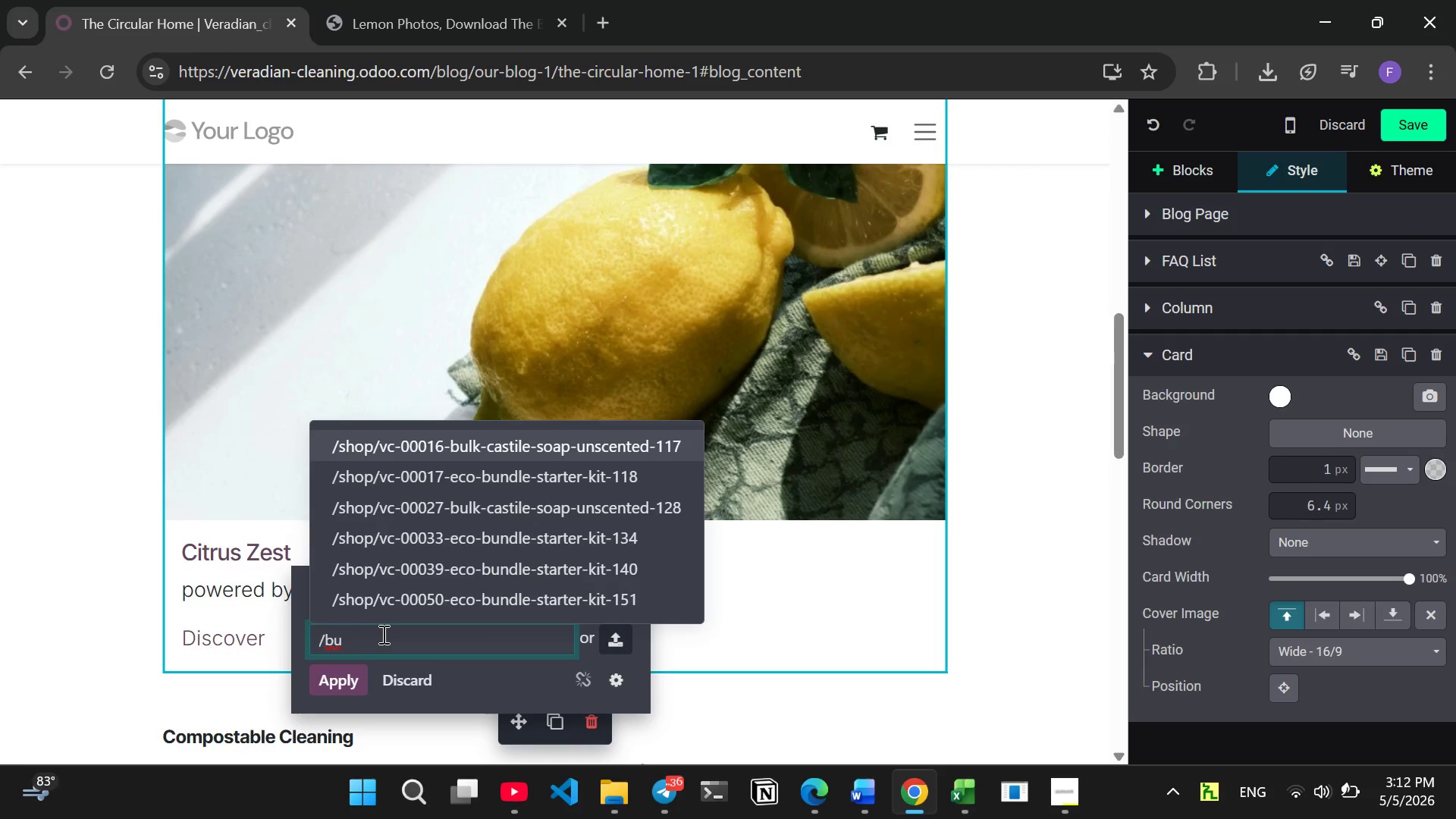 
key(Y)
 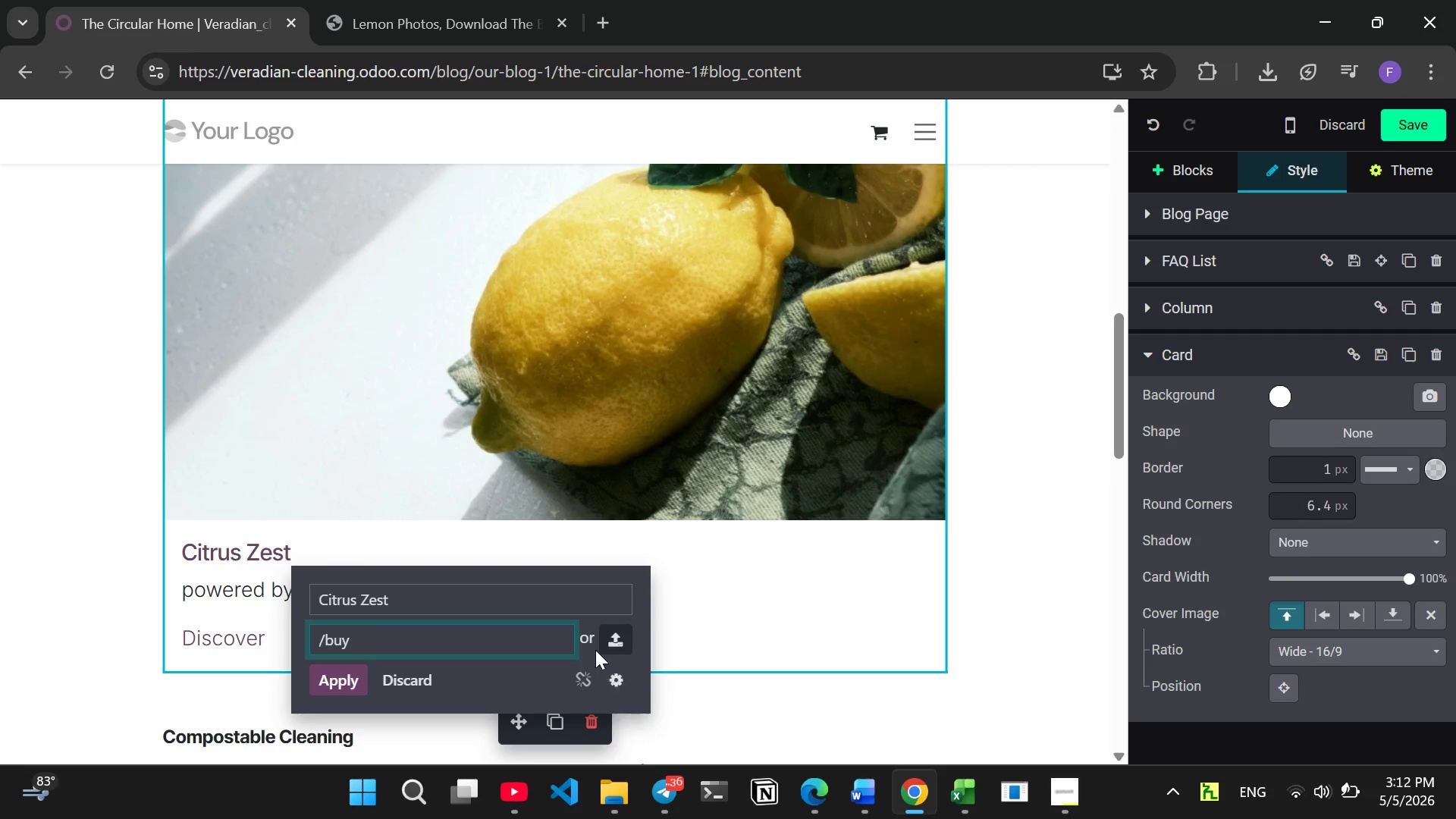 
wait(6.58)
 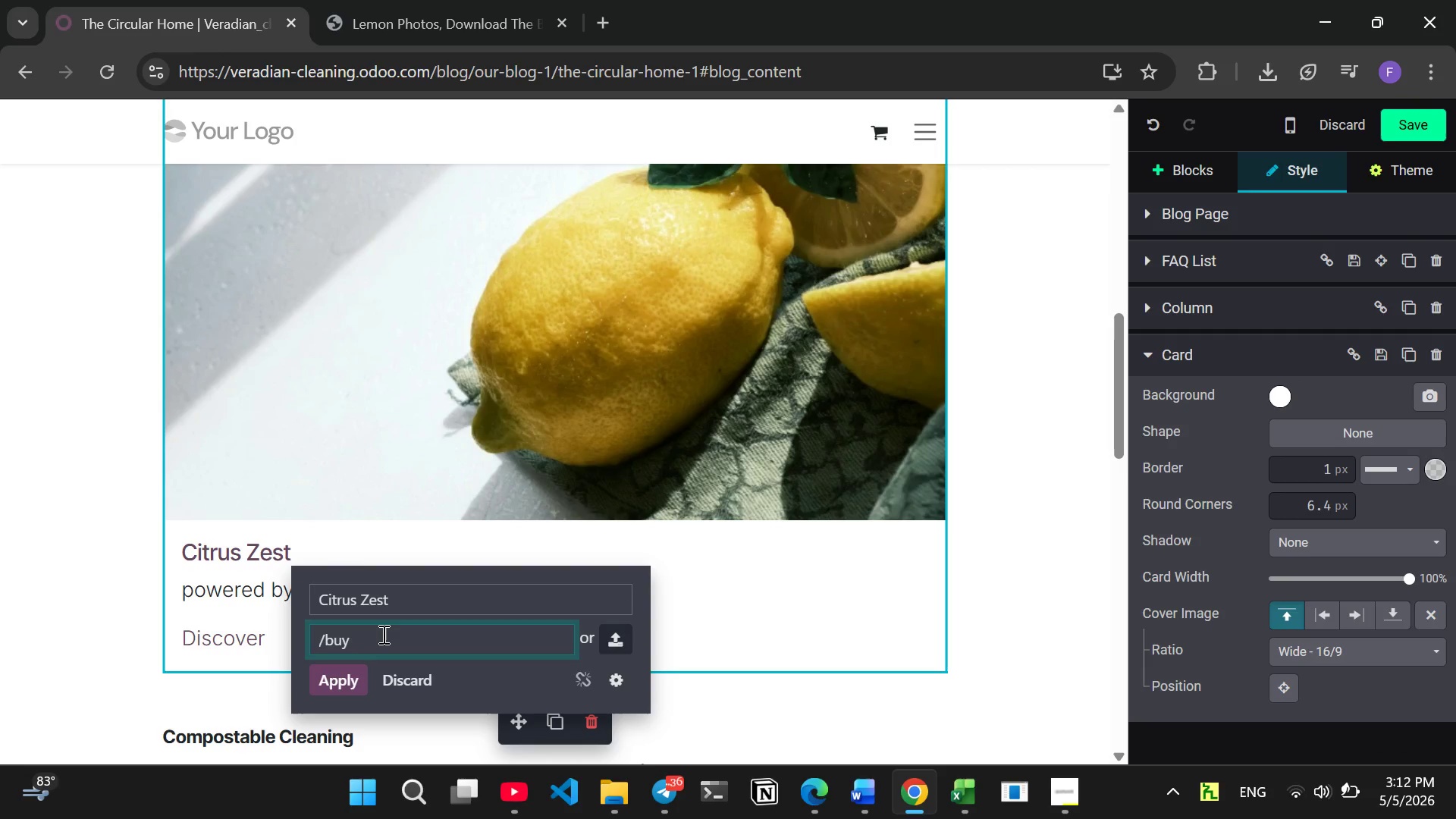 
left_click([356, 673])
 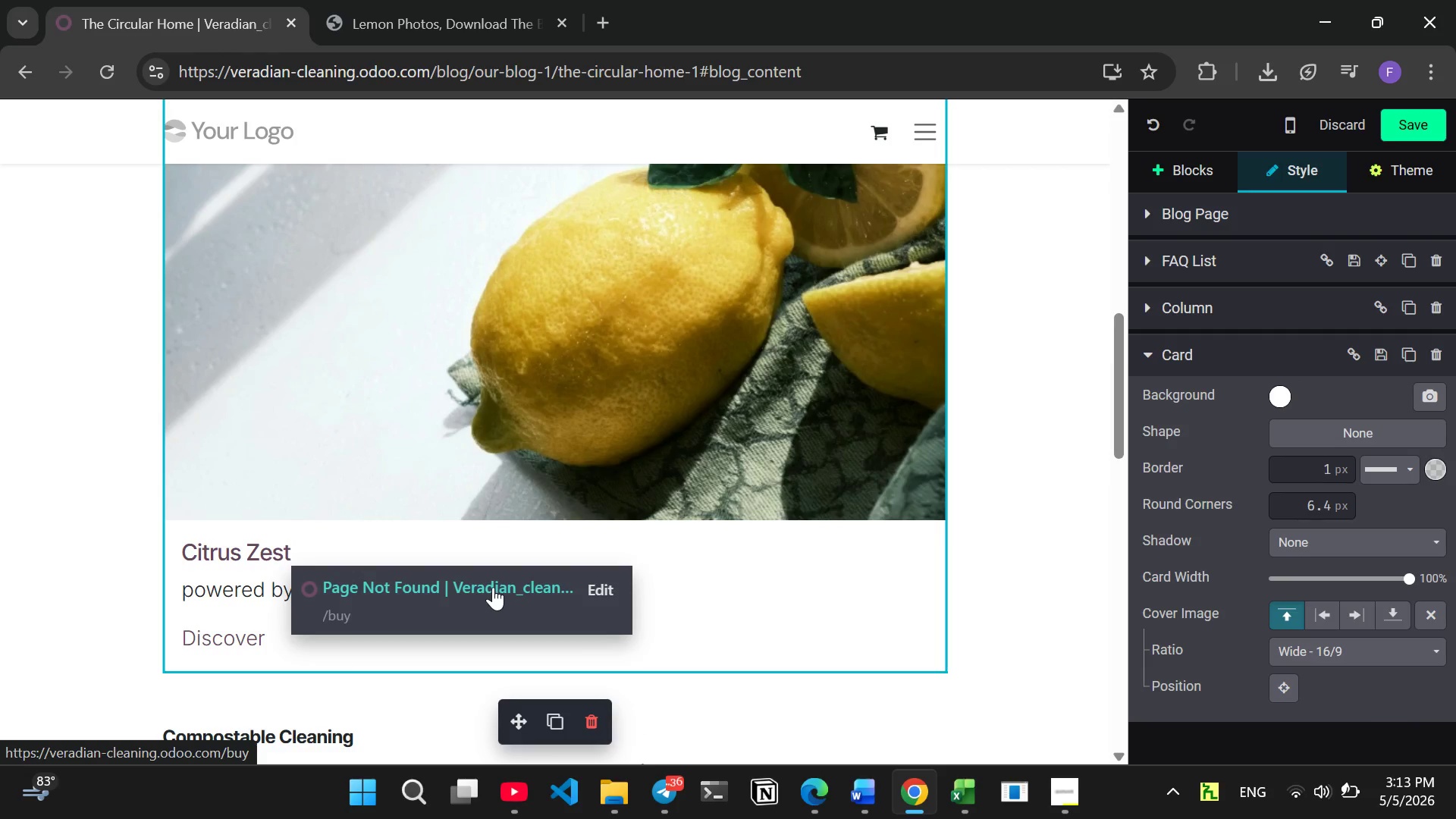 
wait(5.92)
 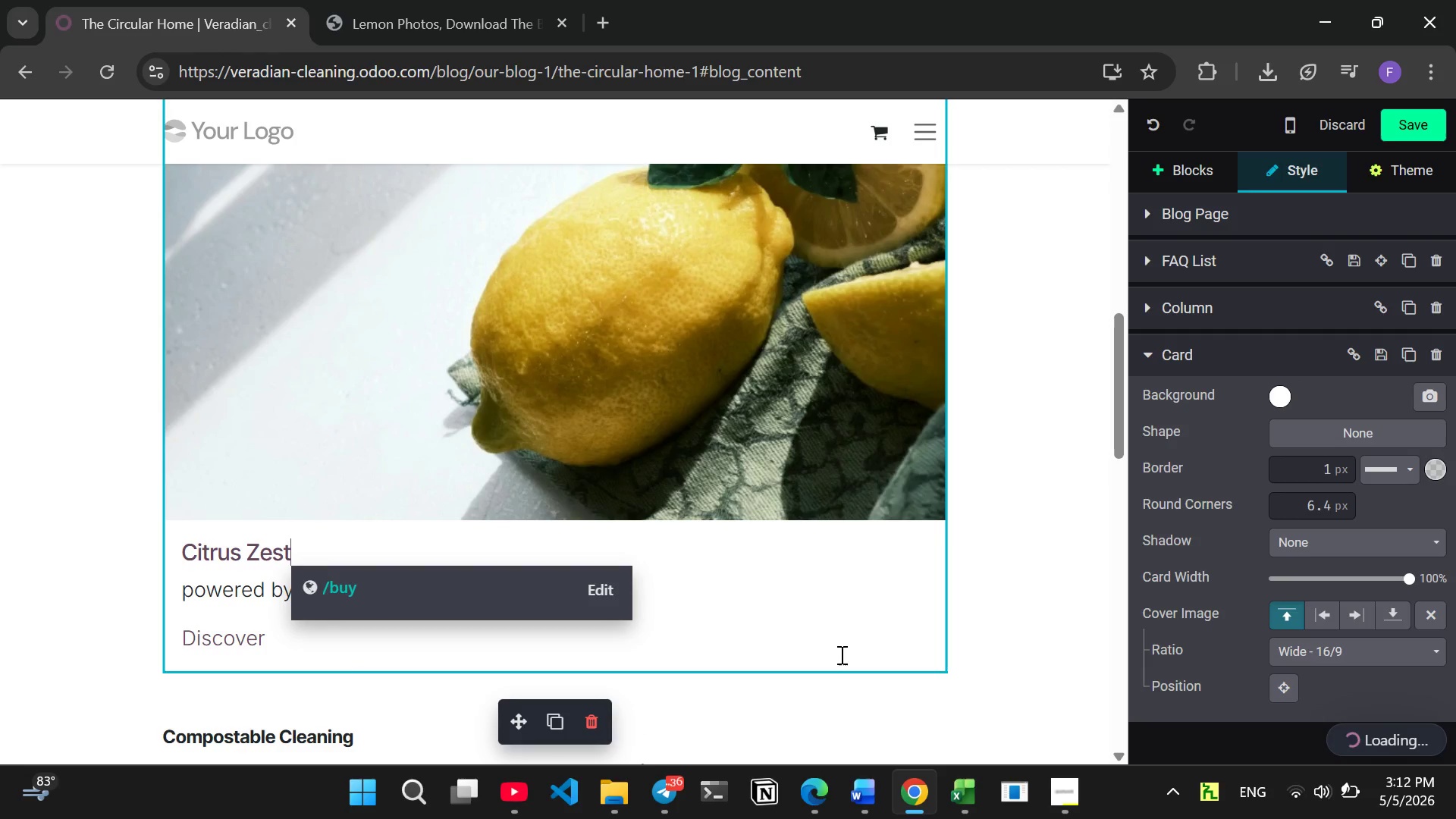 
left_click([592, 593])
 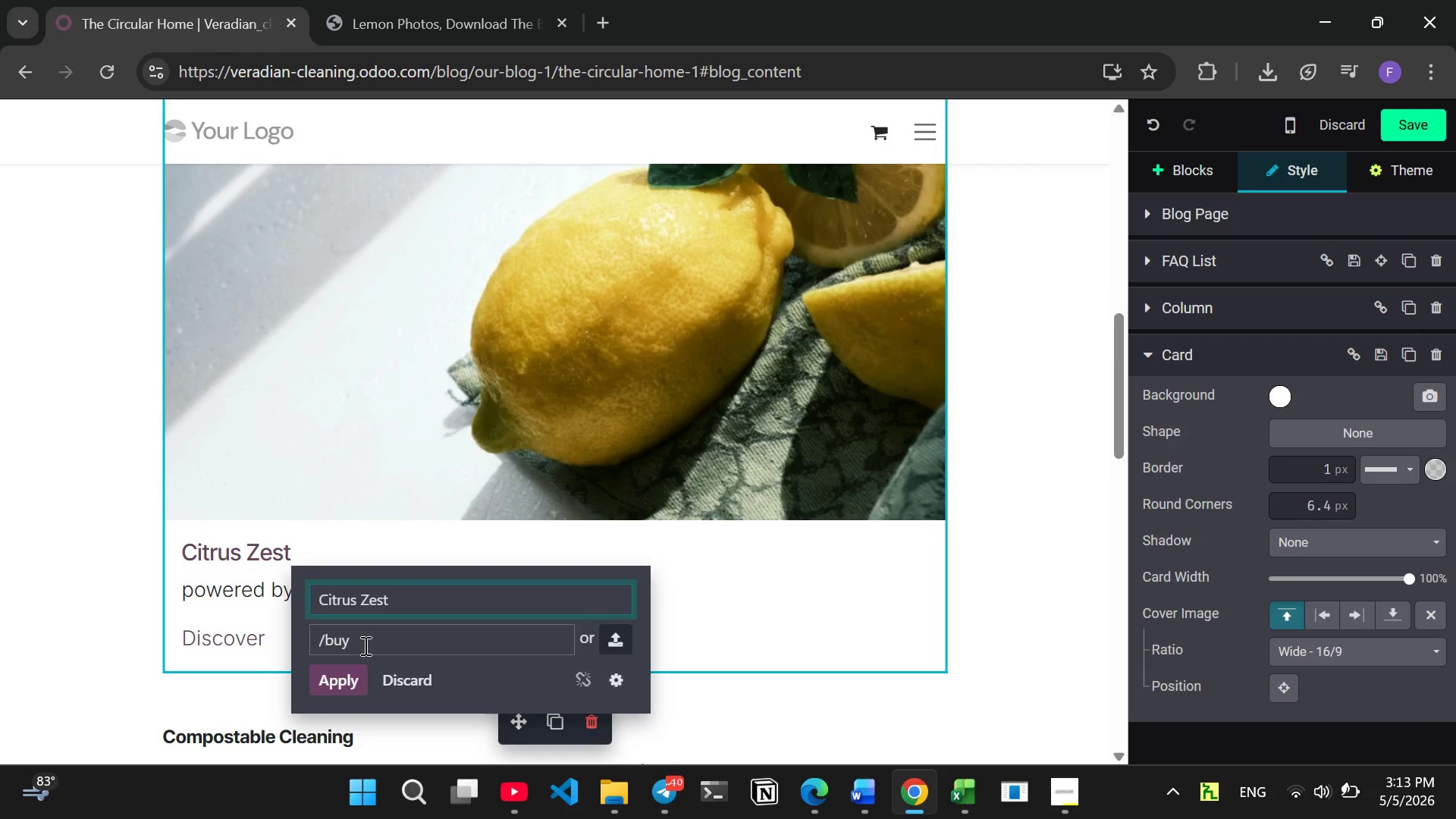 
left_click_drag(start_coordinate=[364, 645], to_coordinate=[315, 645])
 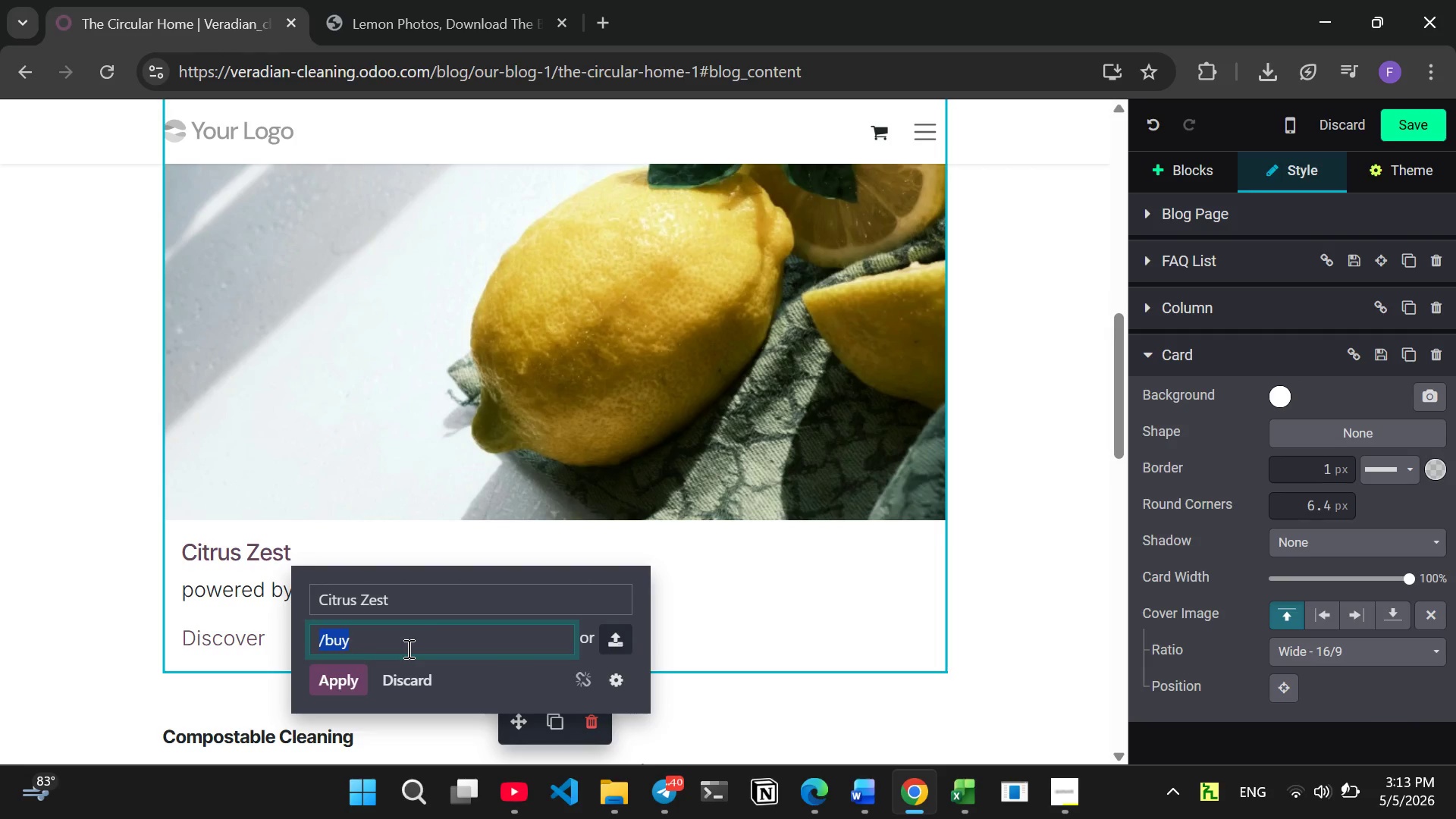 
key(Slash)
 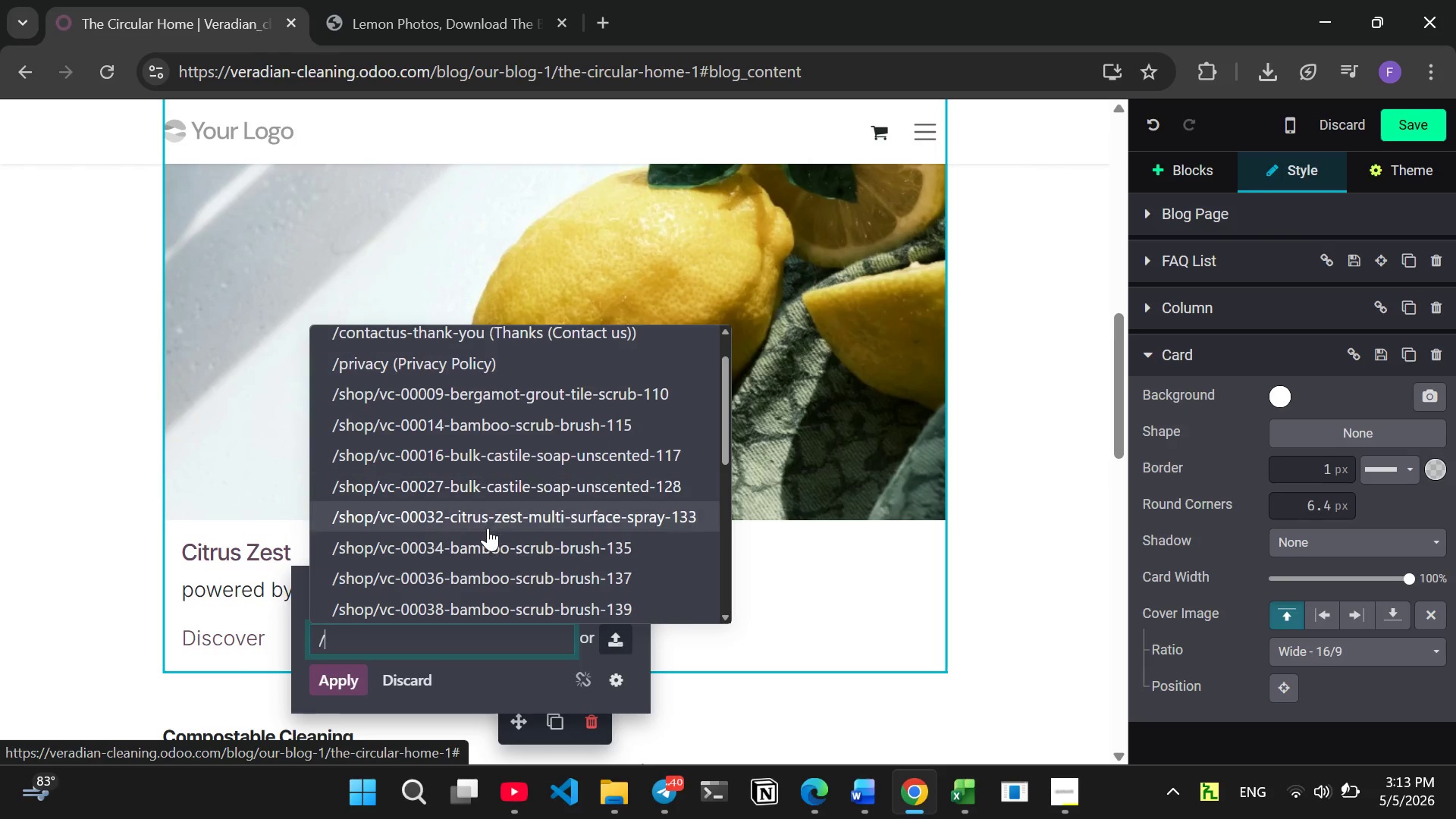 
wait(15.84)
 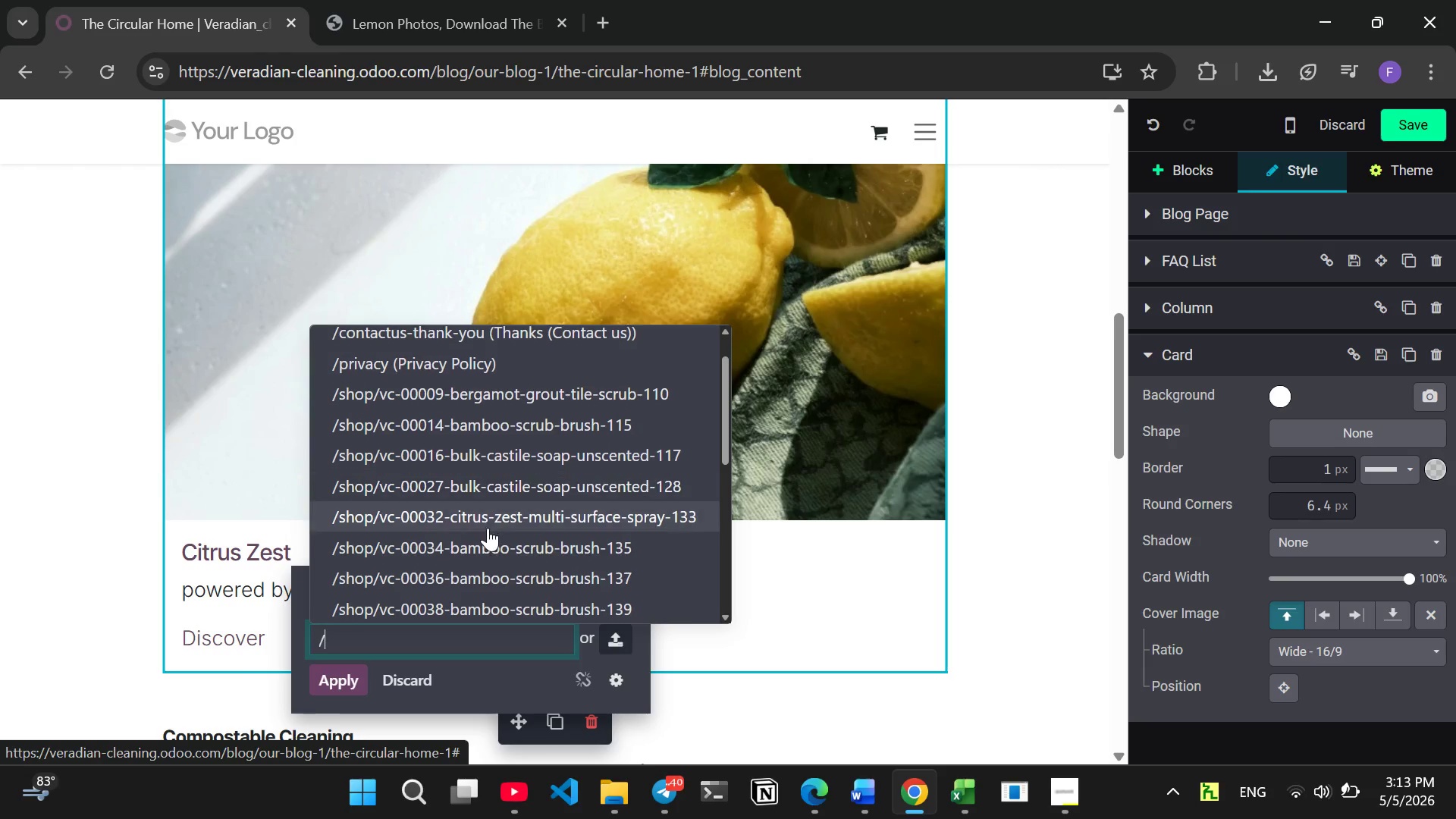 
left_click([481, 473])
 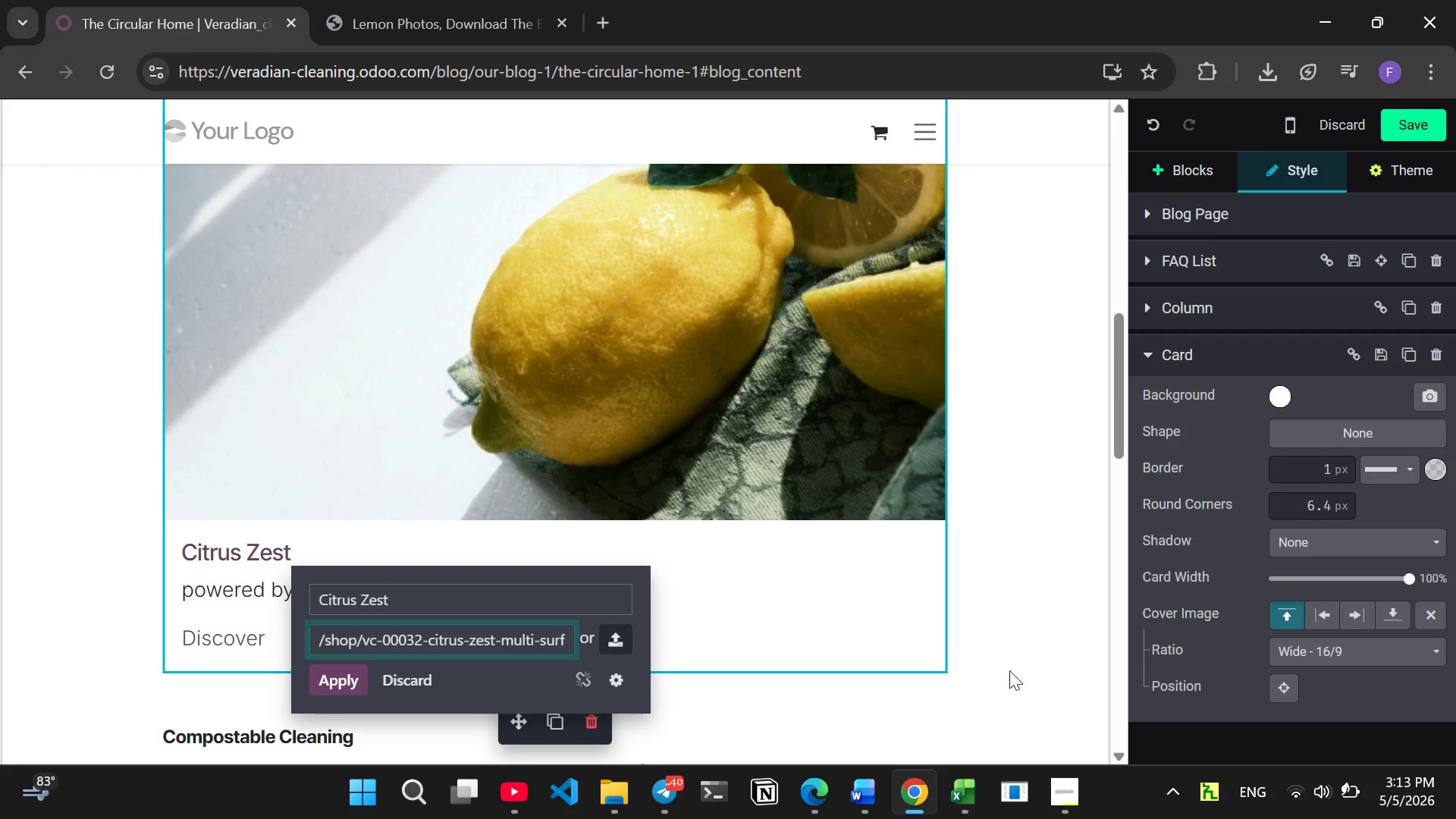 
wait(5.06)
 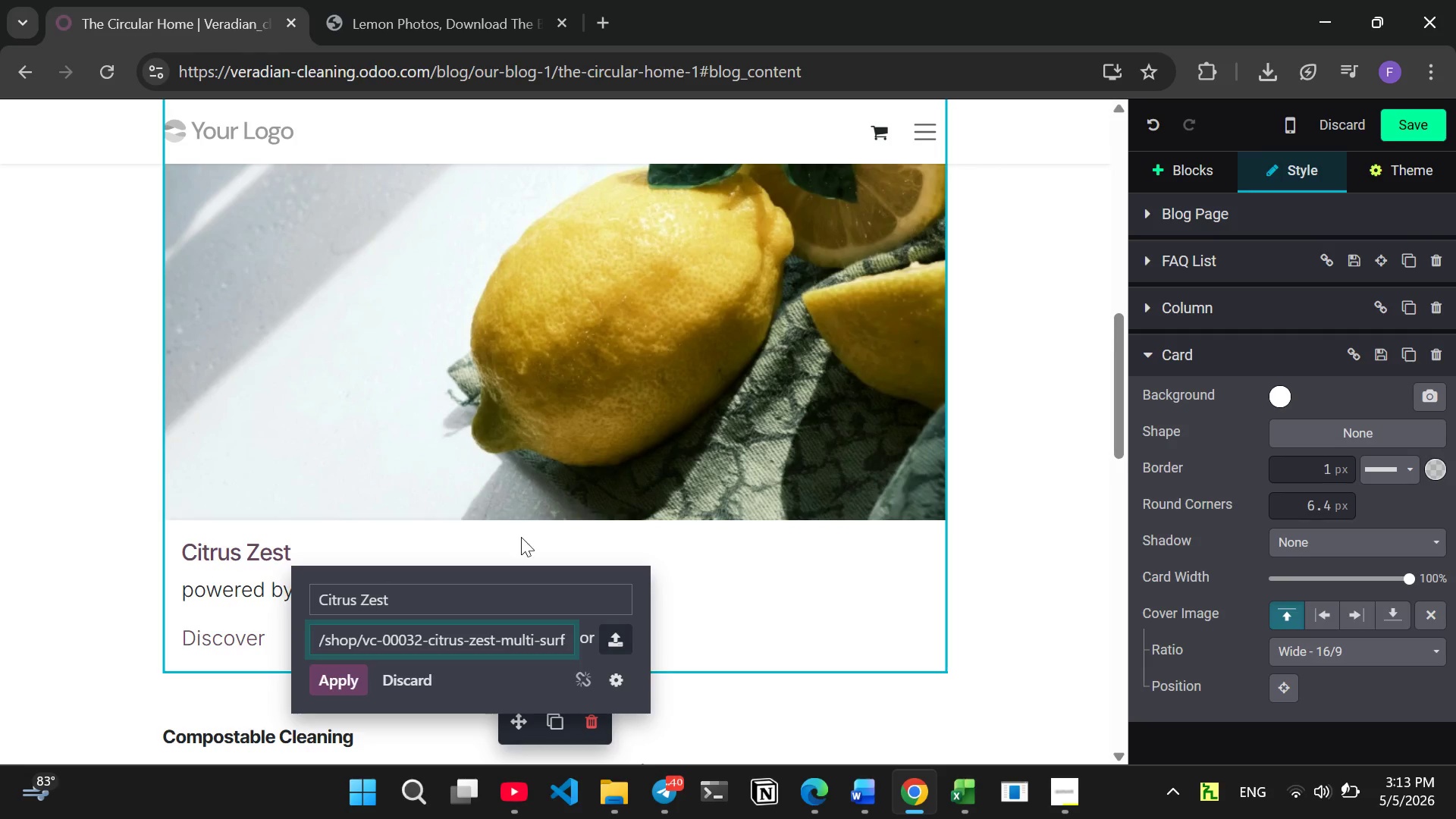 
left_click([1026, 634])
 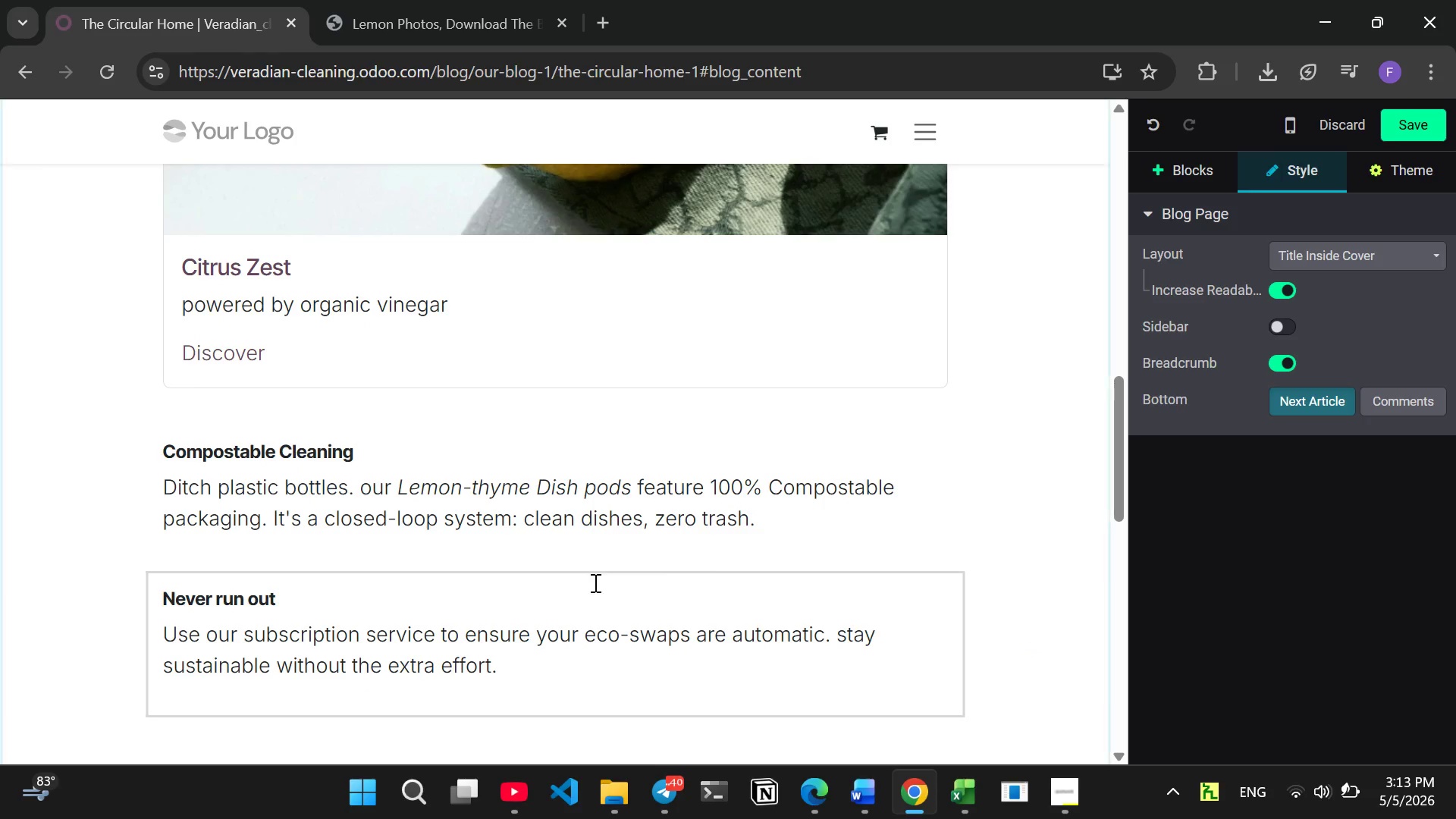 
left_click([765, 522])
 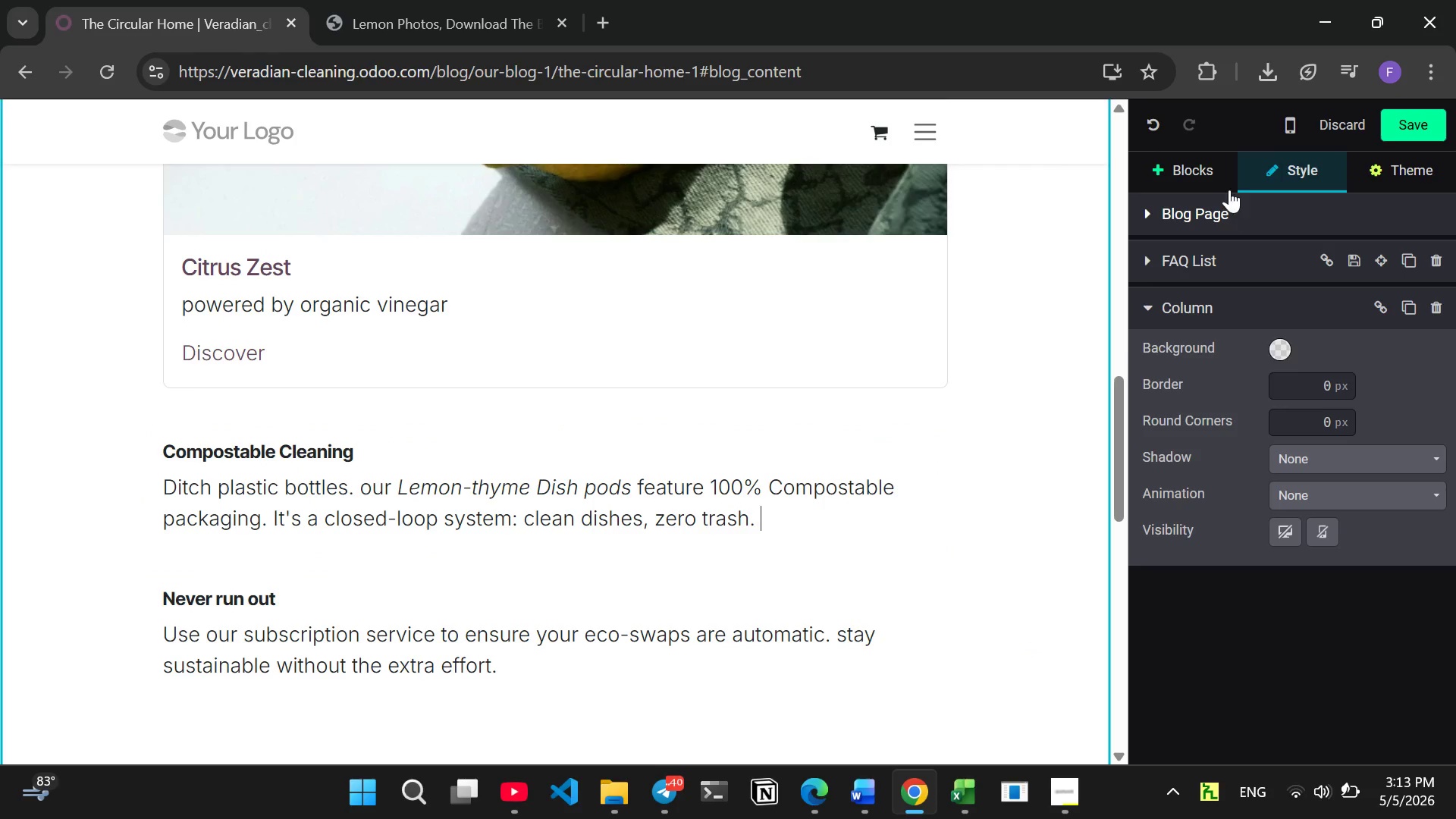 
left_click([1204, 174])
 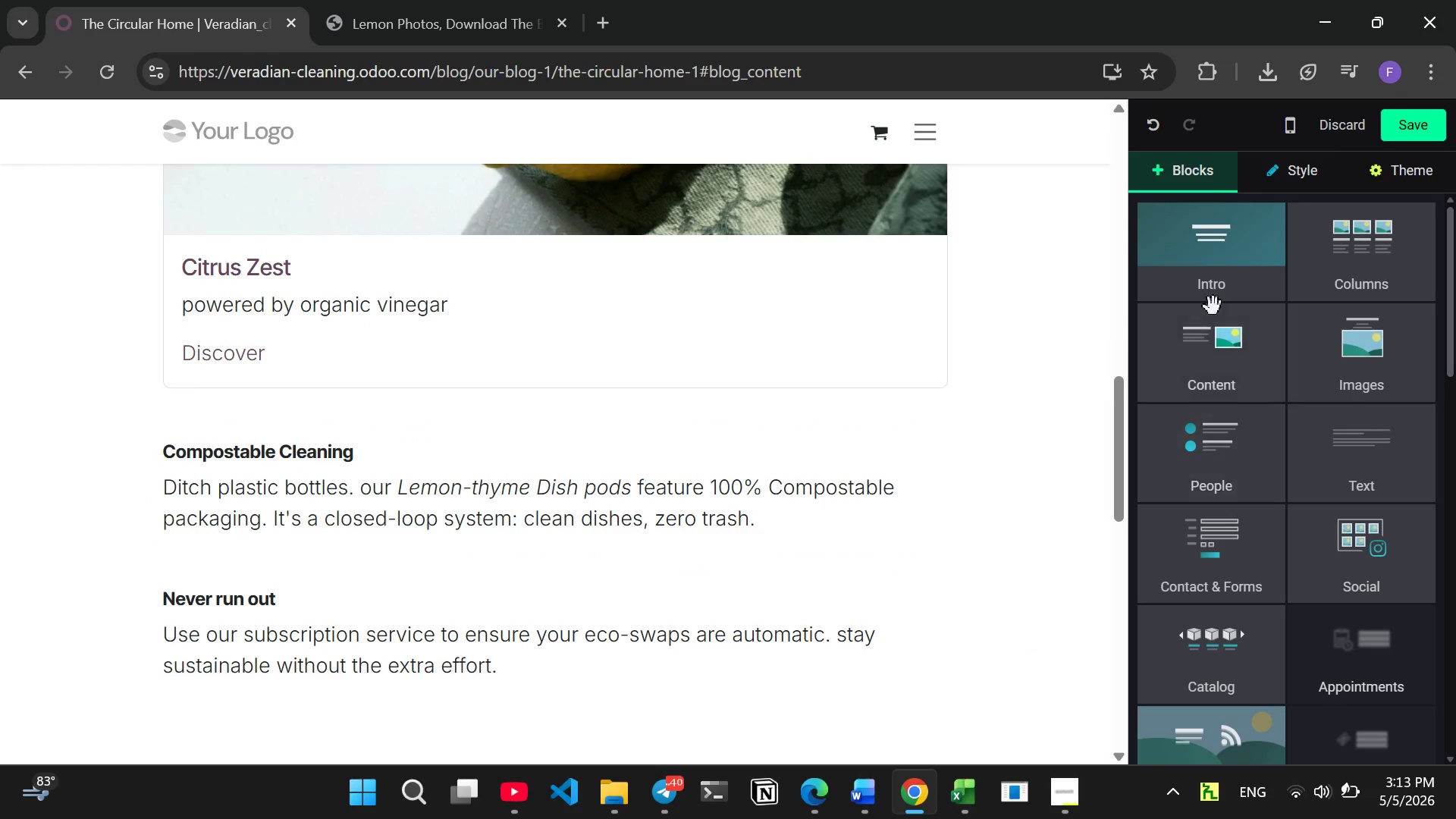 
mouse_move([1238, 451])
 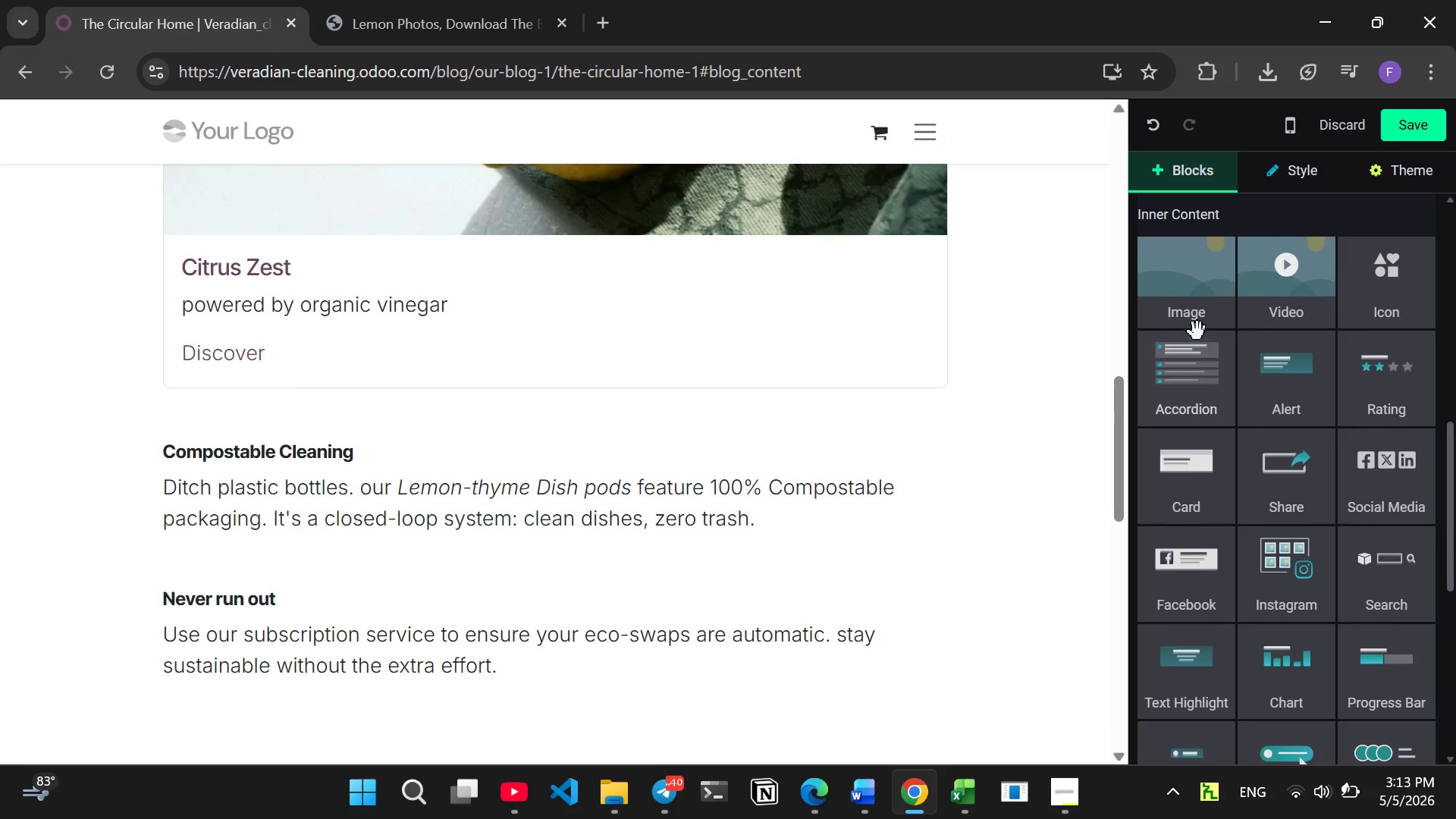 
wait(5.93)
 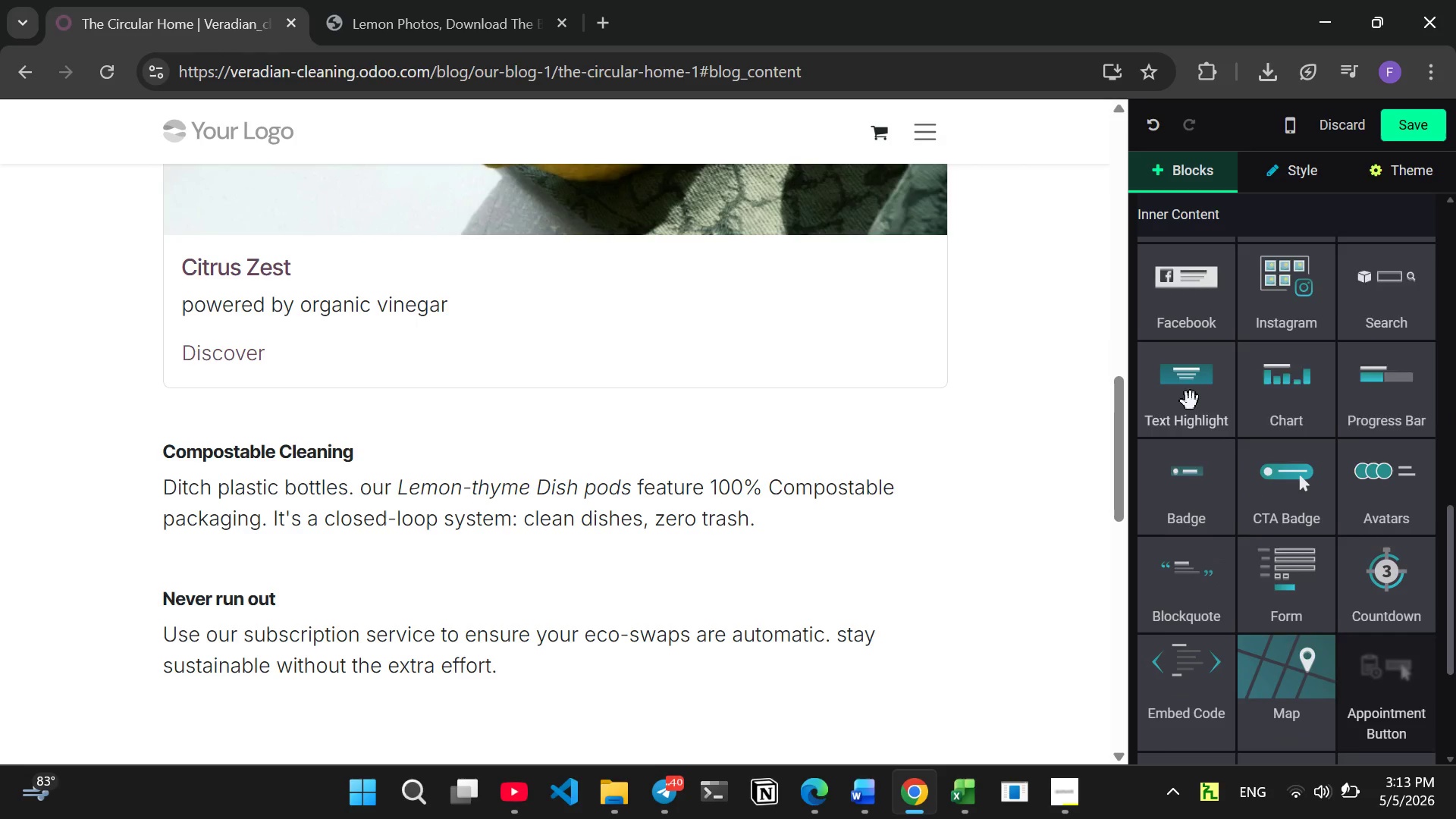 
left_click_drag(start_coordinate=[1197, 331], to_coordinate=[772, 592])
 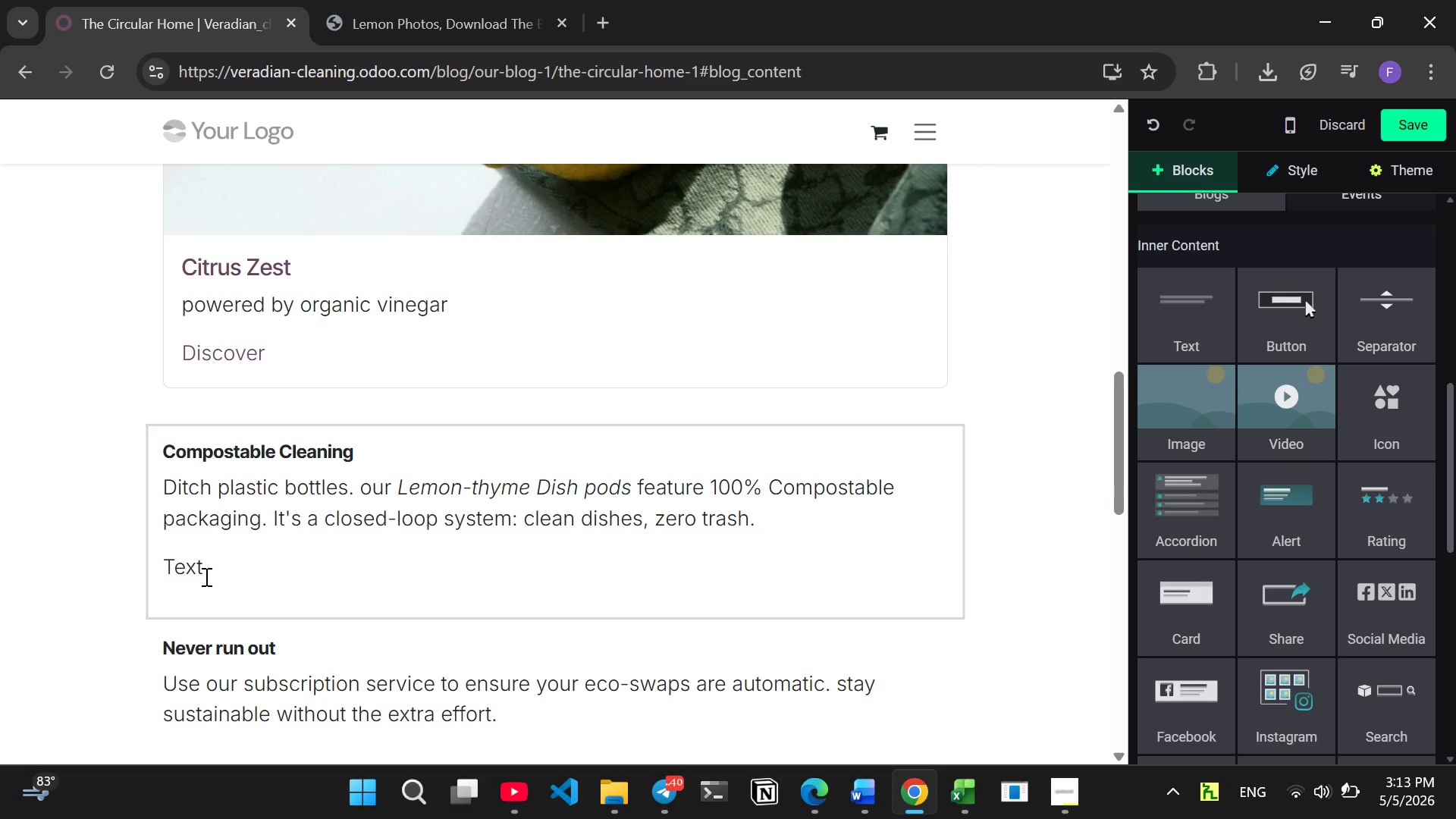 
left_click([215, 568])
 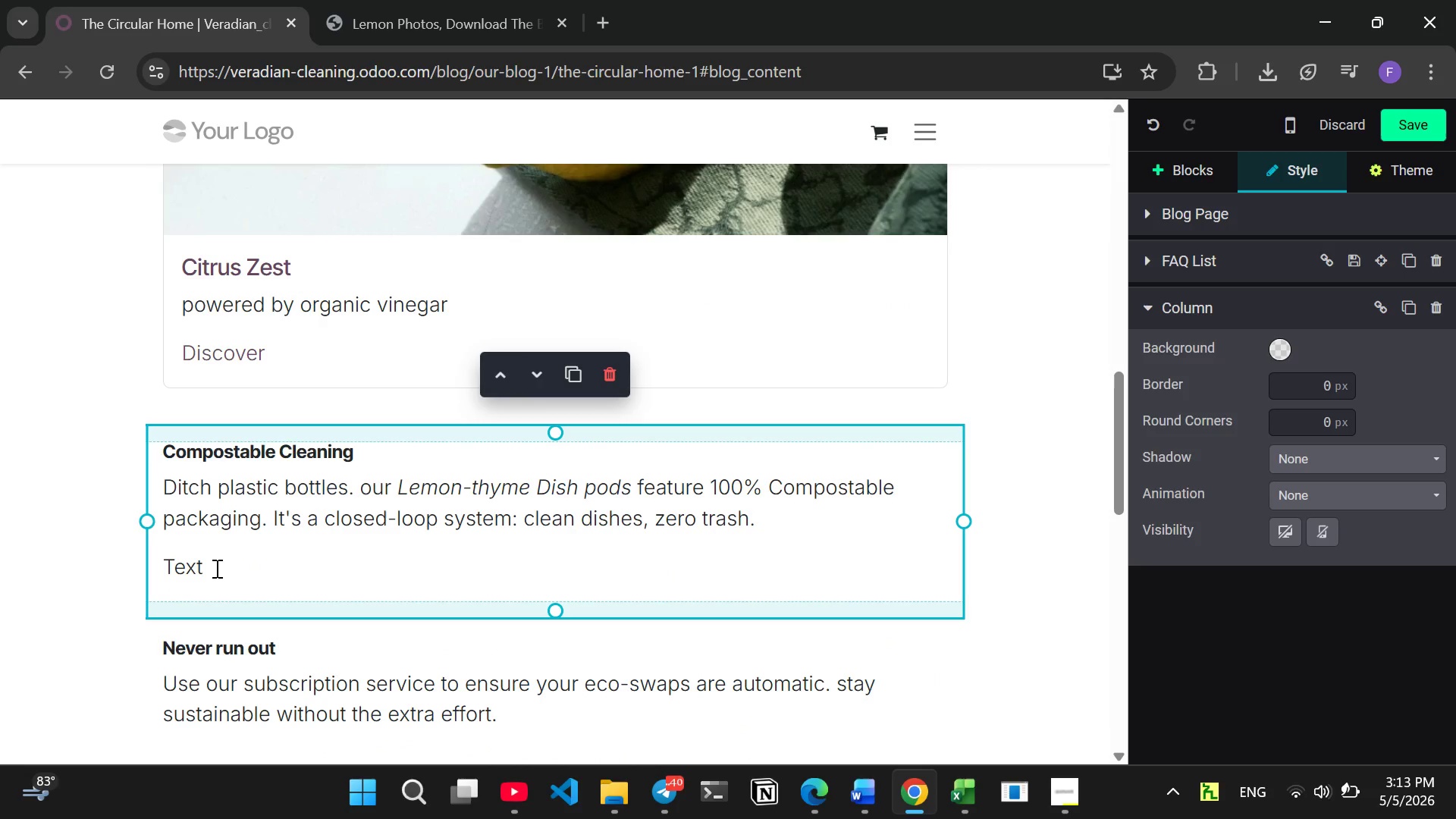 
left_click([215, 568])
 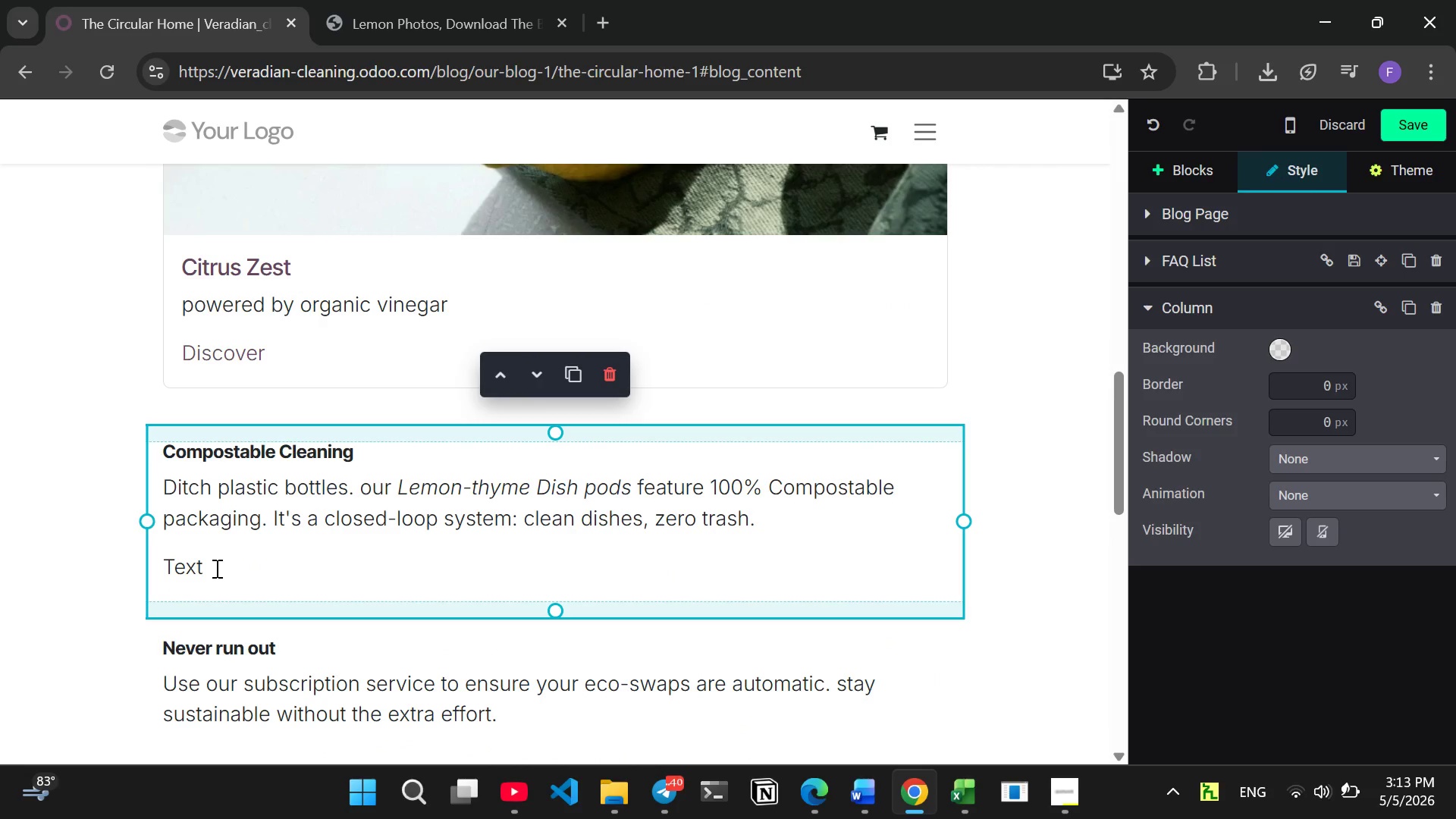 
left_click_drag(start_coordinate=[215, 568], to_coordinate=[148, 565])
 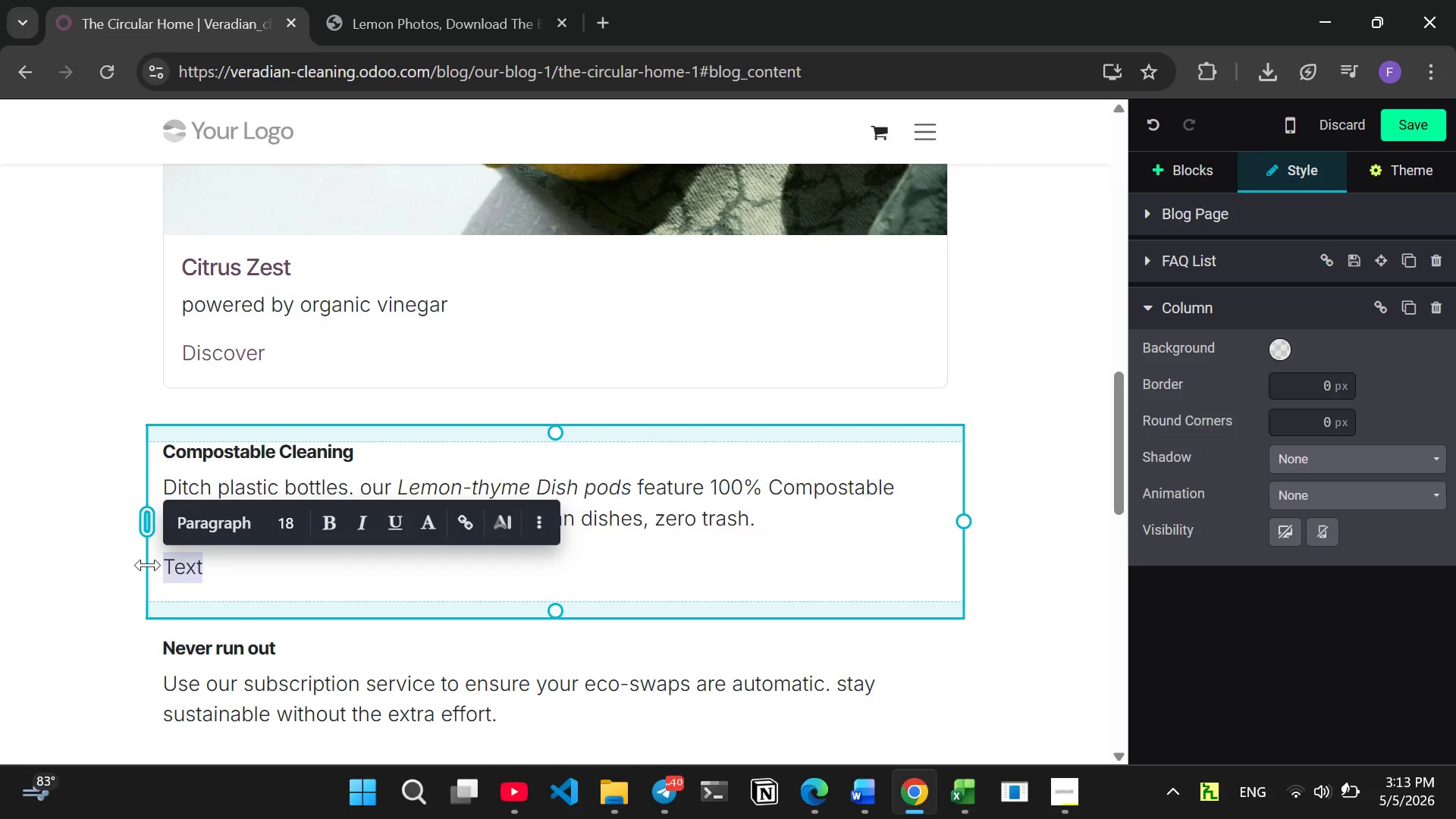 
type(Lemon-thyme)
 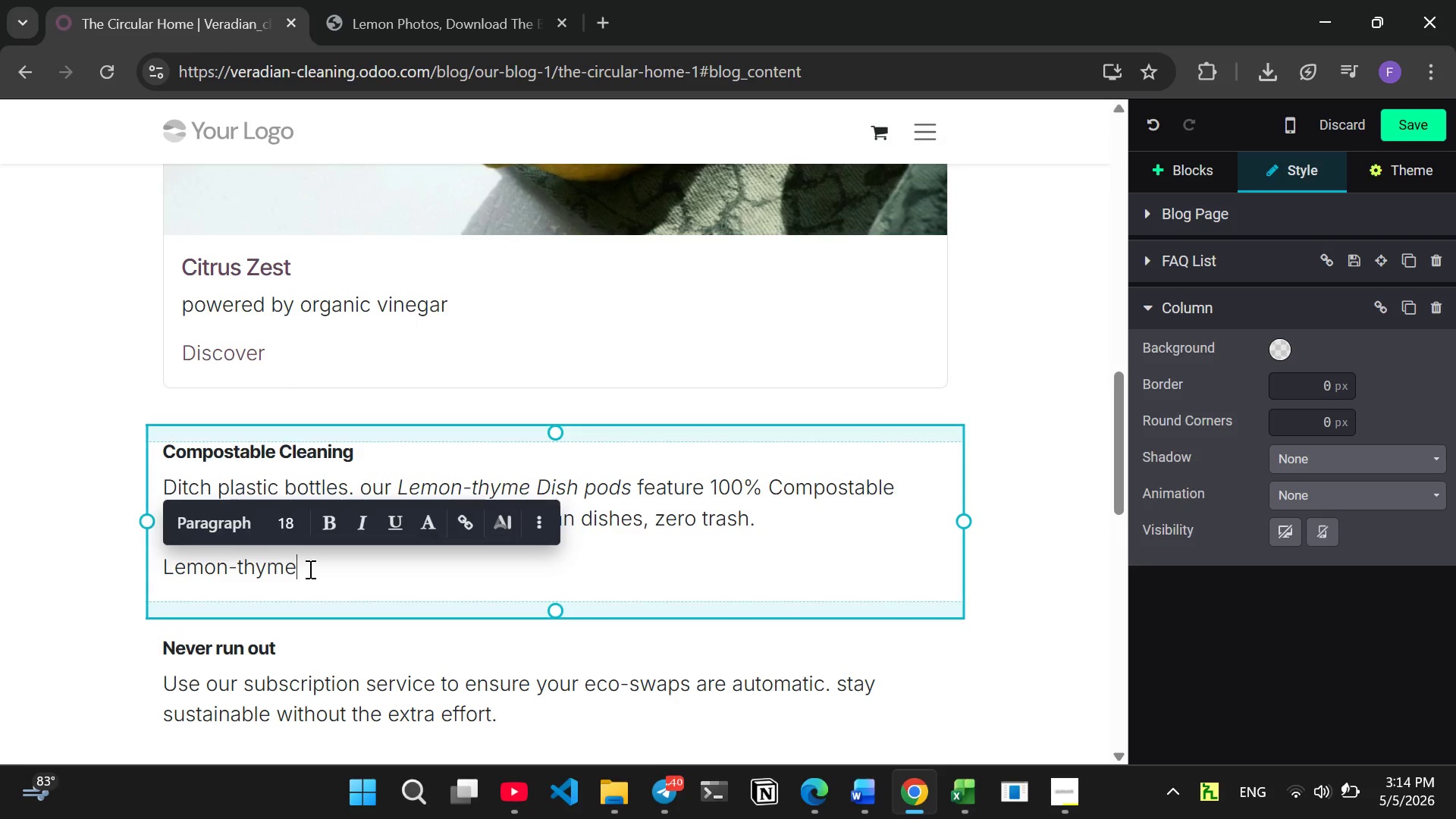 
left_click_drag(start_coordinate=[309, 569], to_coordinate=[136, 566])
 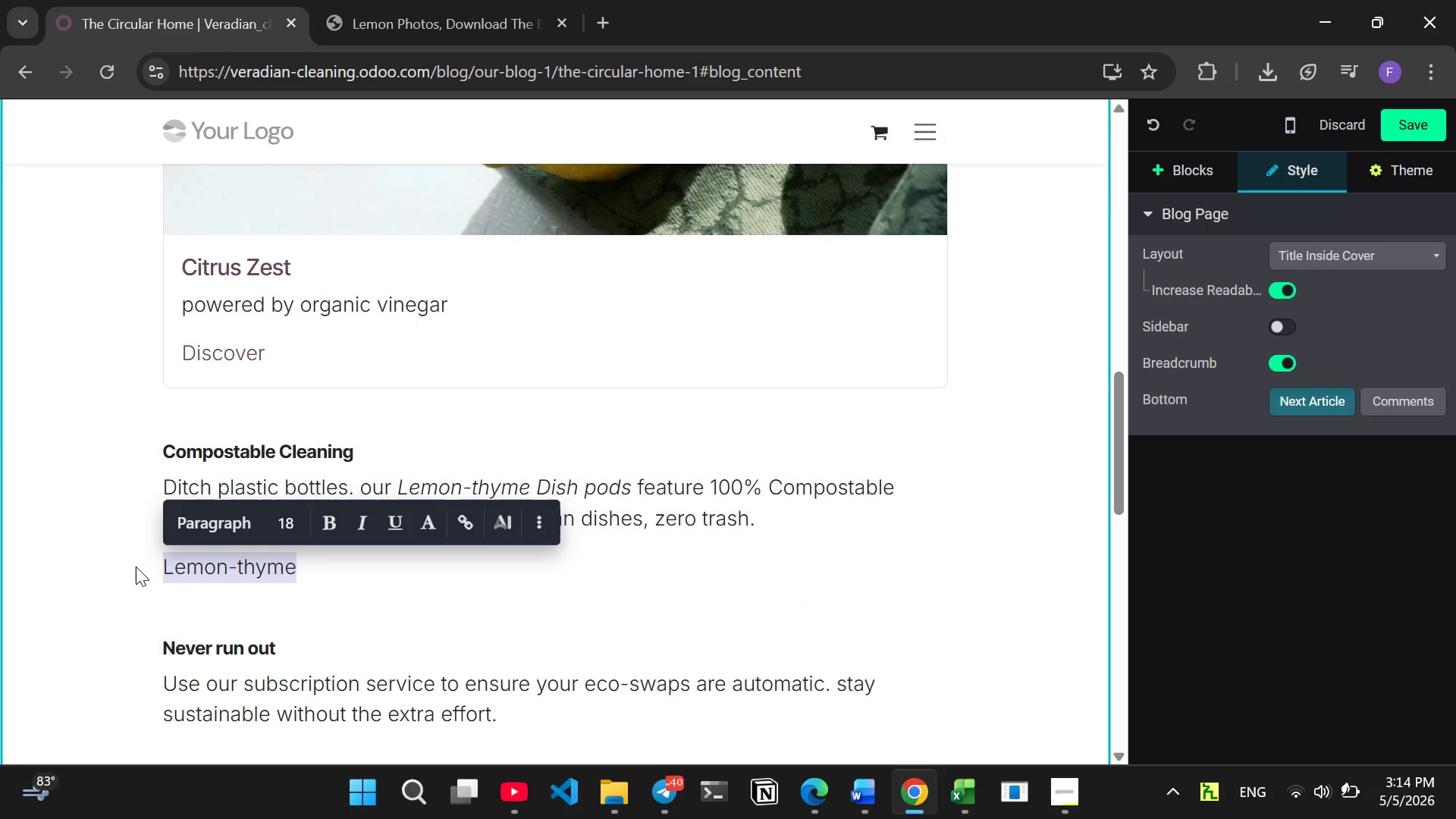 
key(Control+K)
 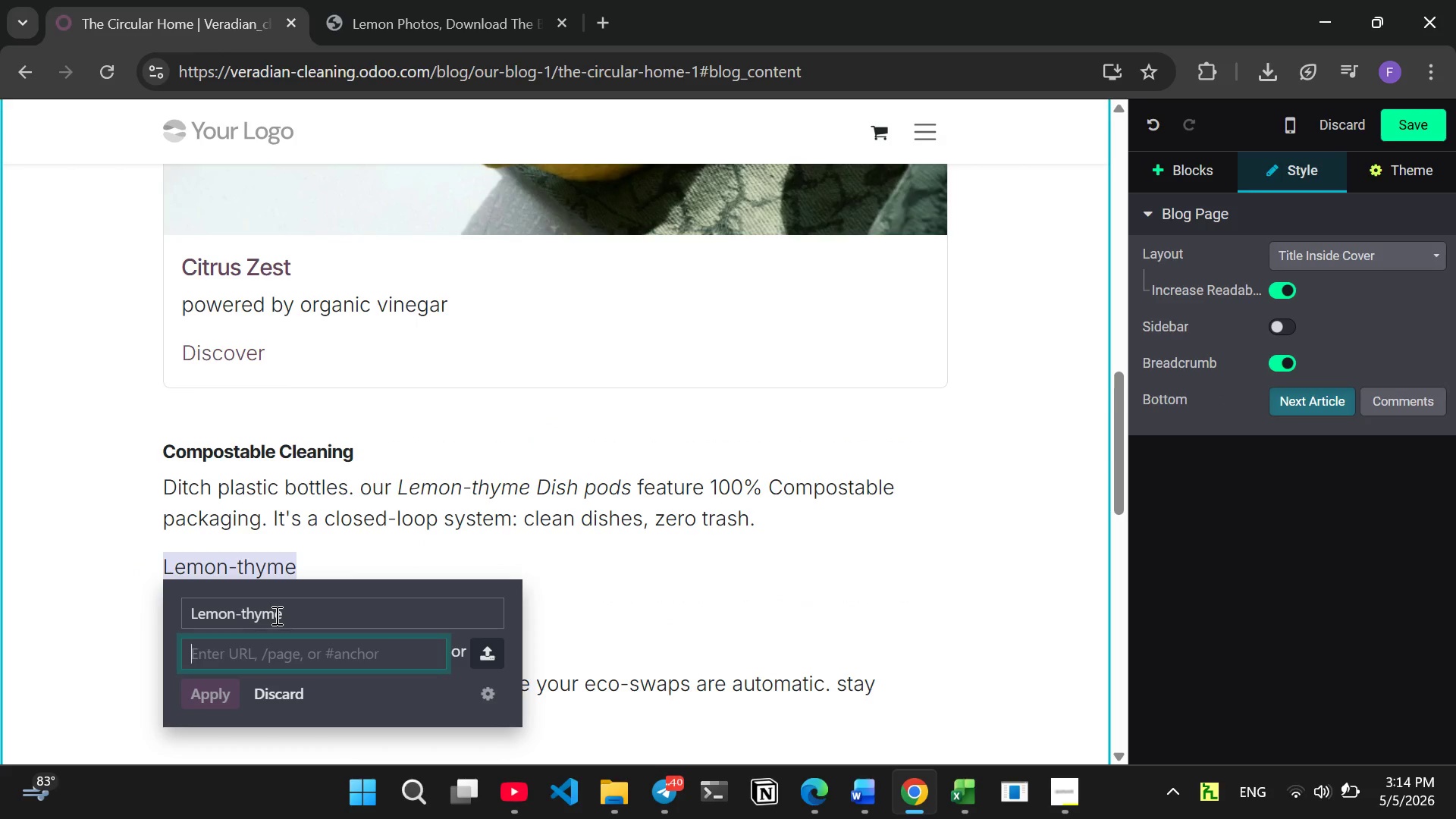 
key(Slash)
 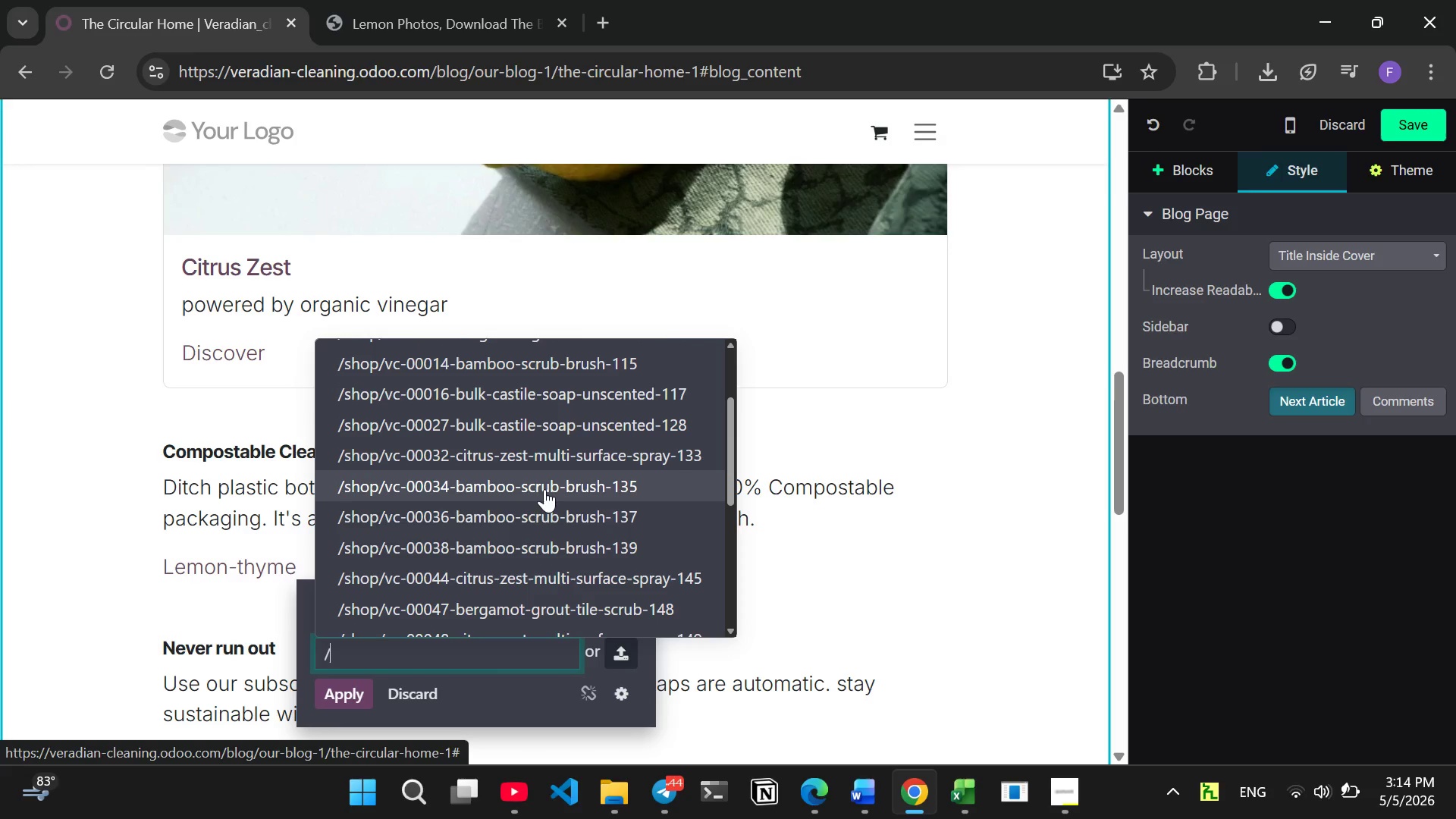 
wait(39.28)
 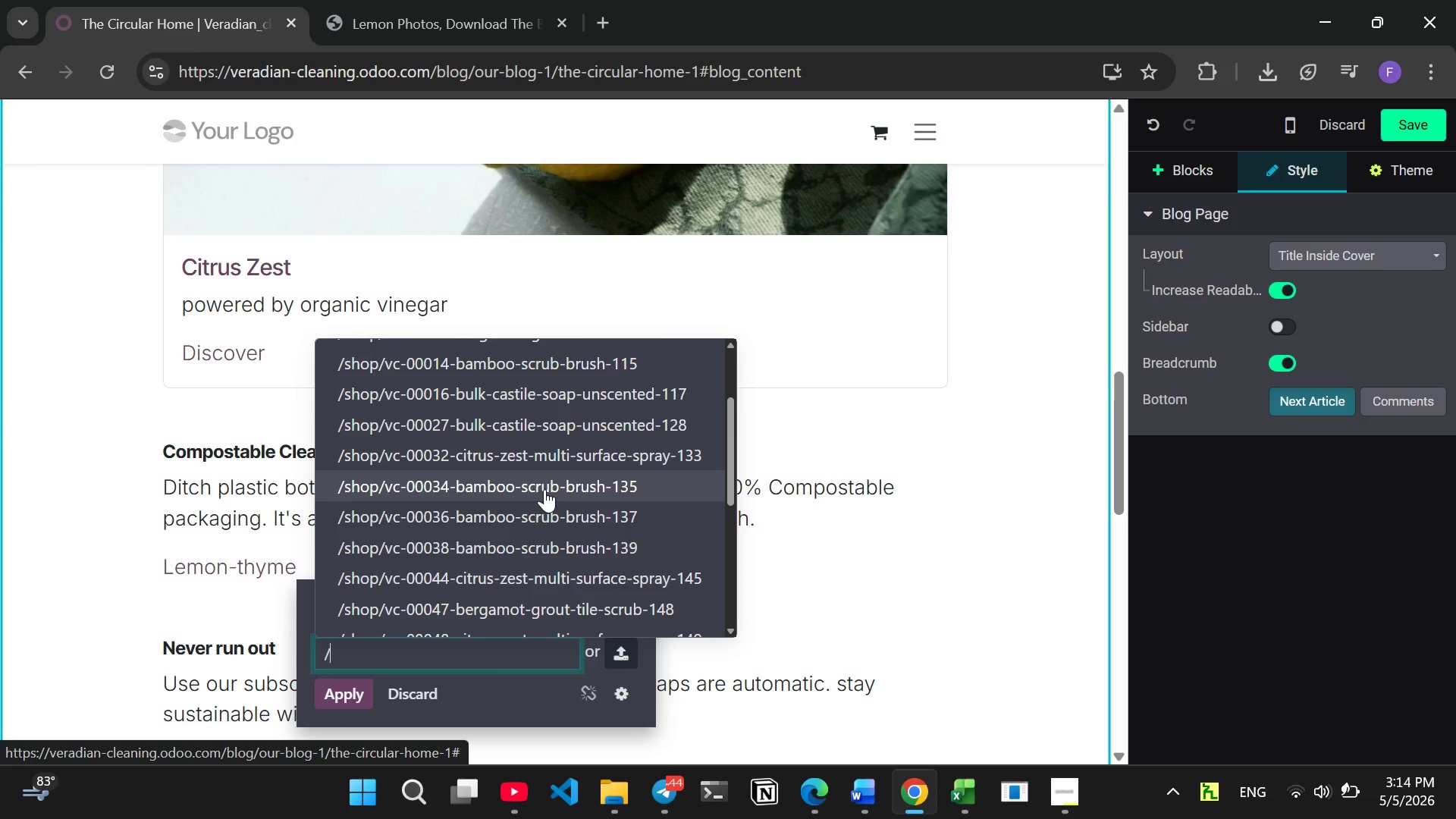 
left_click([558, 458])
 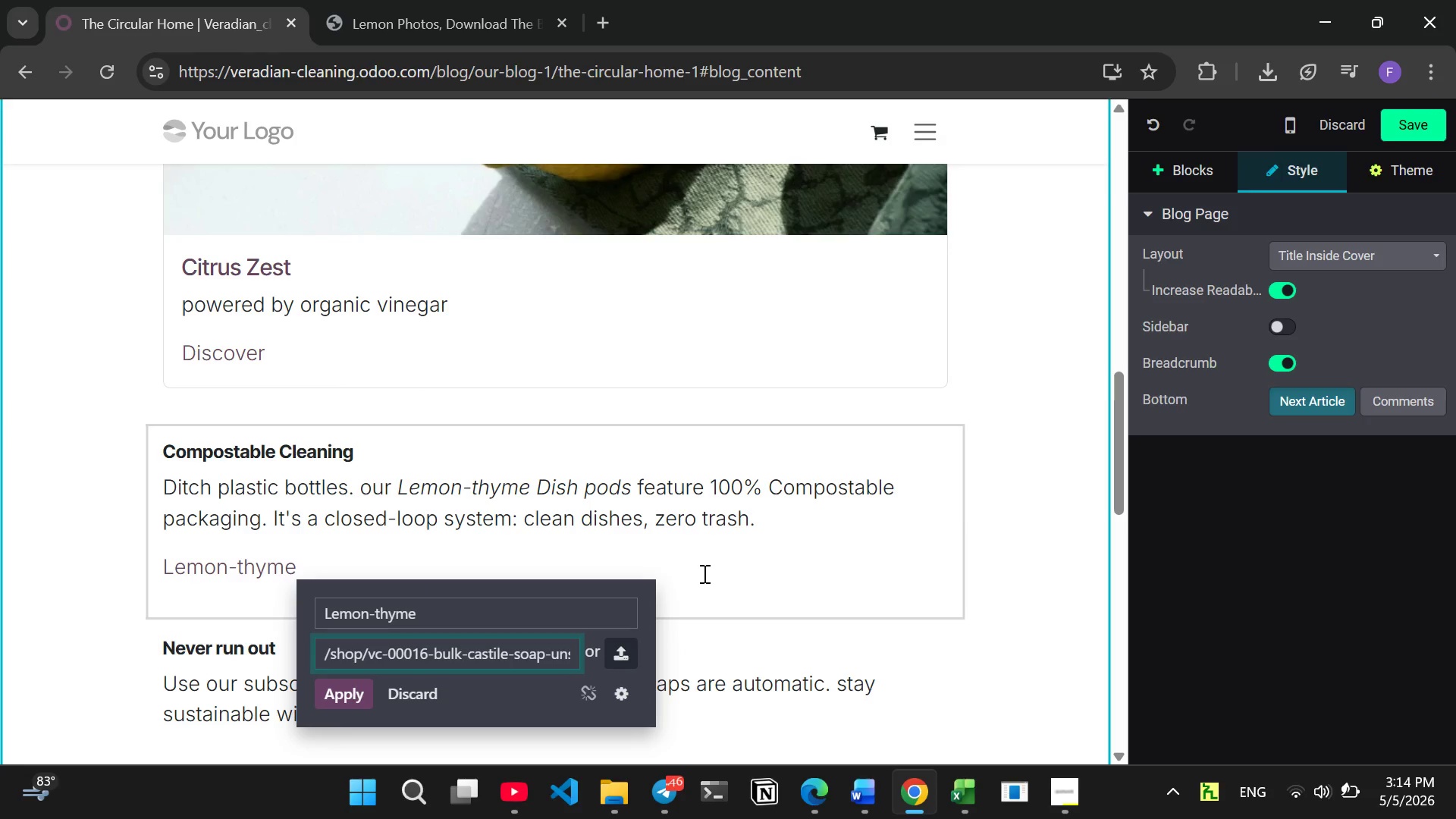 
left_click([703, 573])
 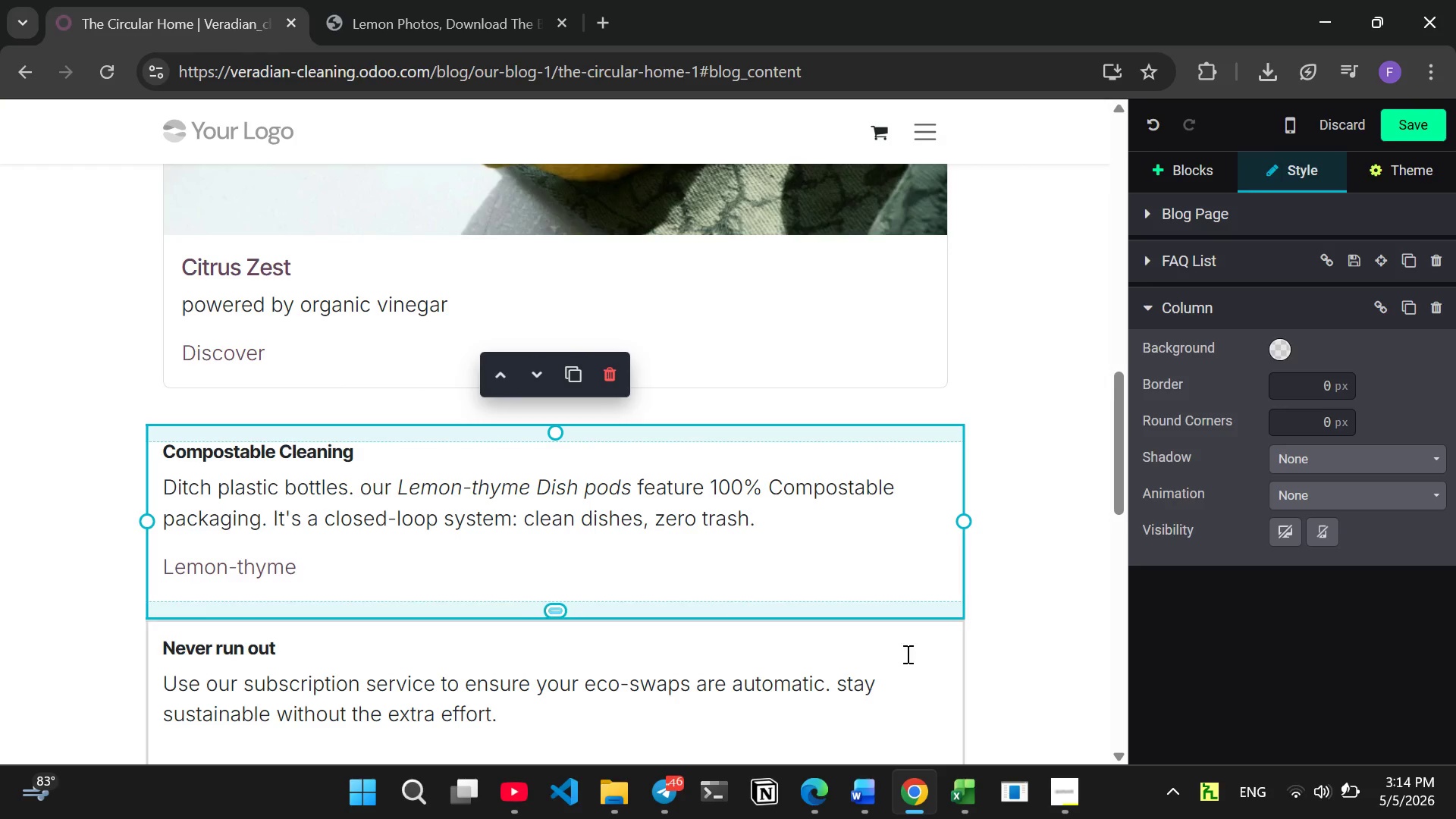 
left_click([902, 676])
 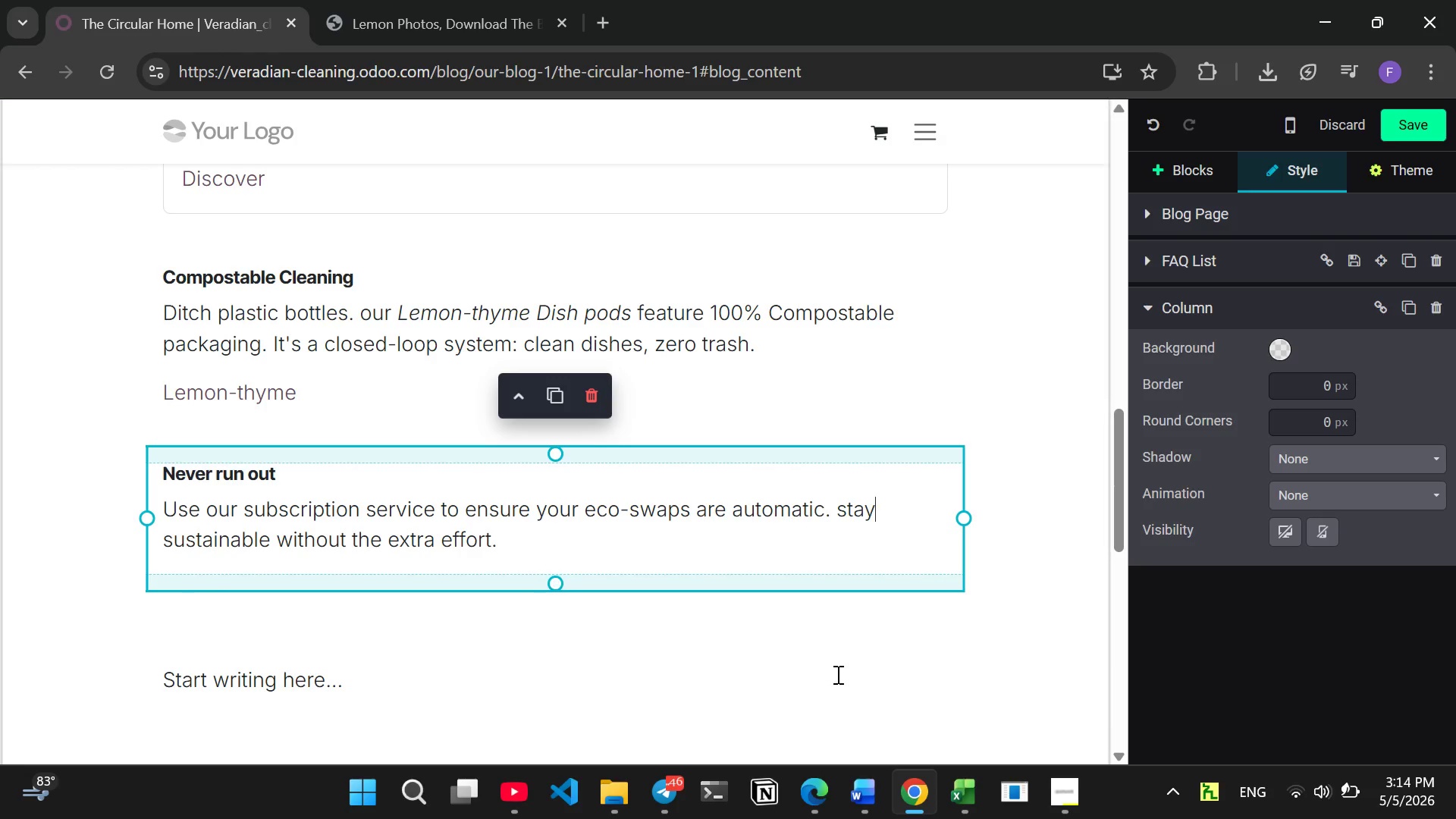 
left_click([724, 662])
 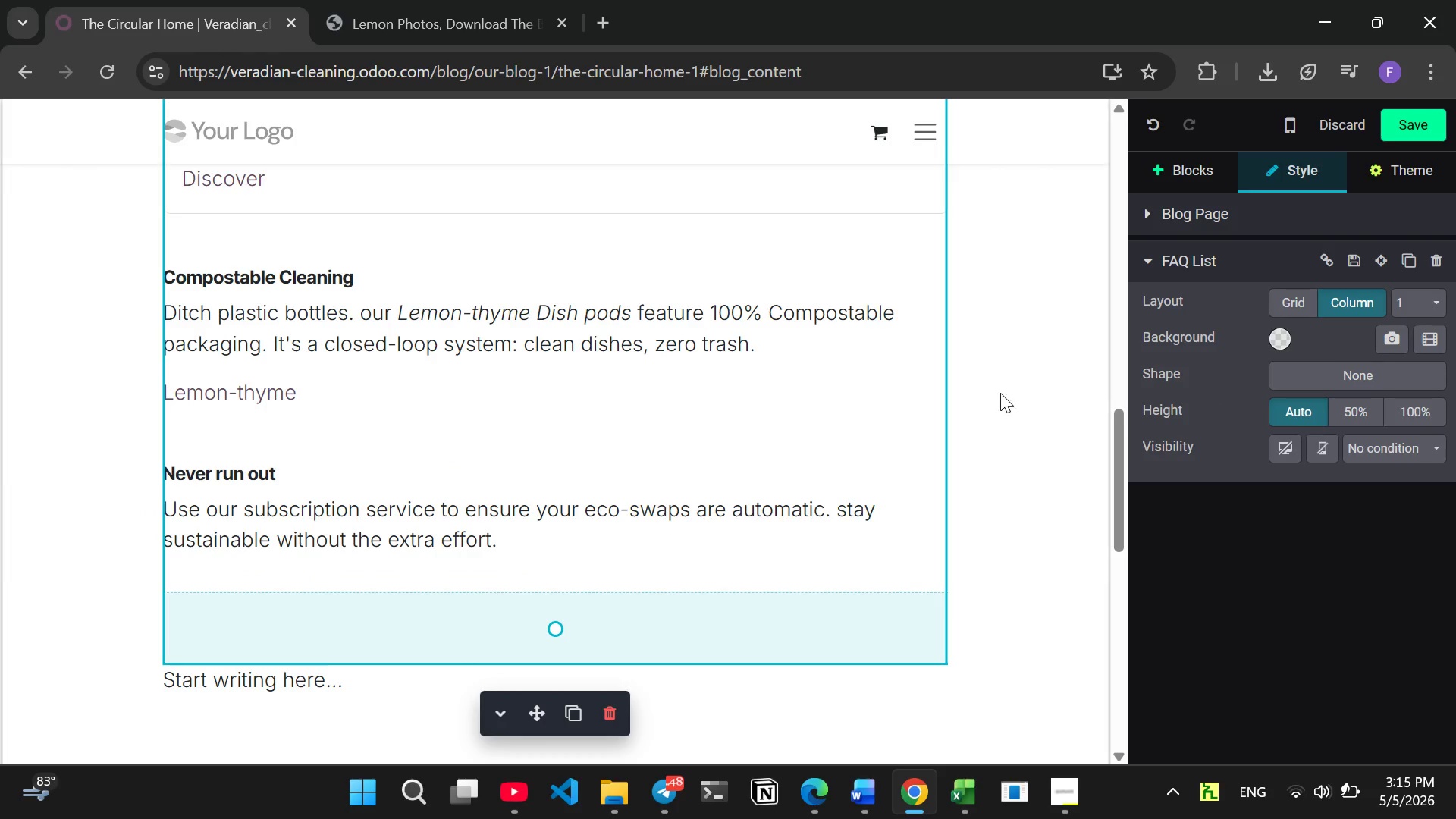 
left_click([1023, 422])
 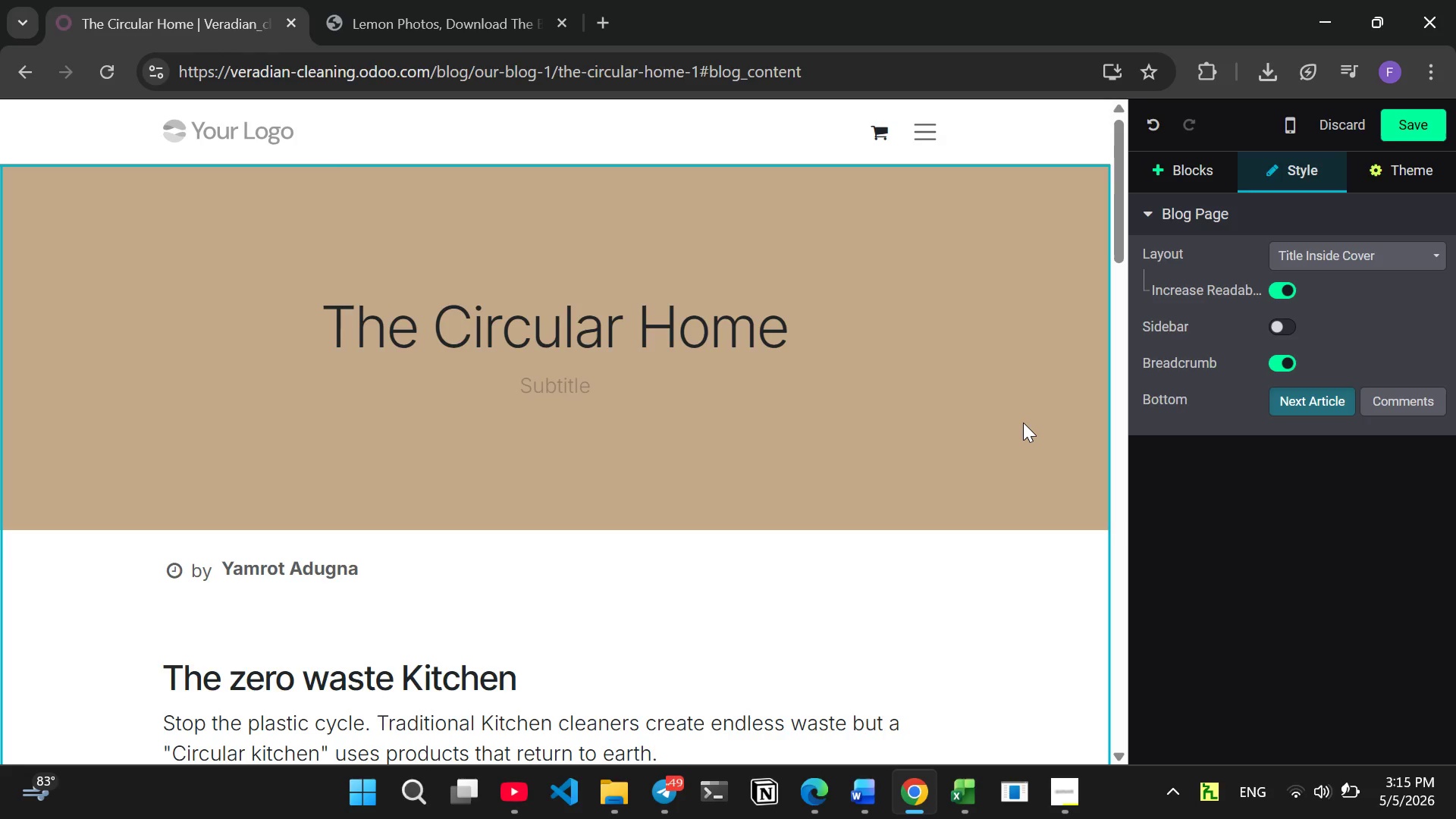 
wait(23.03)
 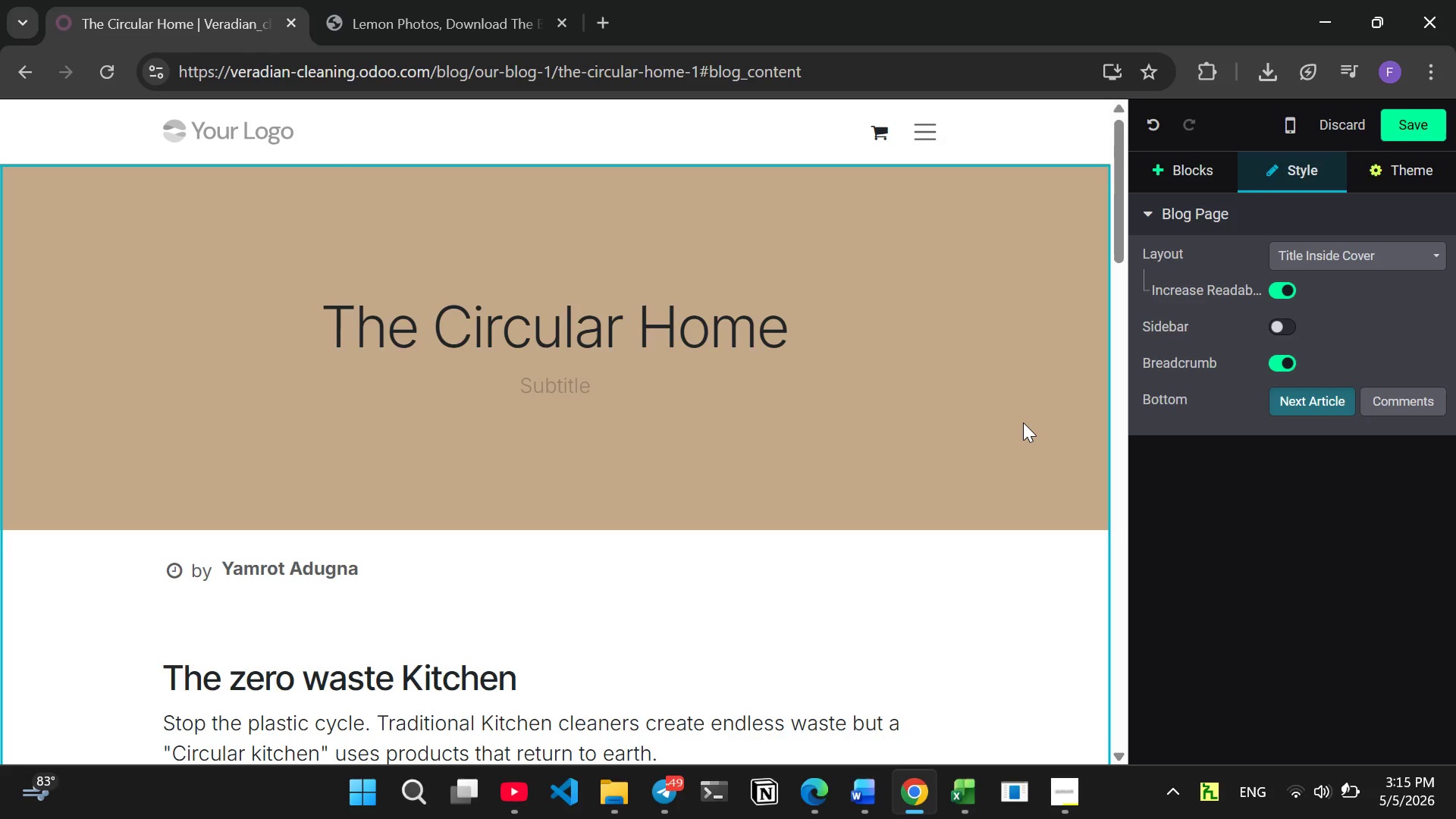 
left_click([1405, 120])
 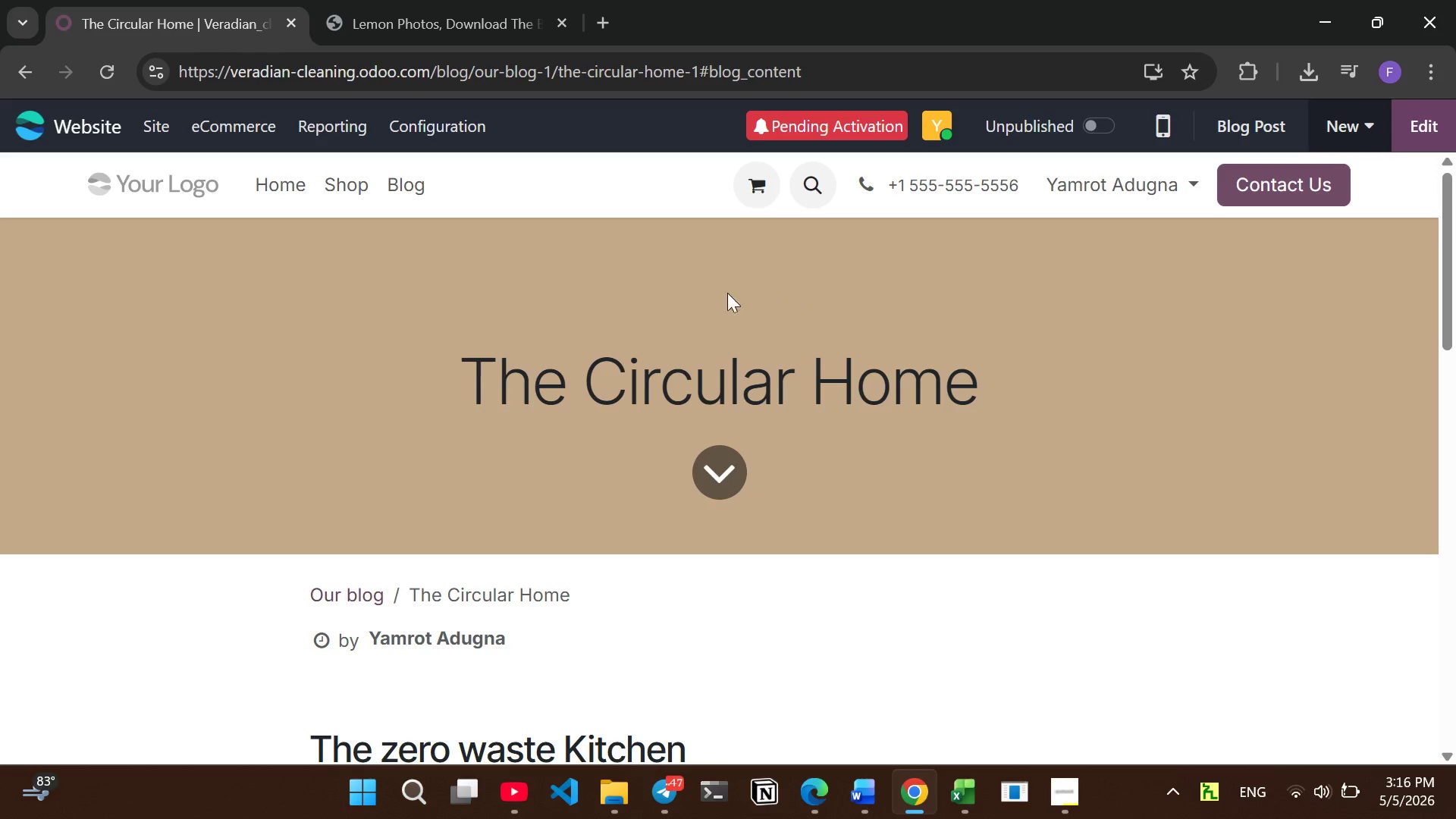 
wait(52.34)
 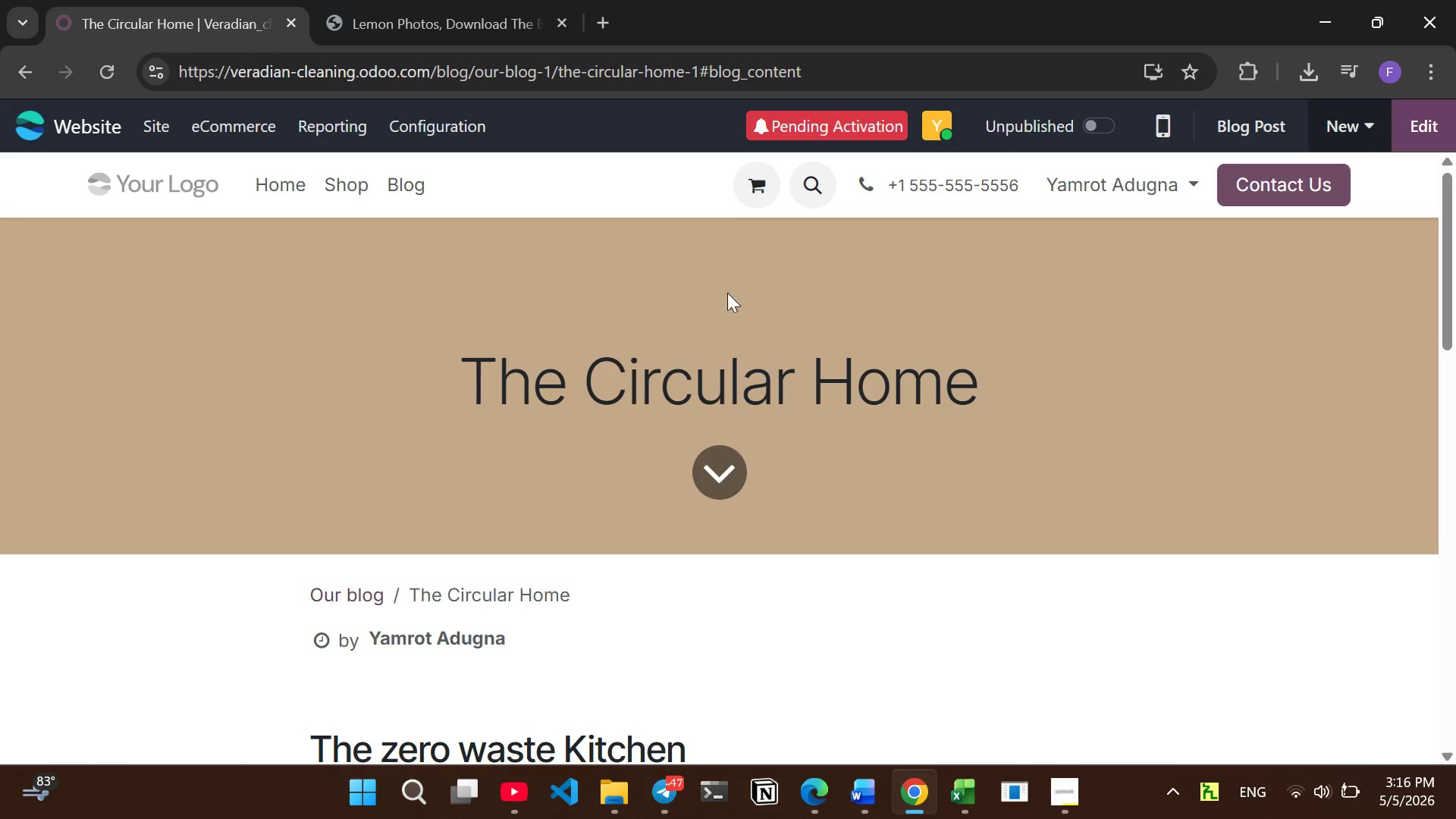 
left_click([428, 130])
 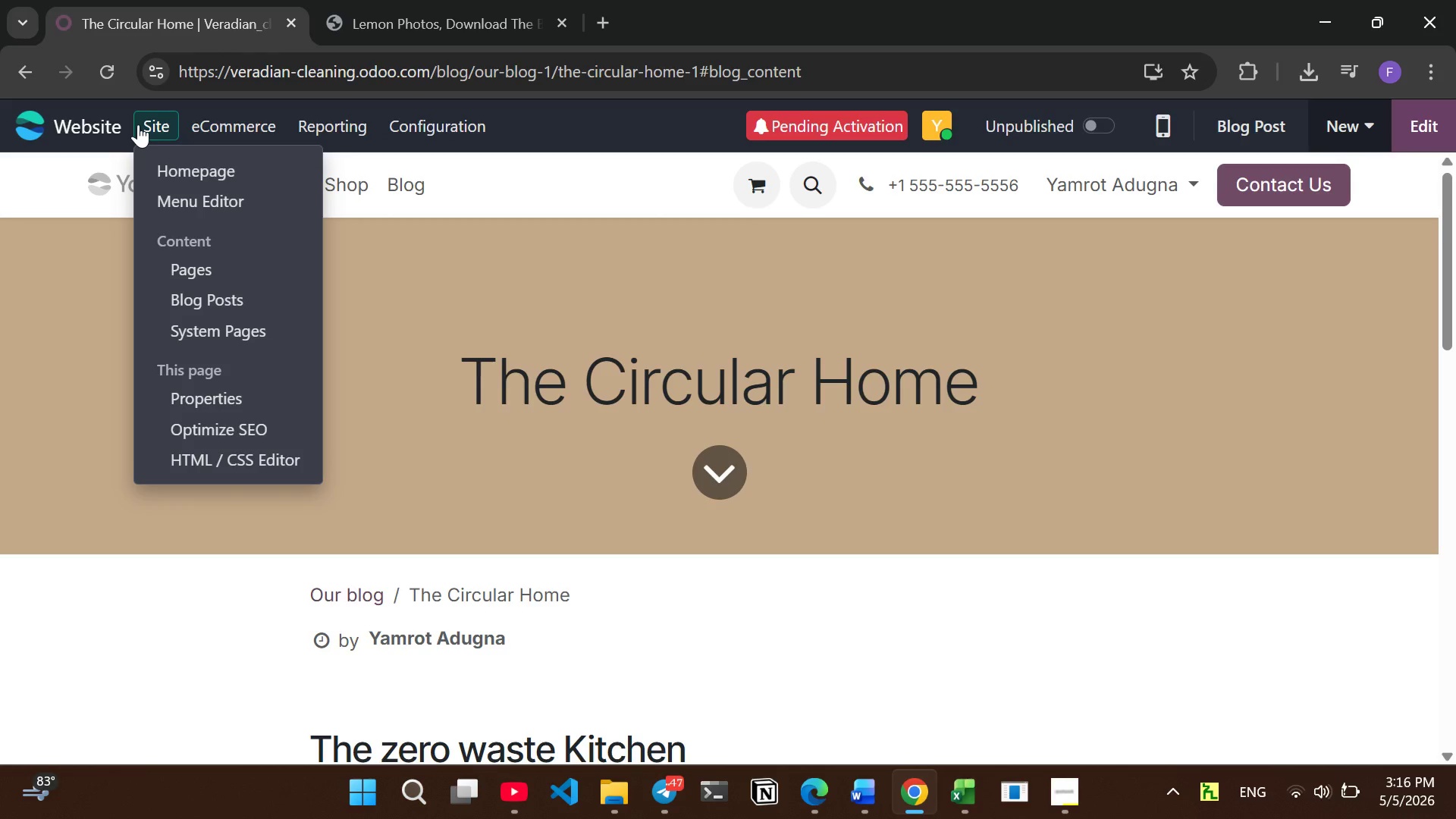 
wait(12.97)
 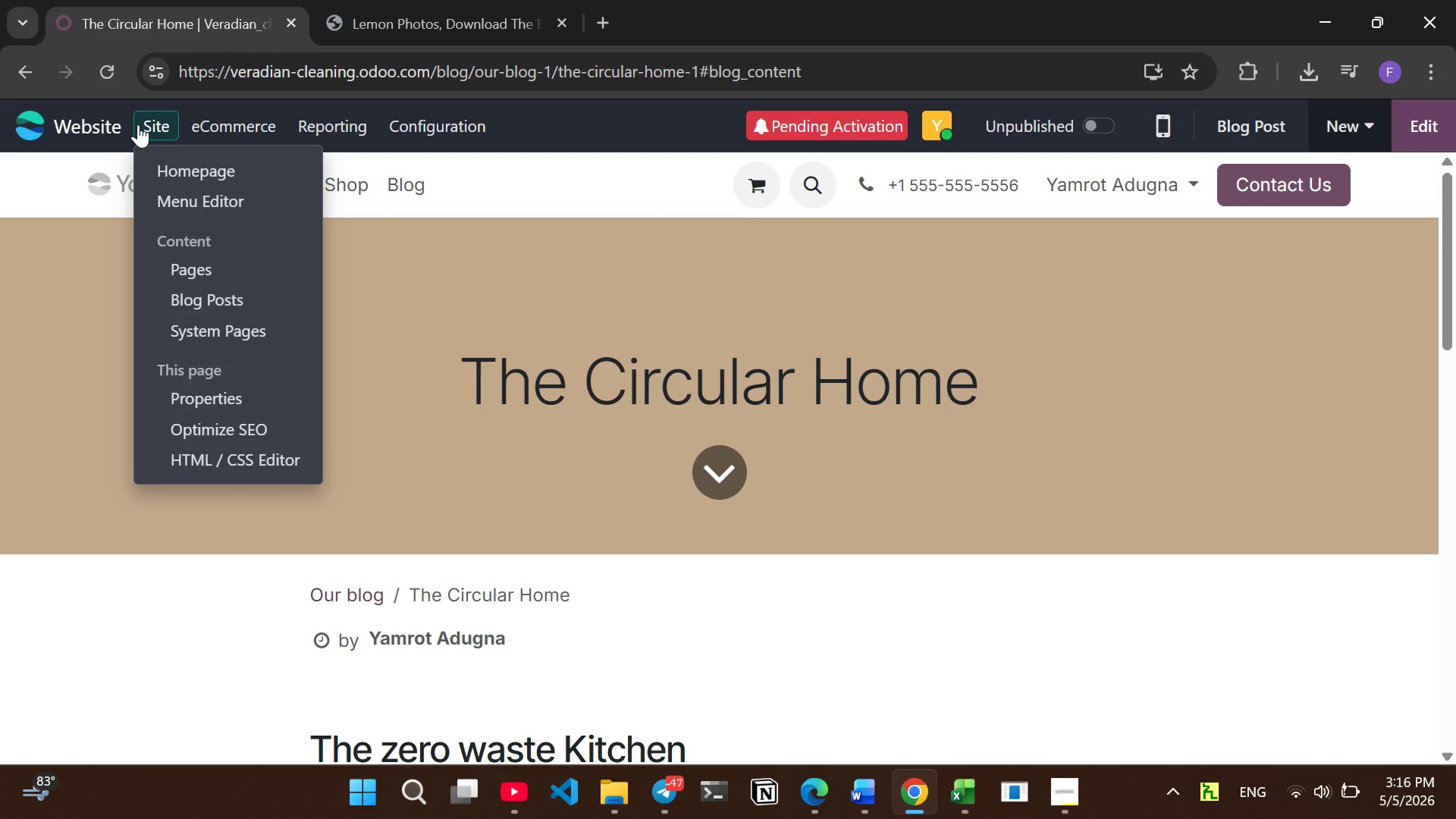 
left_click([241, 428])
 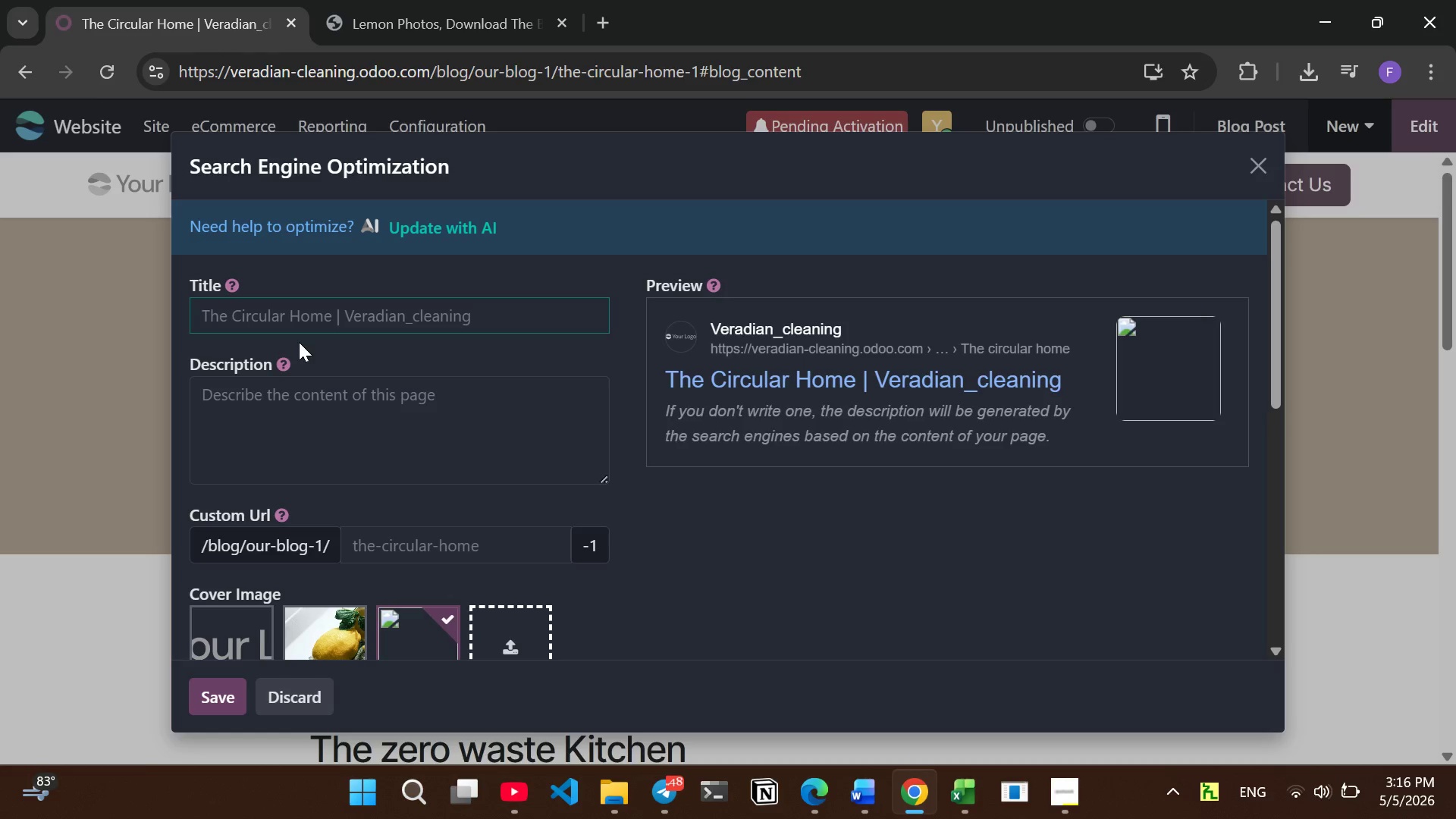 
wait(14.8)
 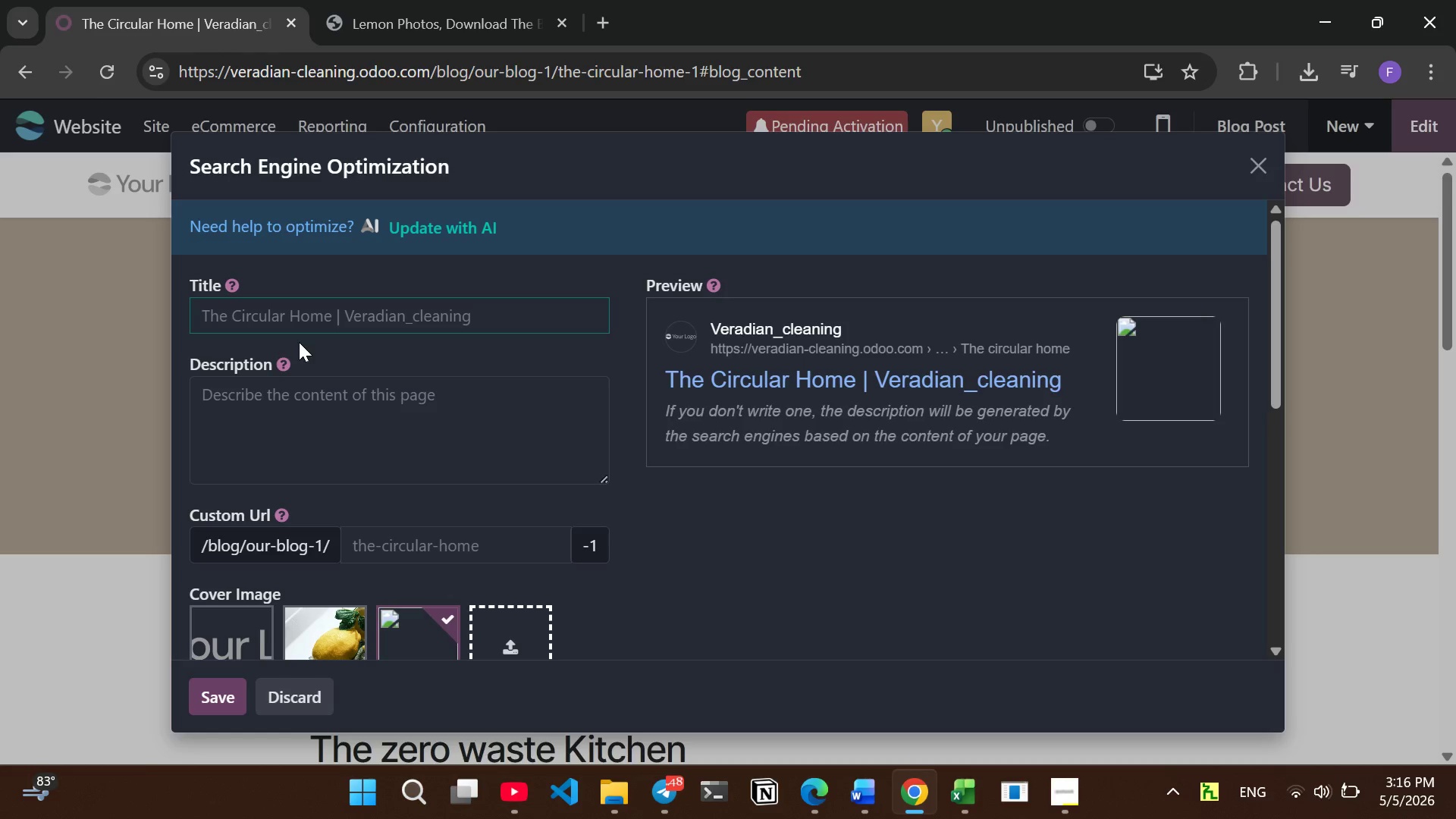 
type(ZEro Waste Clean)
 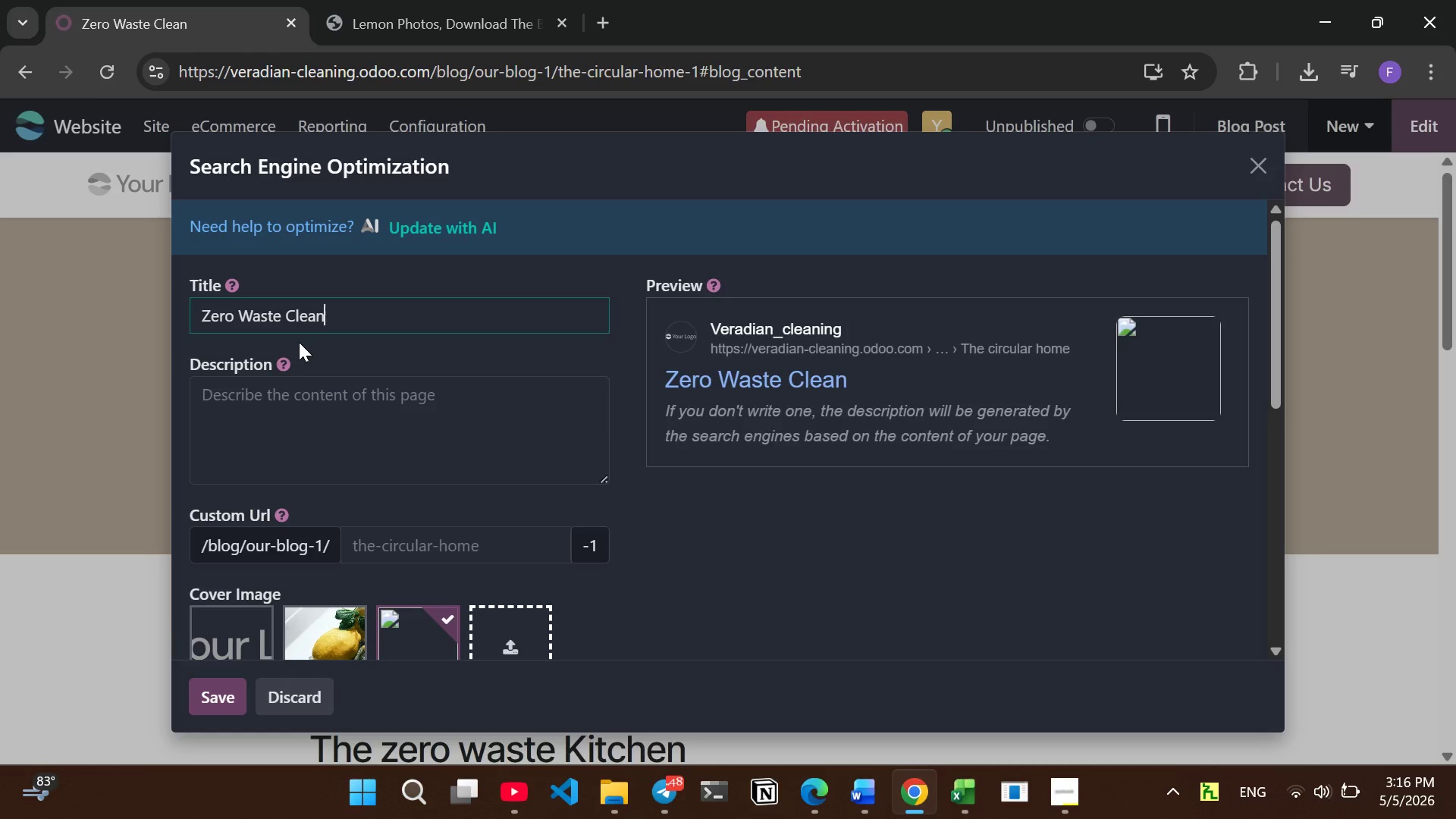 
key(Backspace)
key(Backspace)
key(Backspace)
key(Backspace)
key(Backspace)
type(kitchen guide | Veradian Clean)
 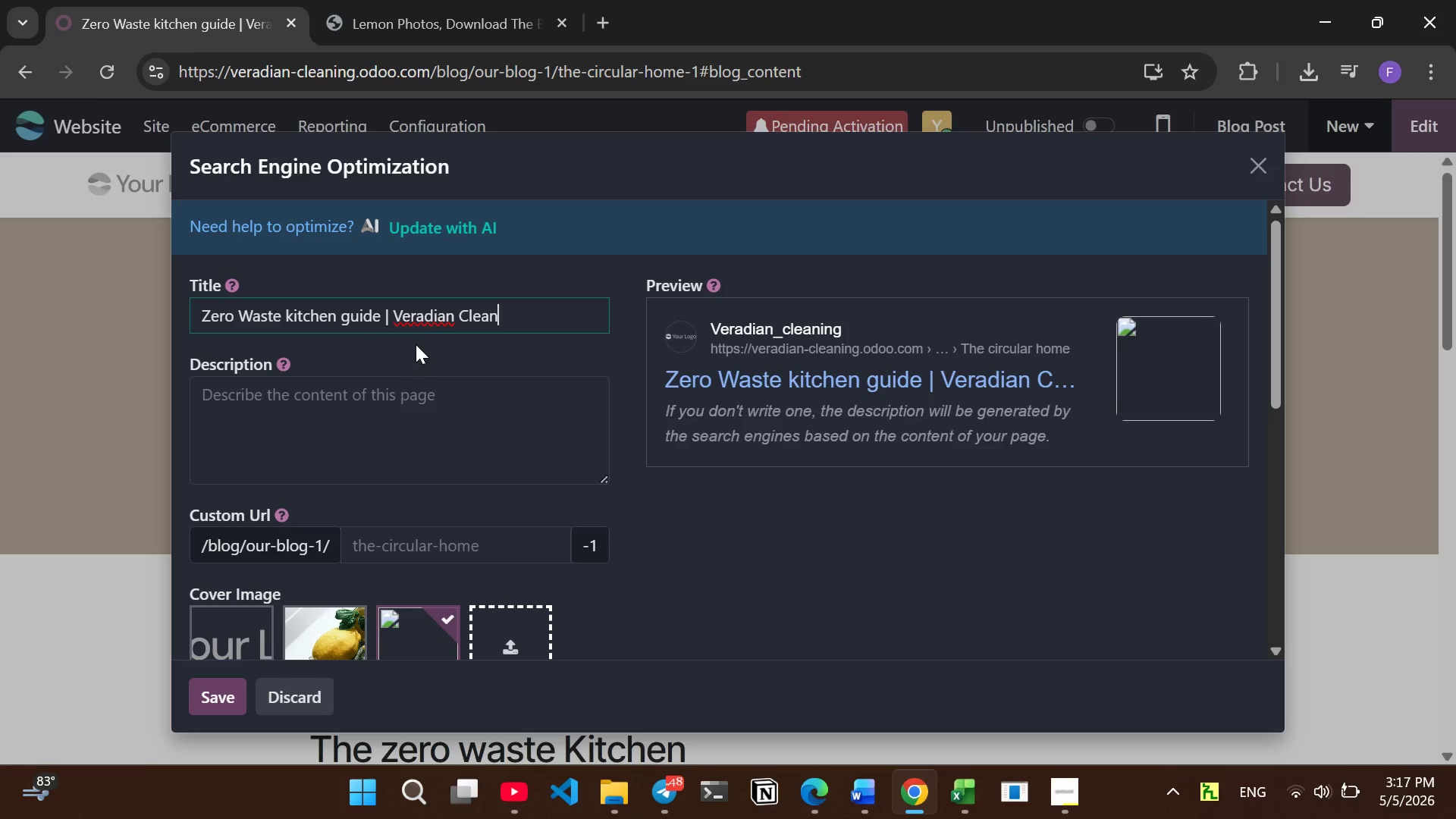 
left_click([424, 323])
 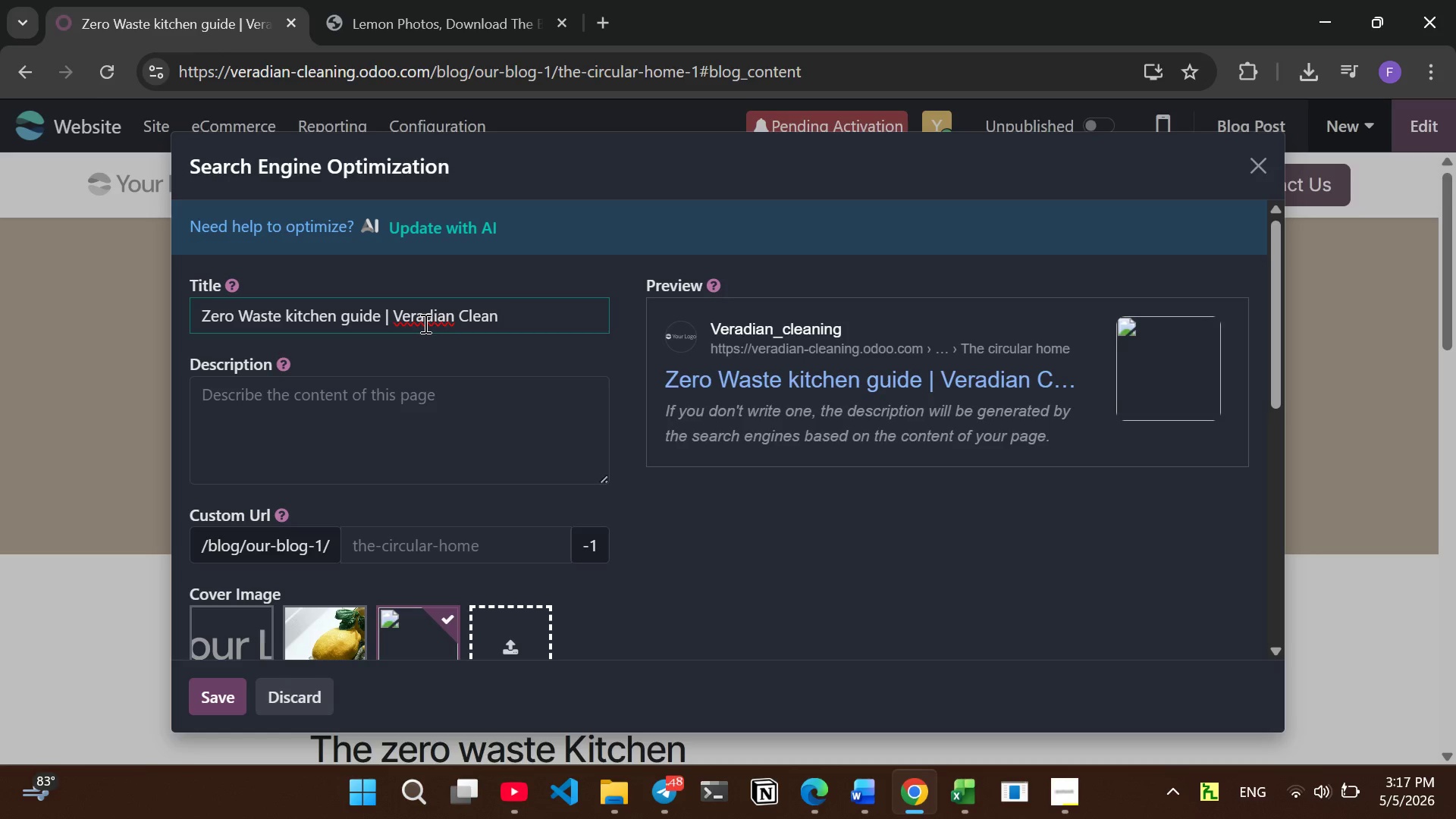 
key(Backspace)
 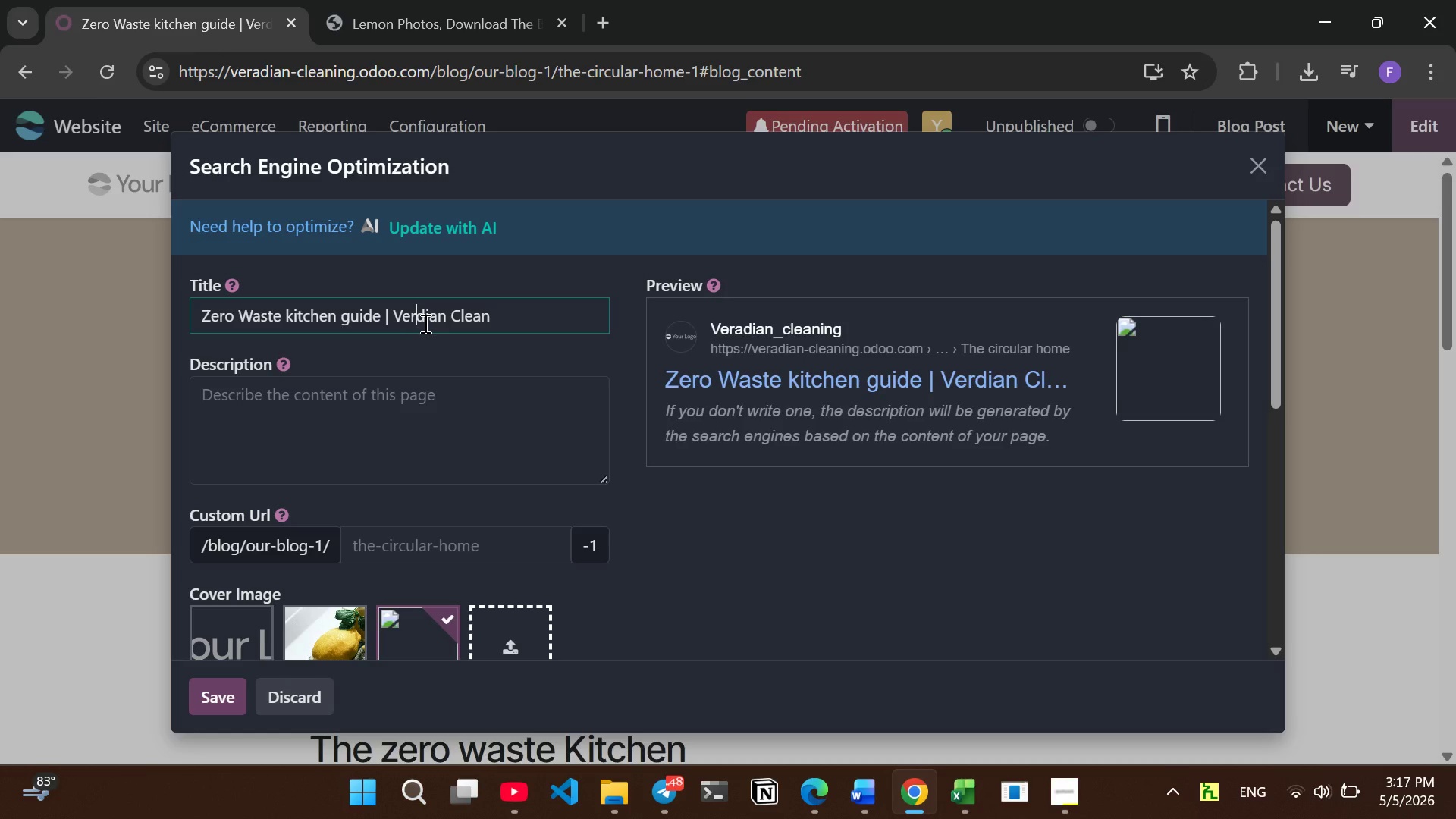 
key(I)
 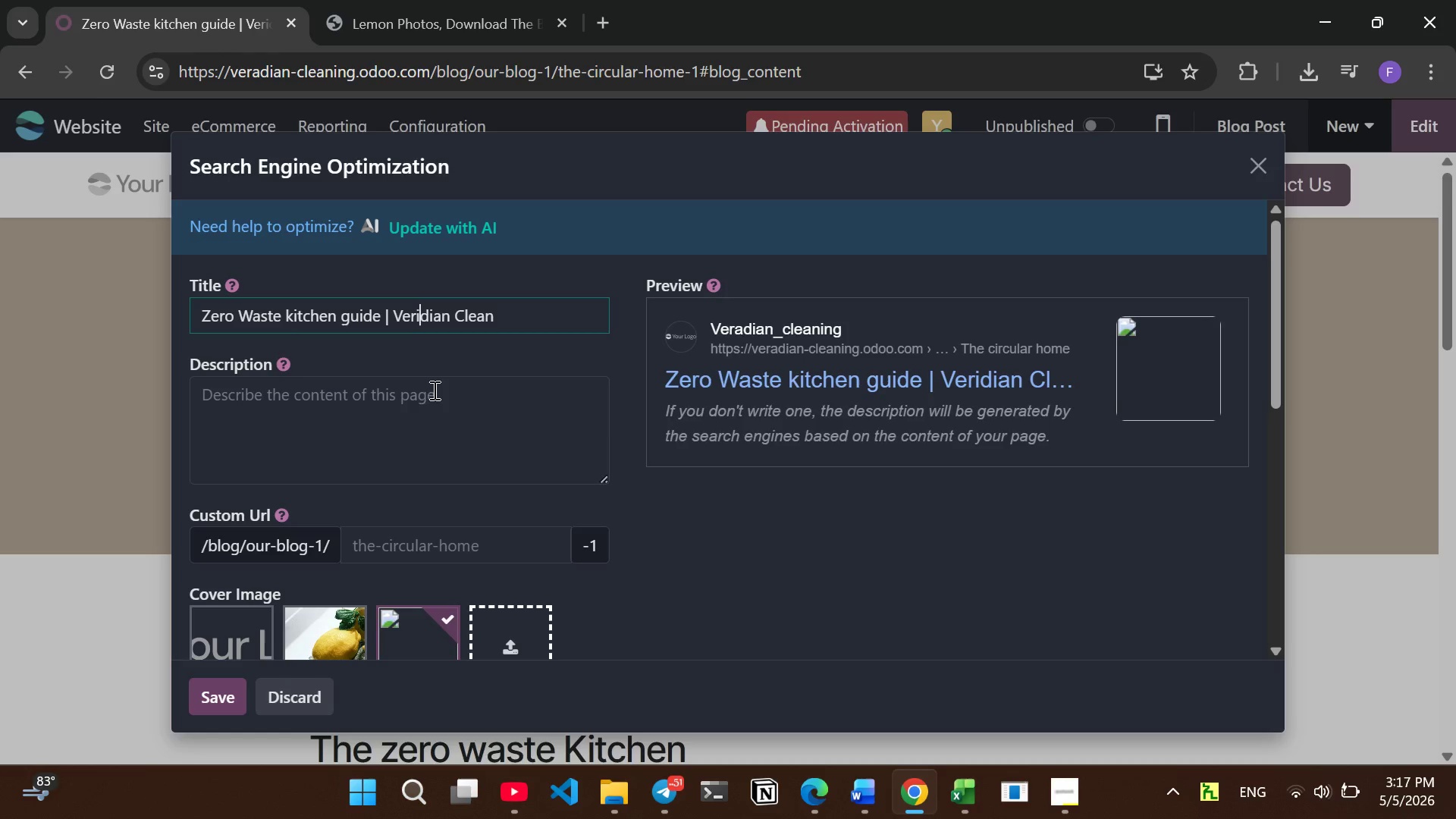 
left_click([435, 400])
 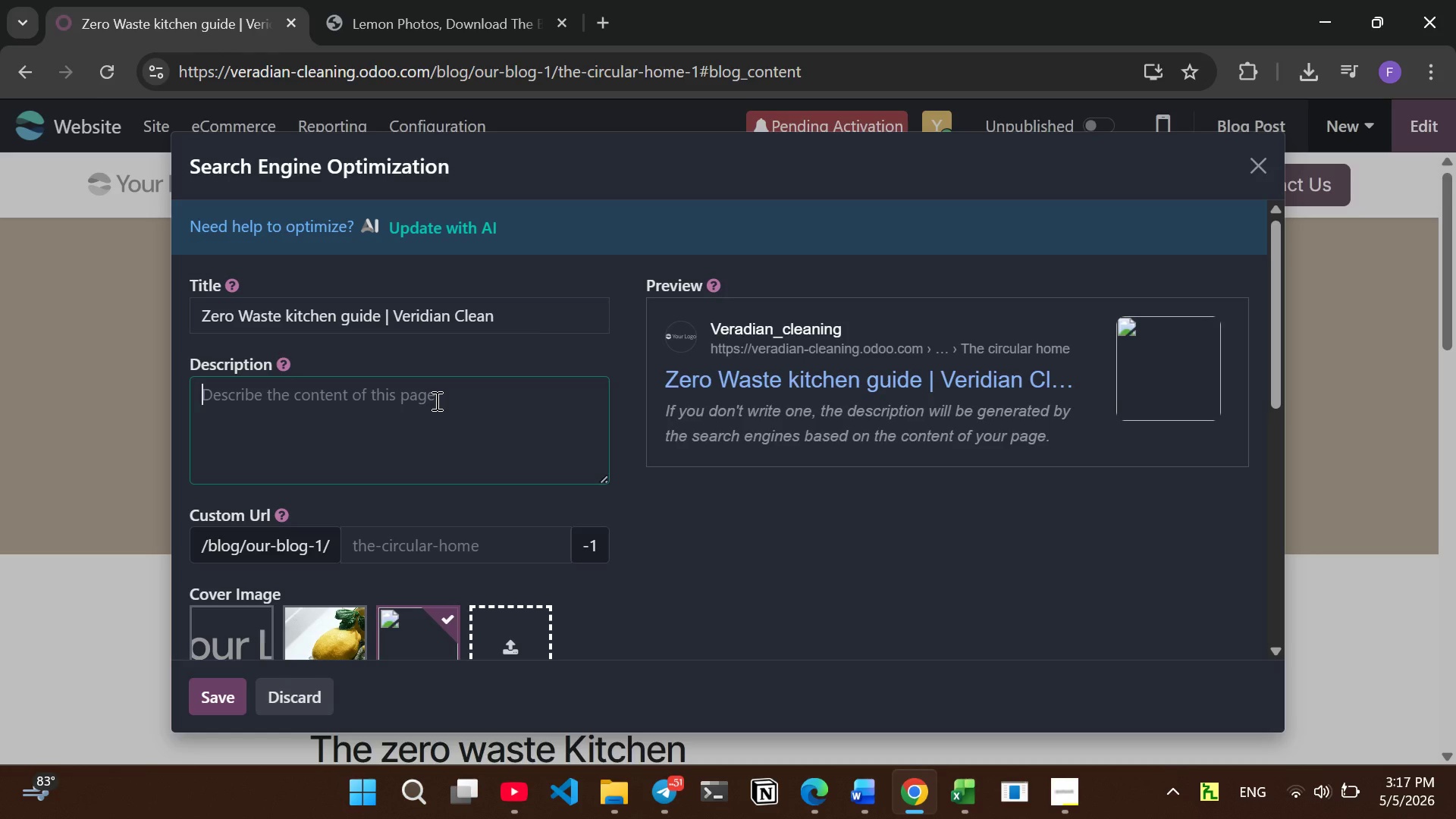 
wait(7.34)
 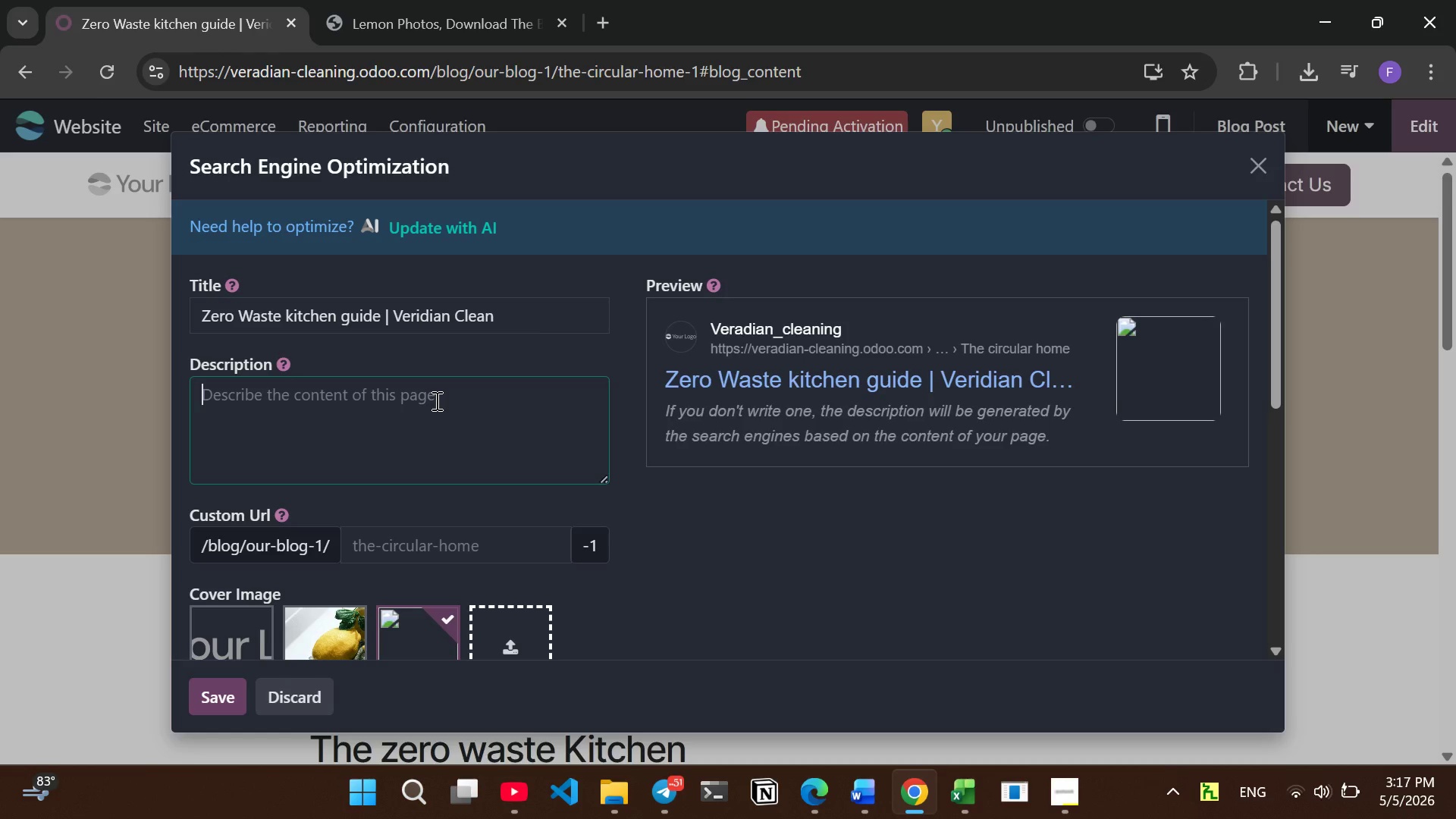 
type(Discover simple)
 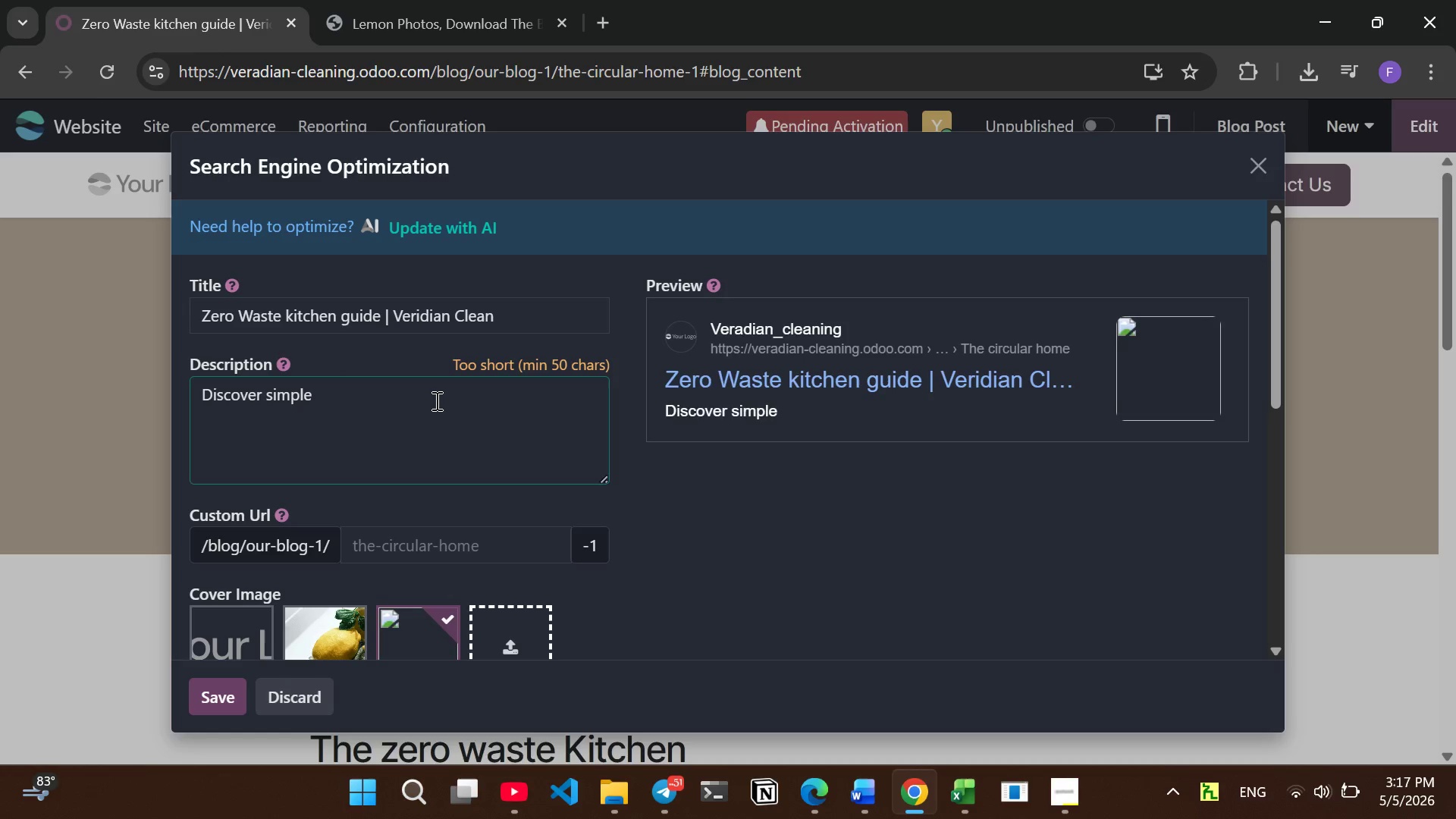 
wait(5.44)
 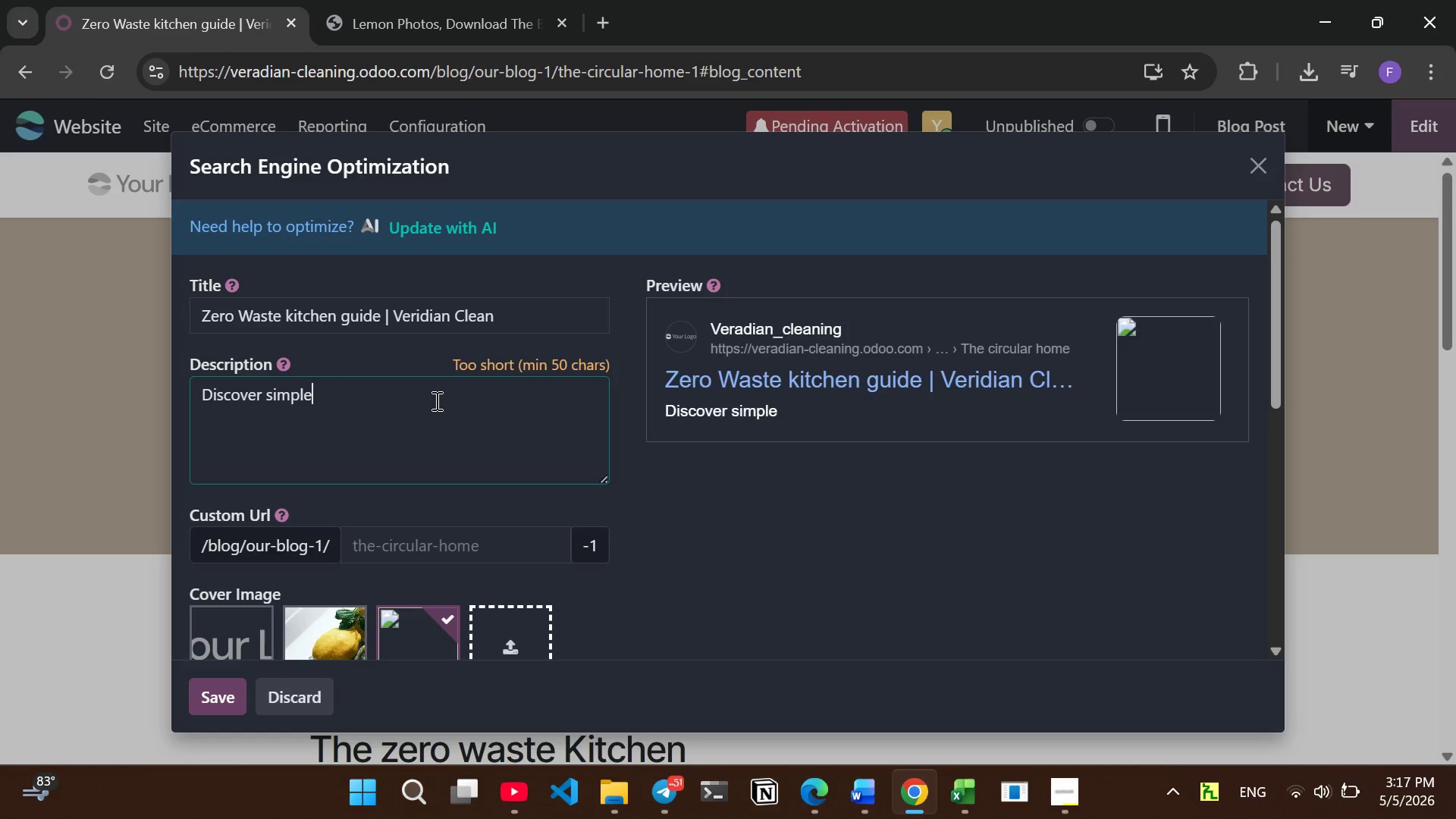 
type( swaps for a)
 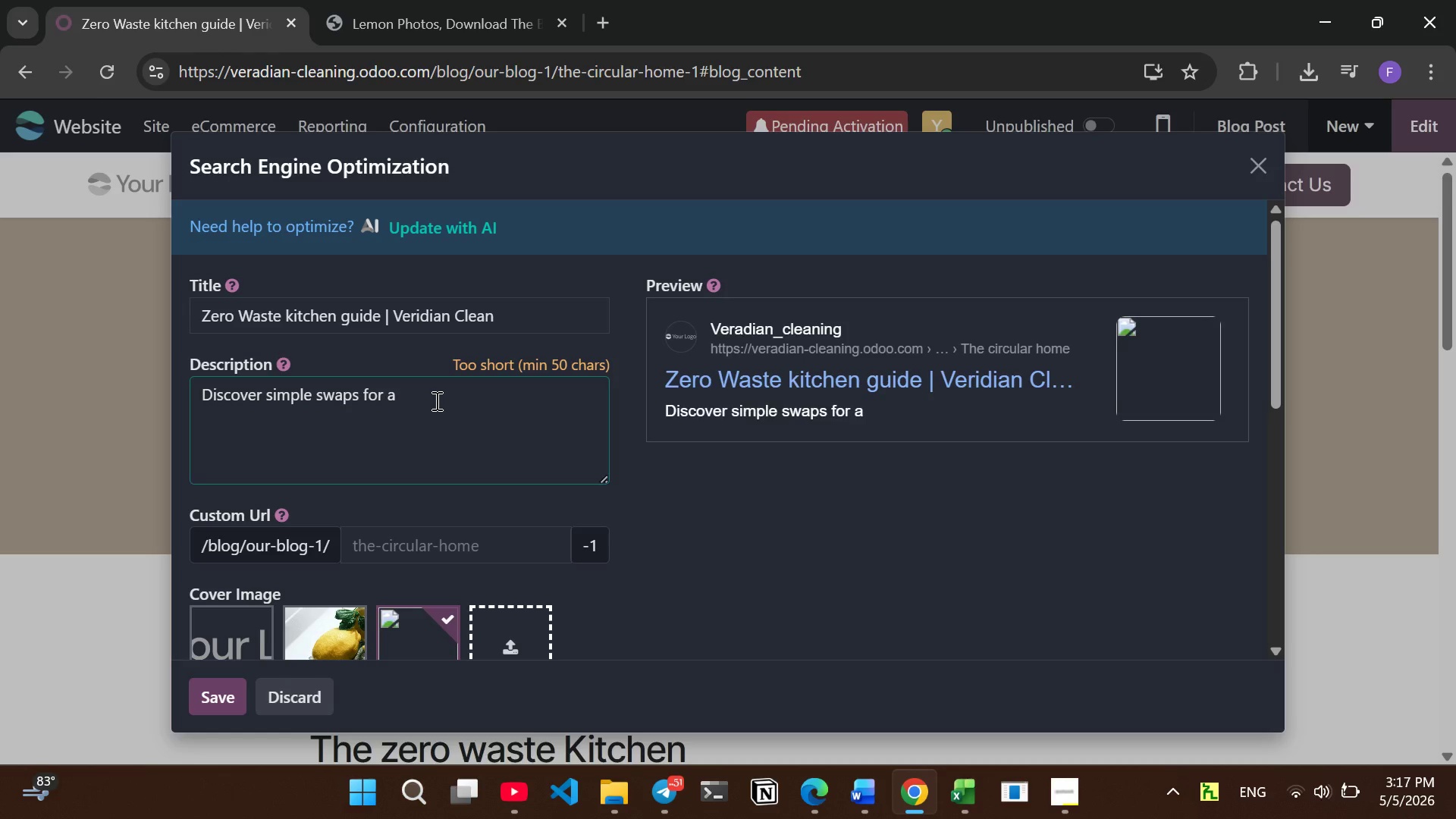 
type( plastic-free kitchen. shop our EWG)
 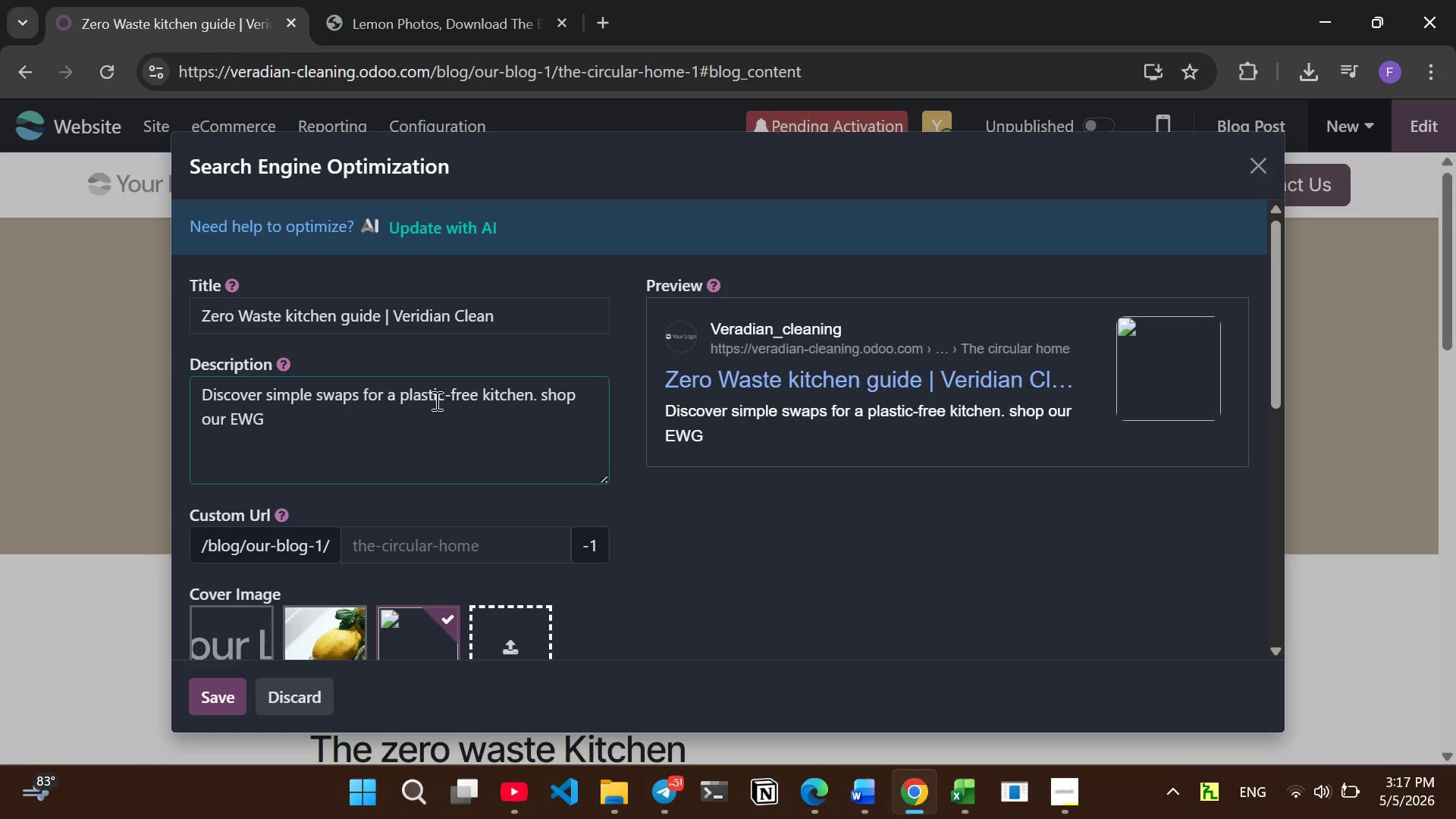 
type(-verified citrus zest spray and compostabe)
key(Backspace)
type(el)
key(Backspace)
key(Backspace)
type(le pos)
key(Backspace)
type(ds)
 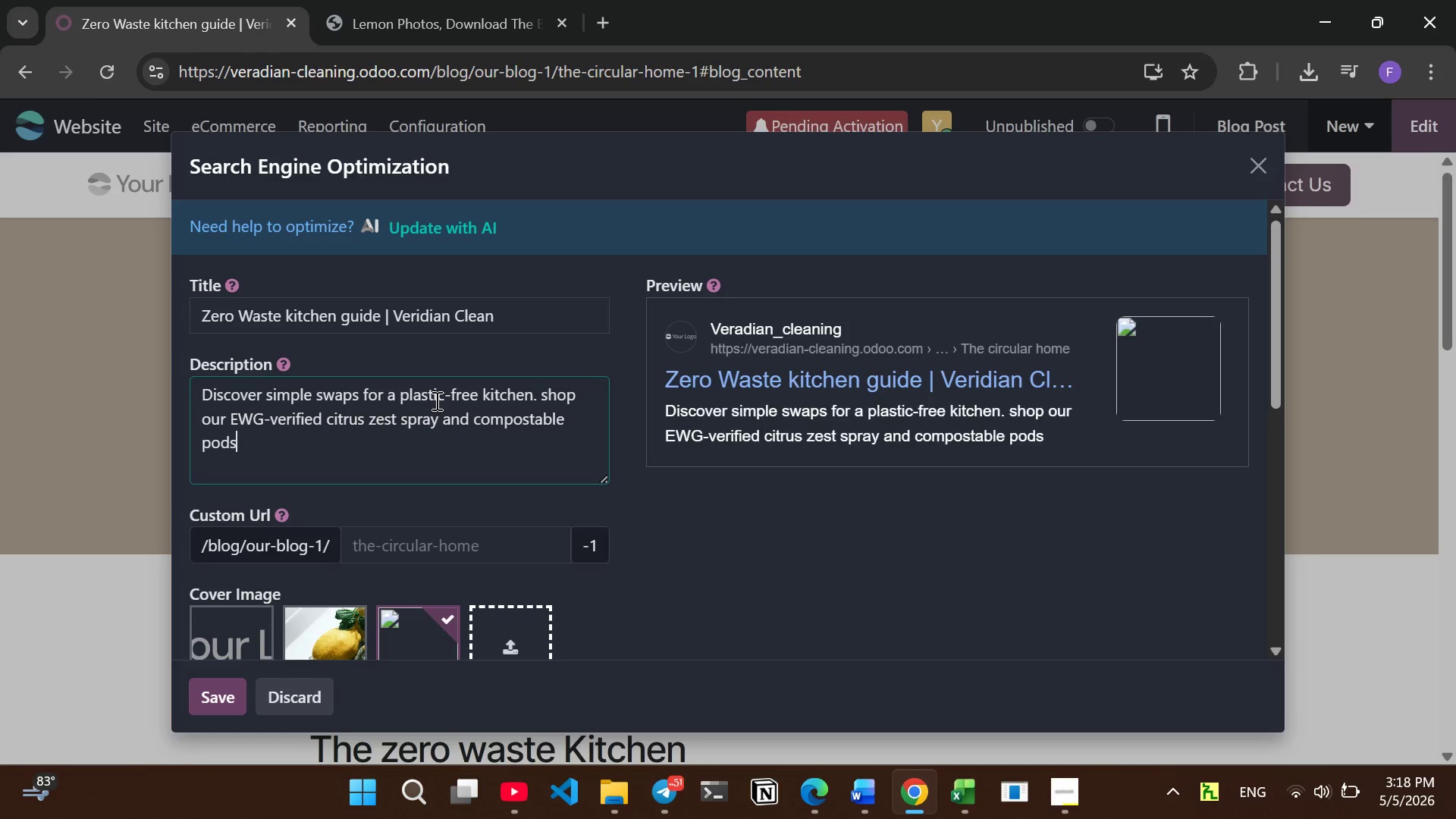 
wait(9.41)
 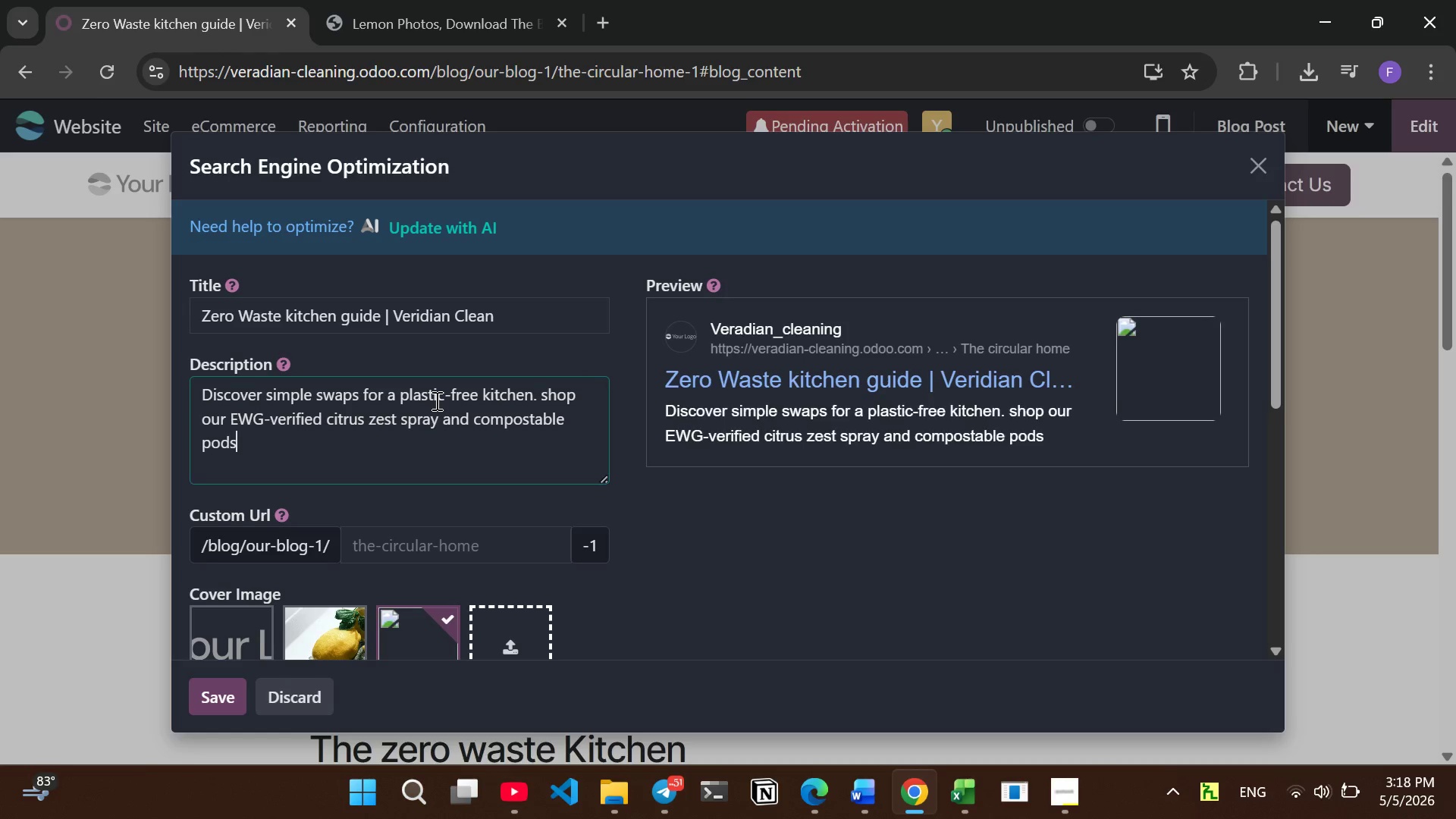 
left_click([441, 471])
 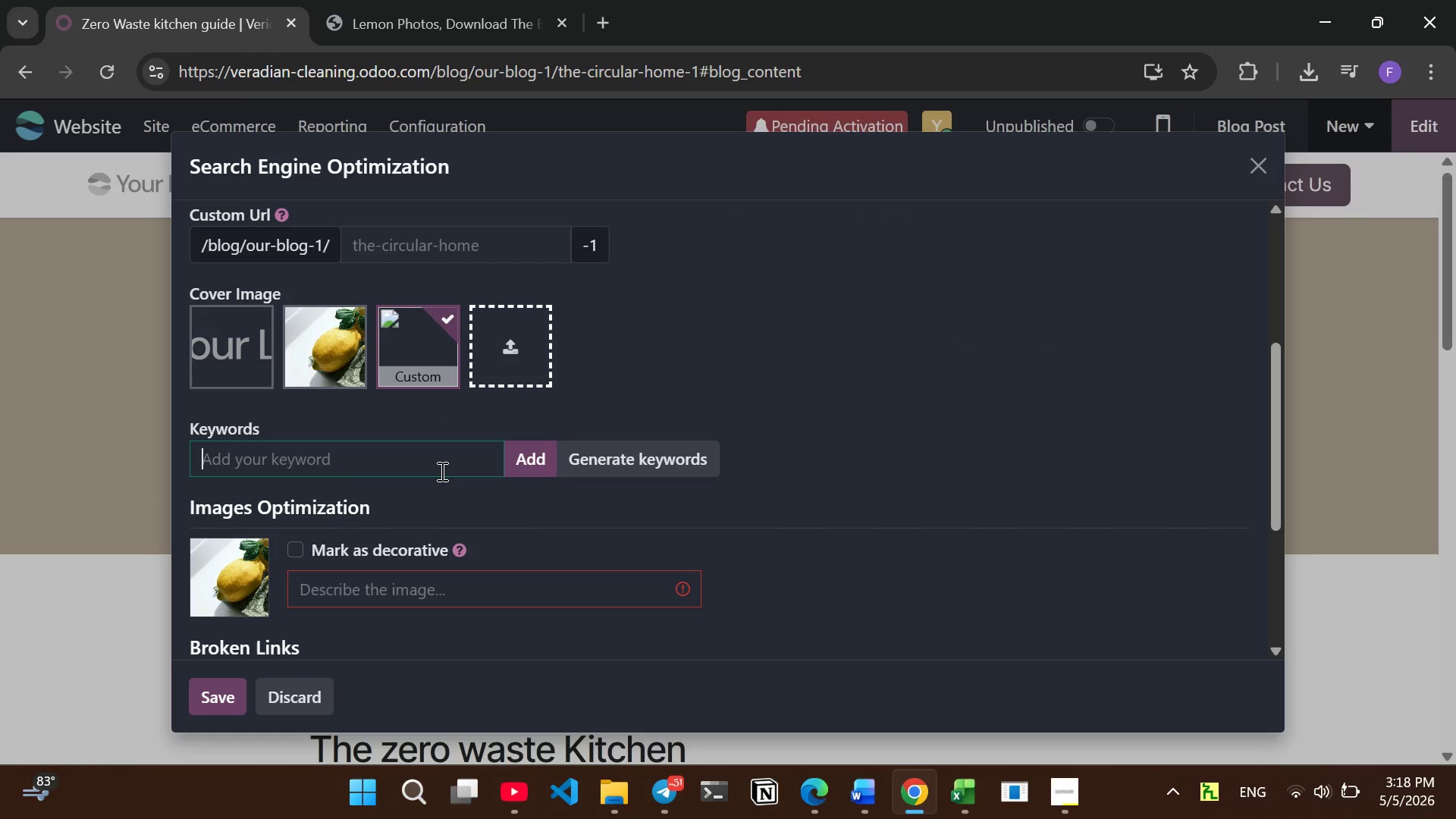 
type(Zero-Waste)
 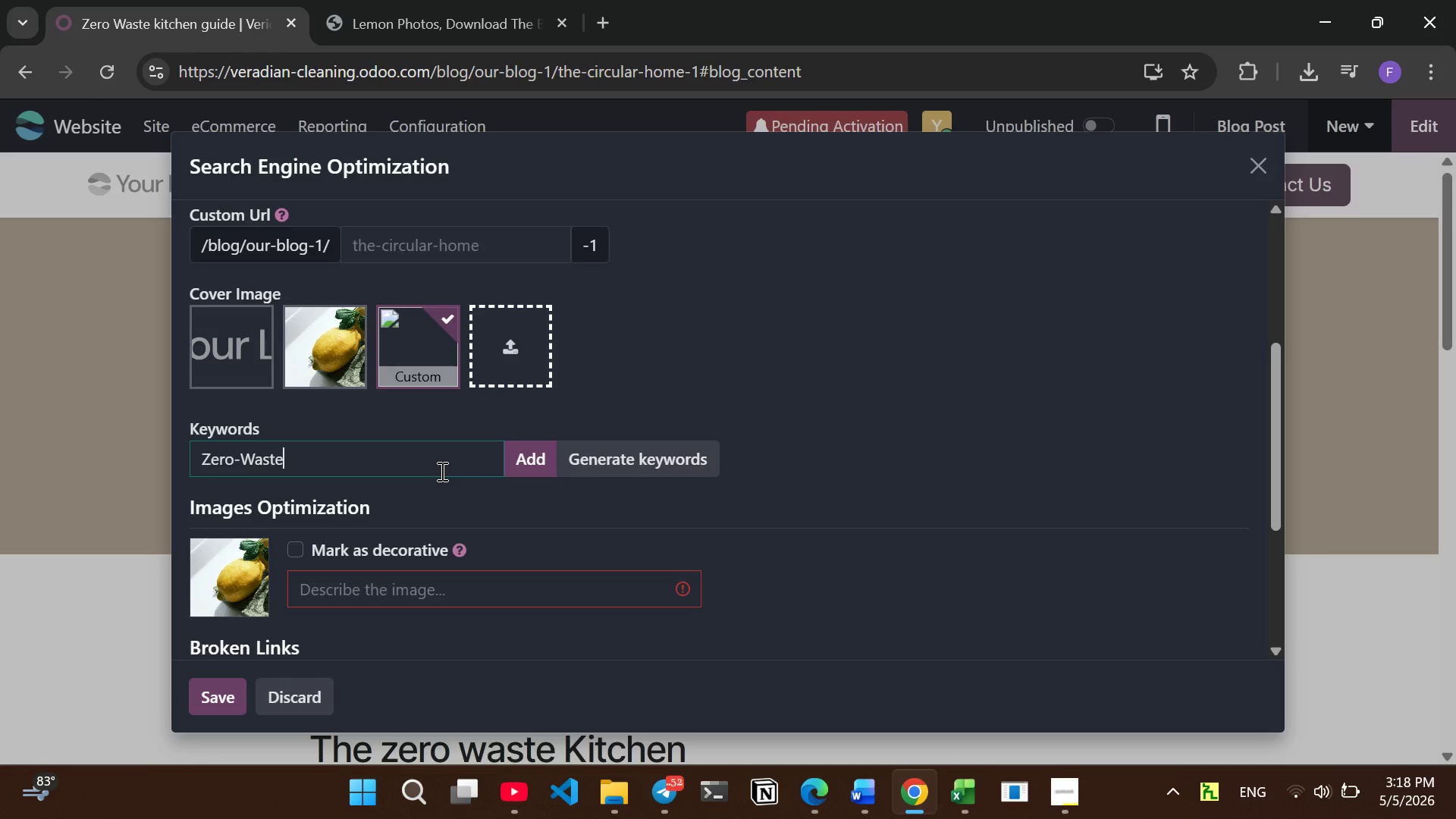 
wait(5.72)
 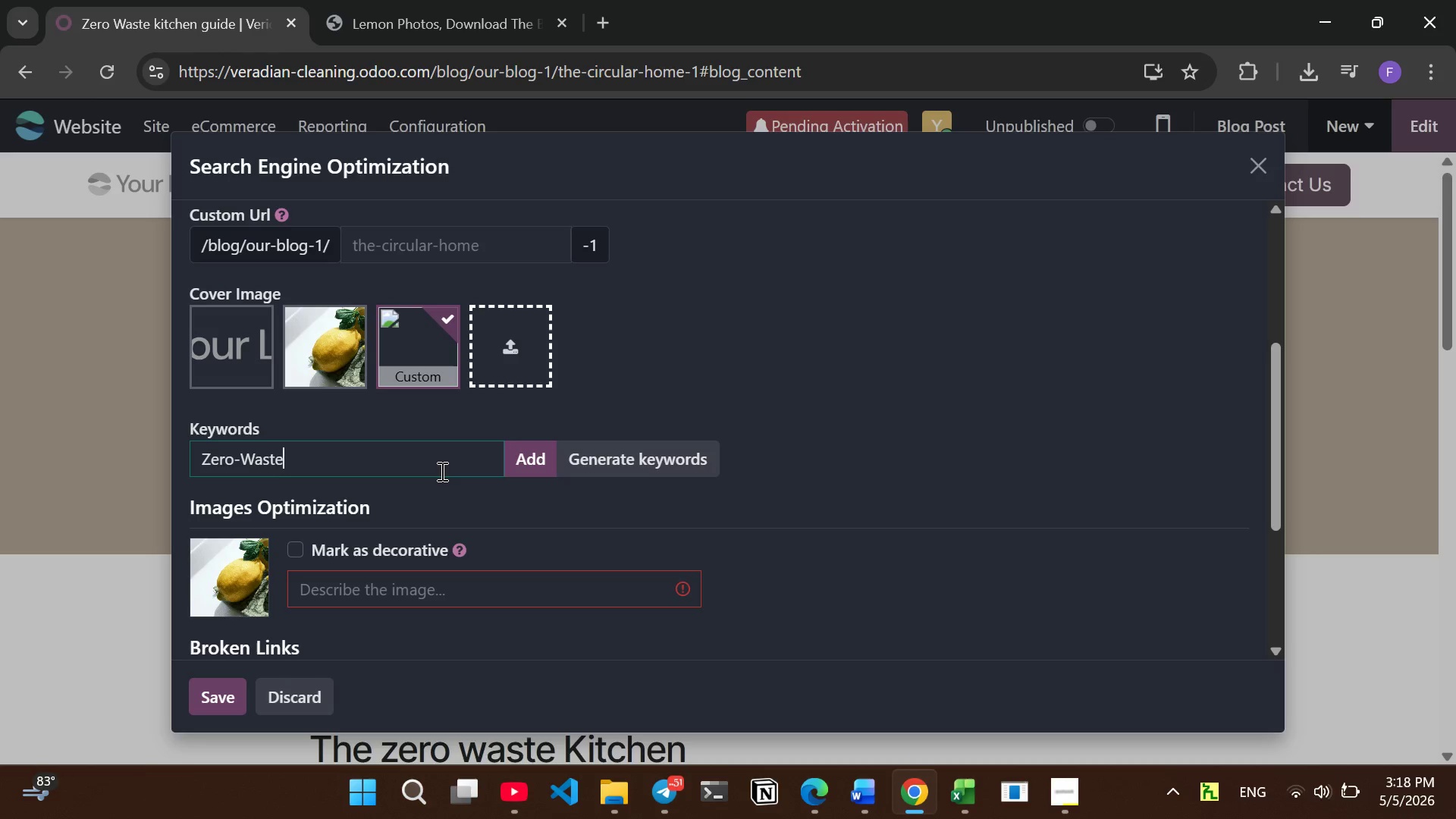 
left_click([539, 463])
 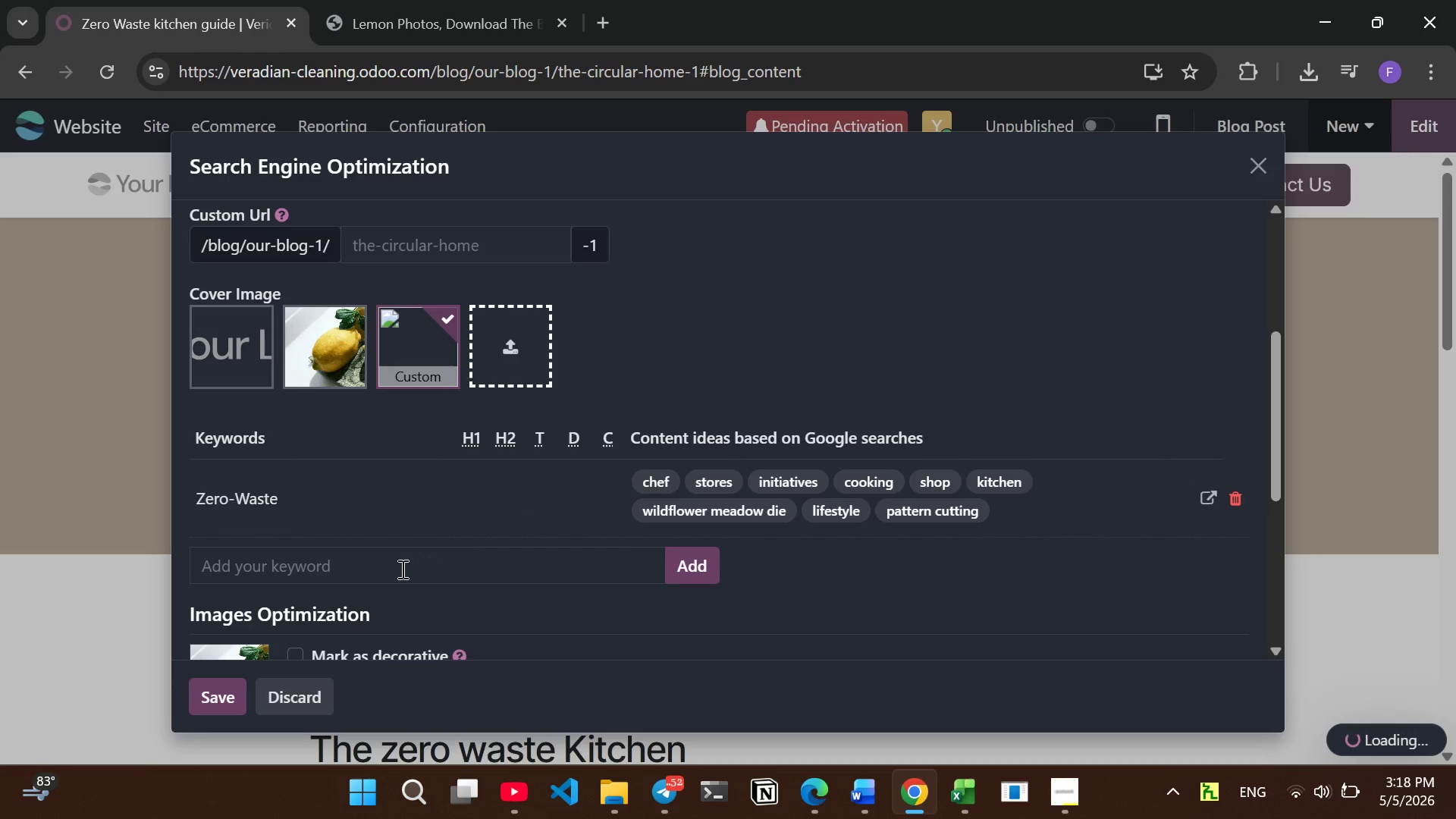 
left_click([381, 570])
 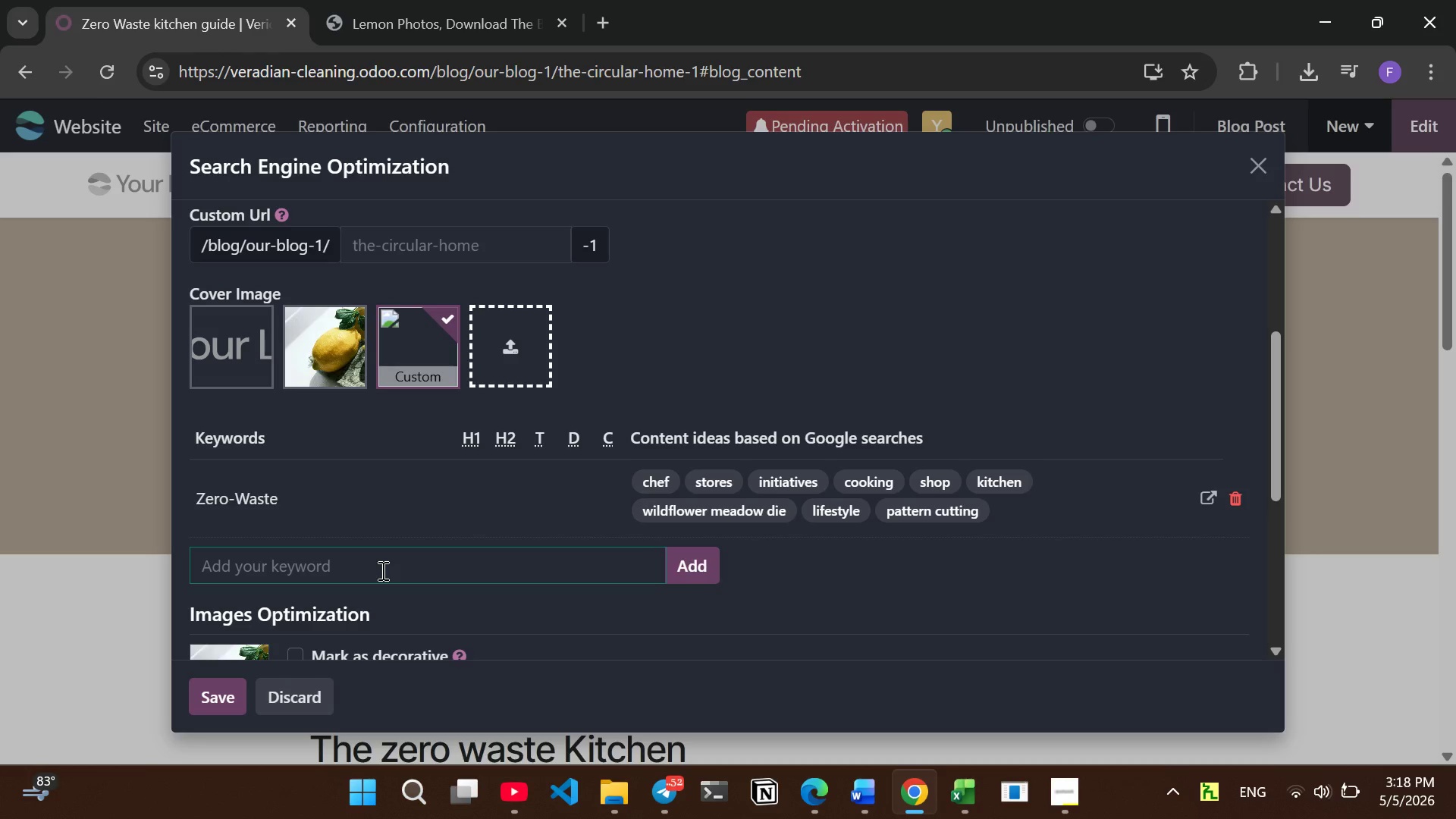 
wait(5.19)
 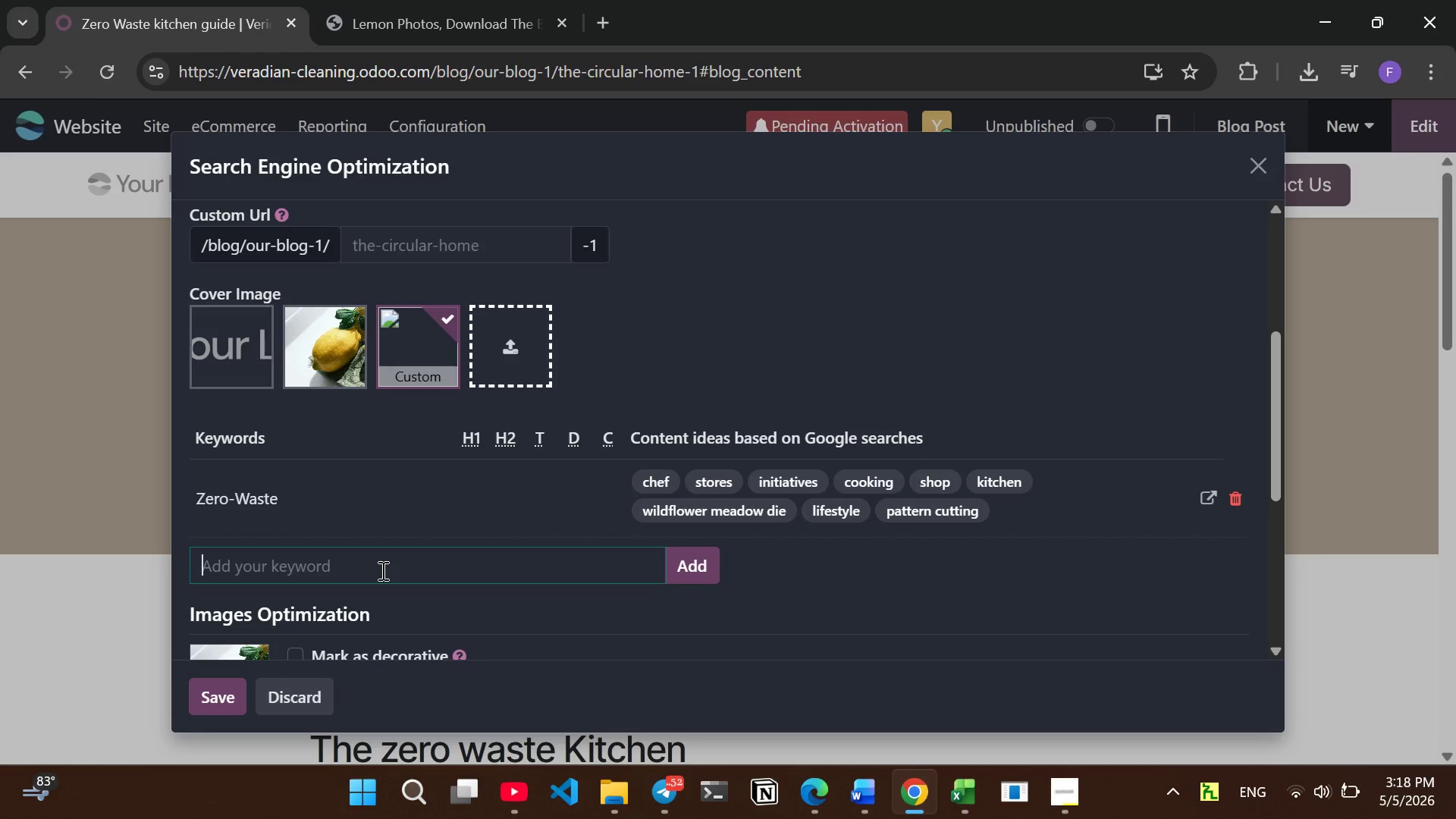 
type(Sustainable kitchen)
 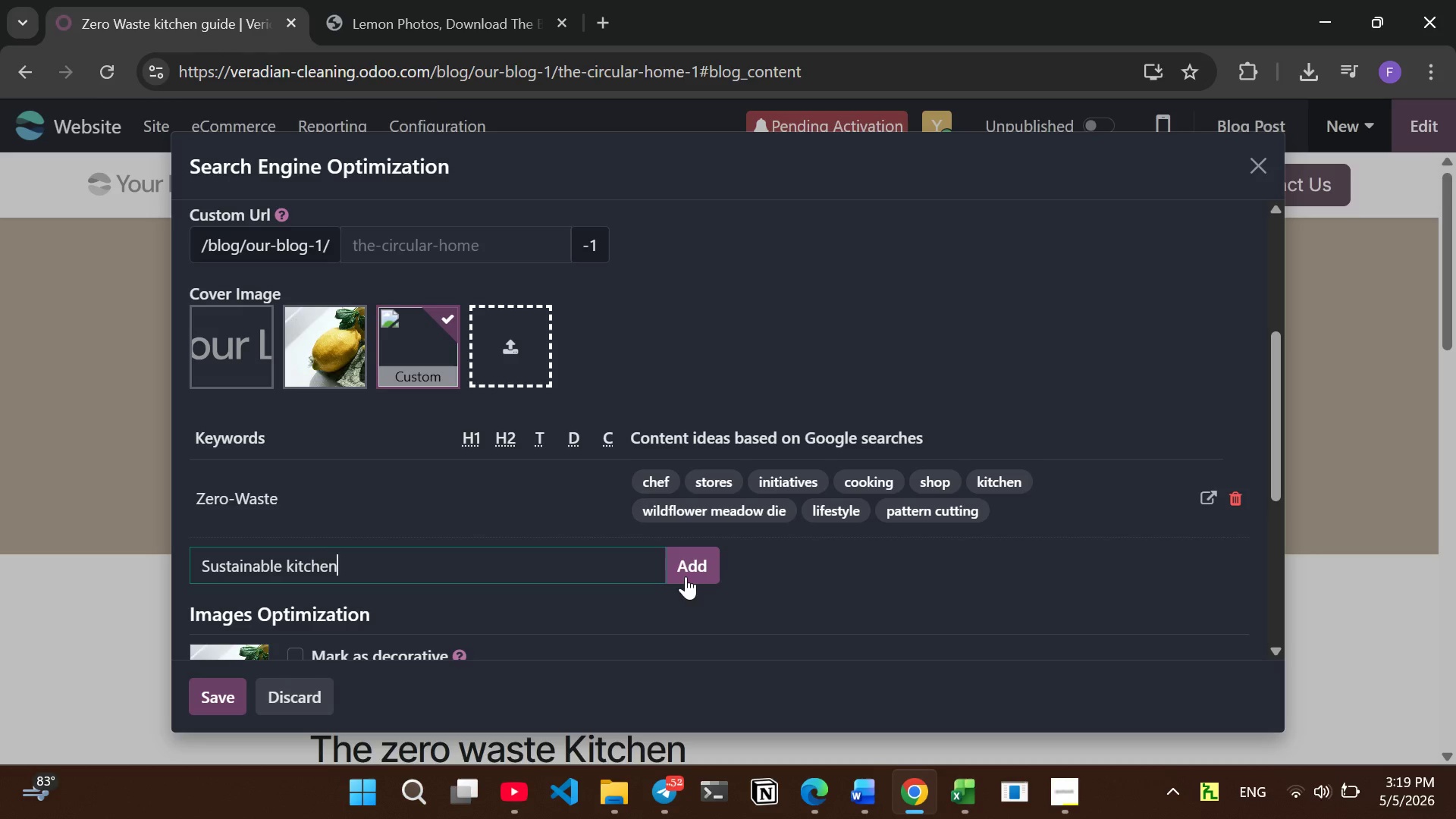 
left_click([686, 574])
 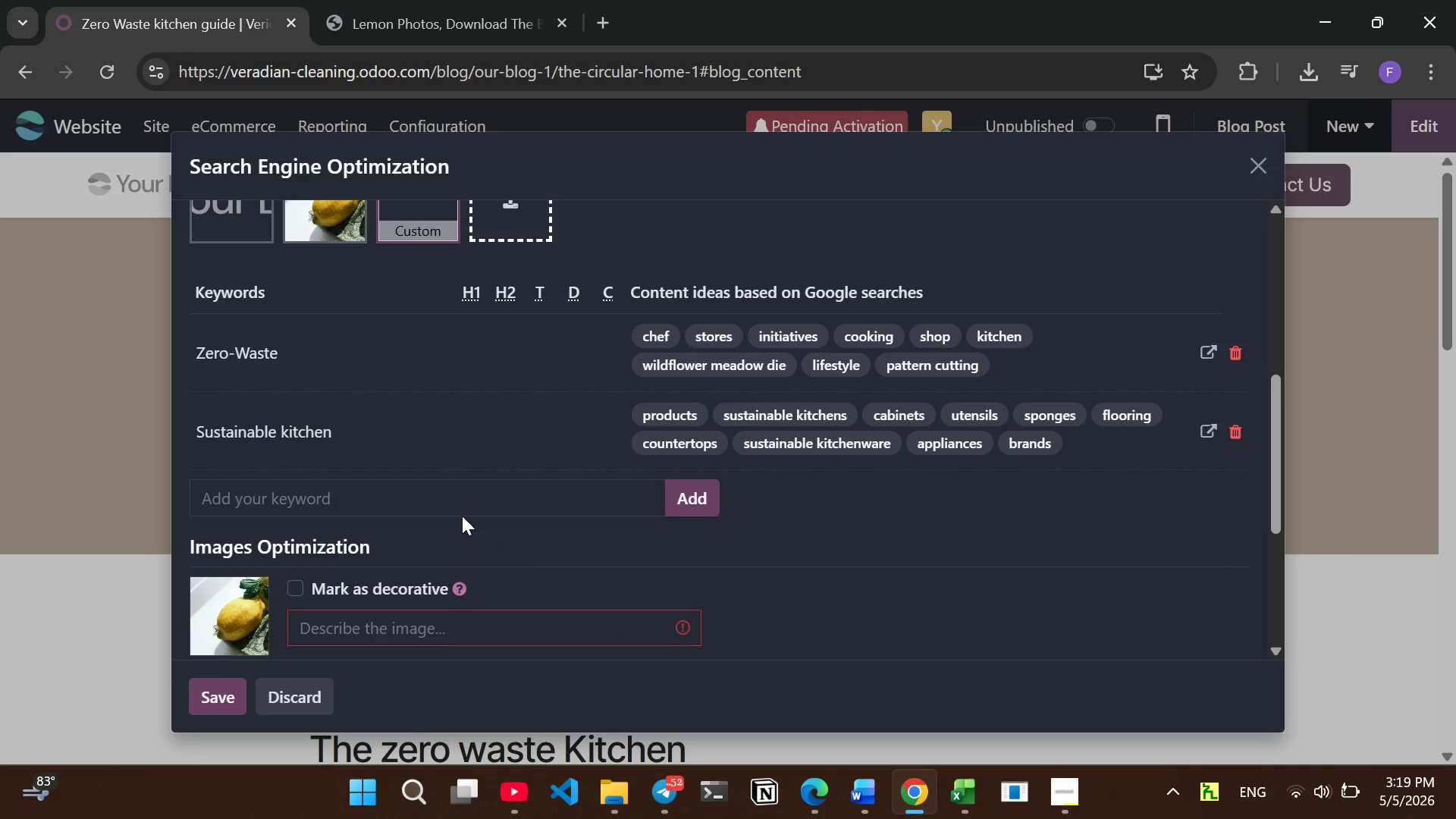 
left_click([429, 502])
 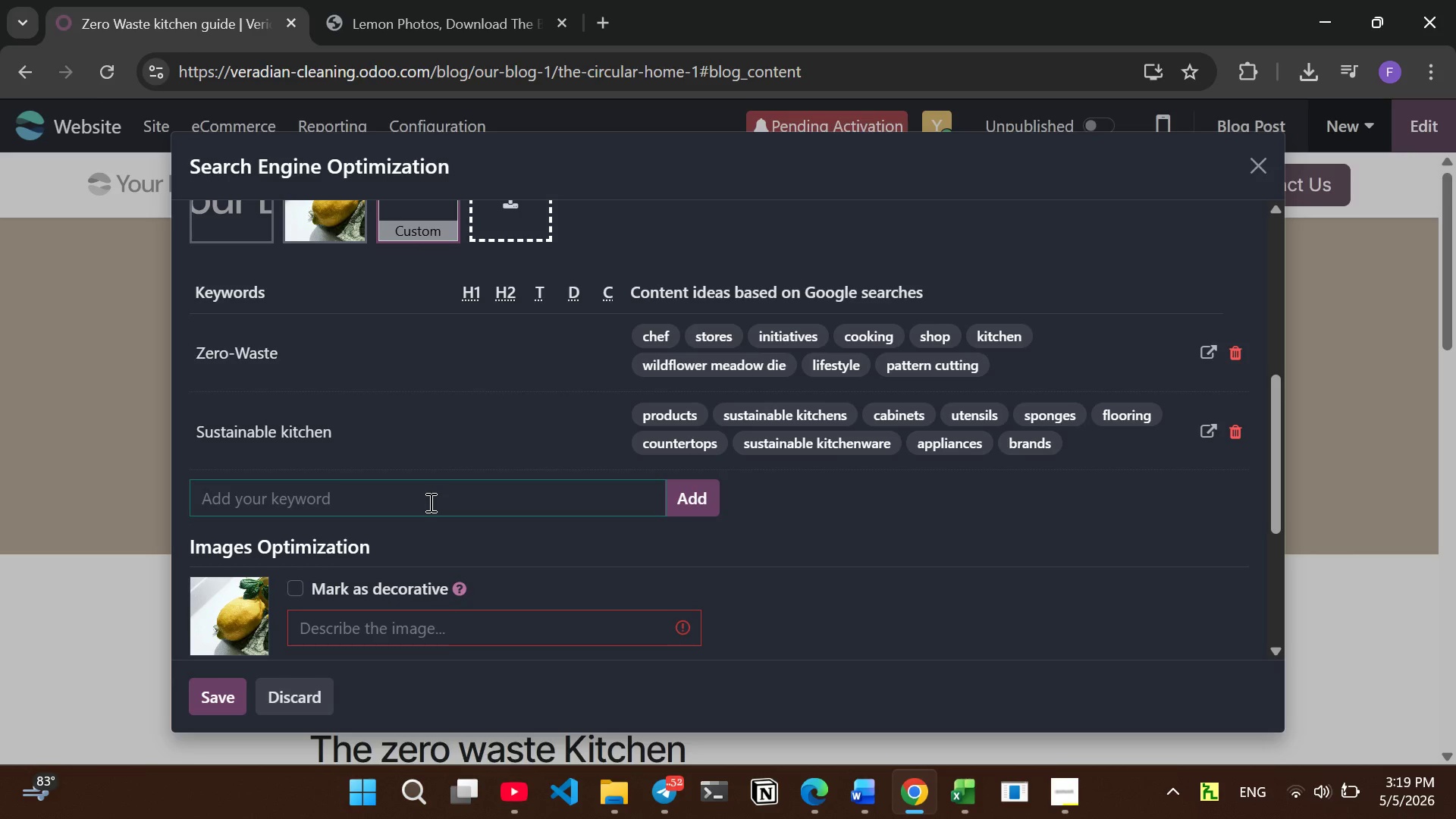 
type(Eco-friendly)
 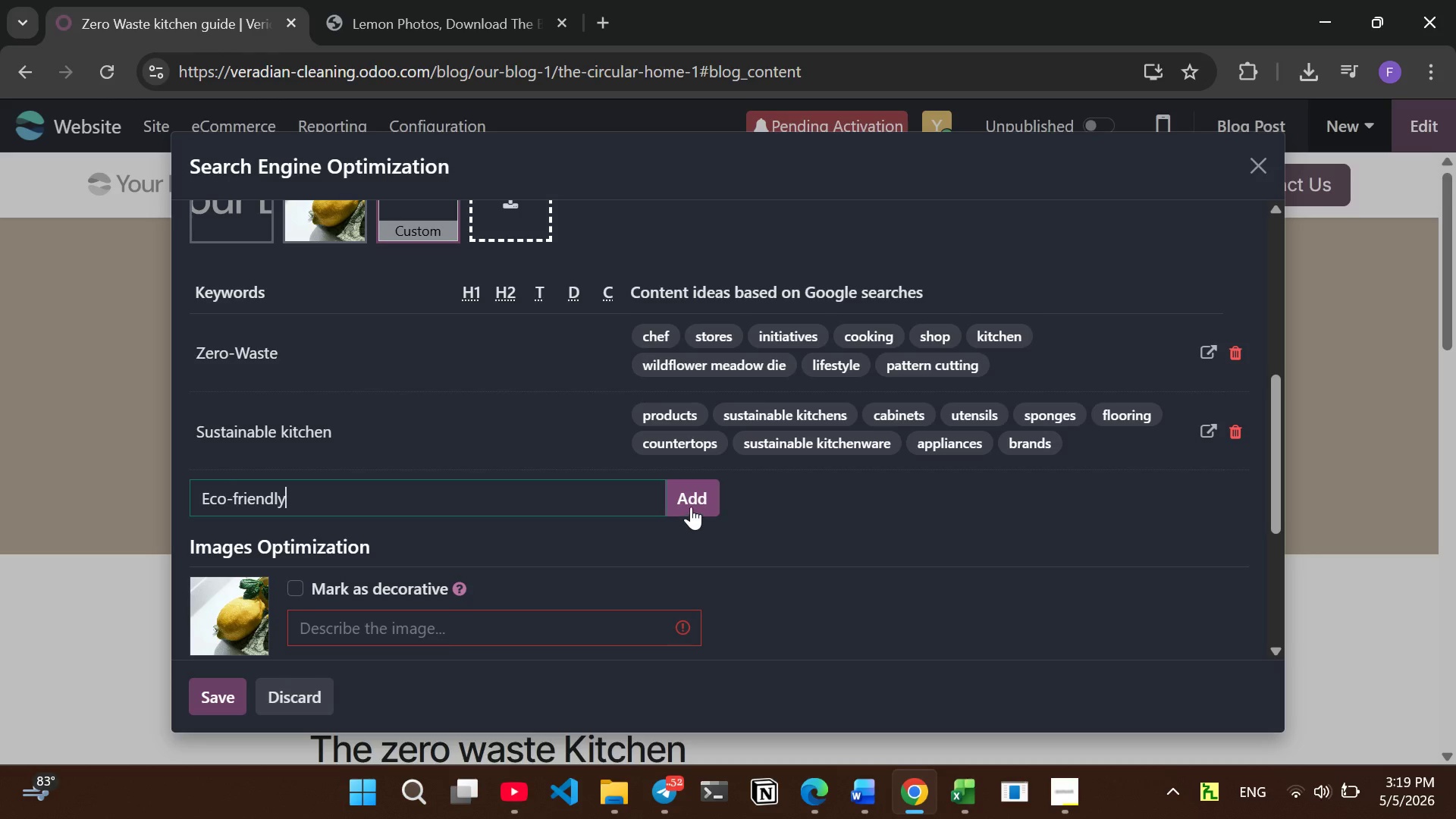 
left_click([689, 502])
 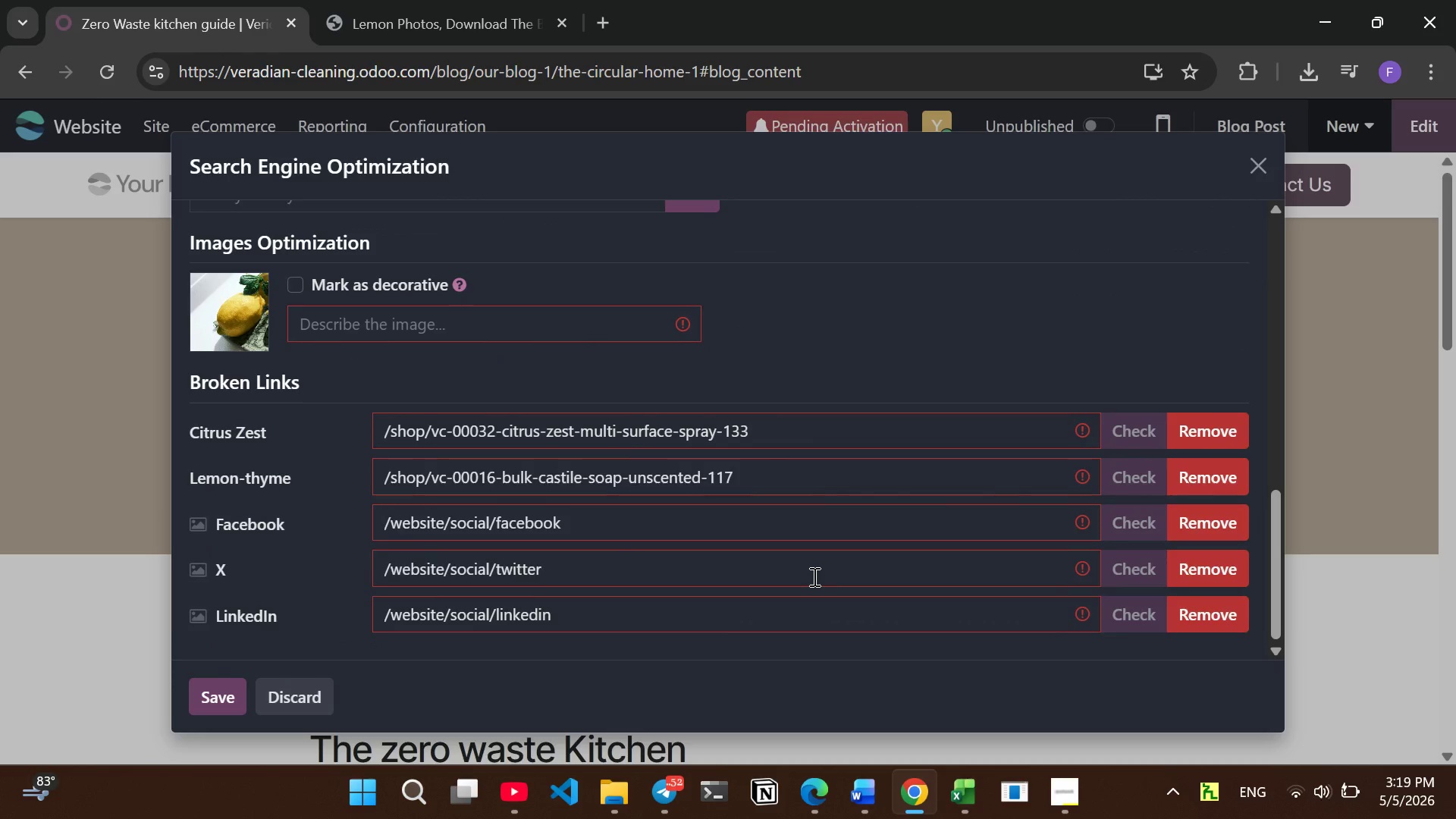 
wait(11.7)
 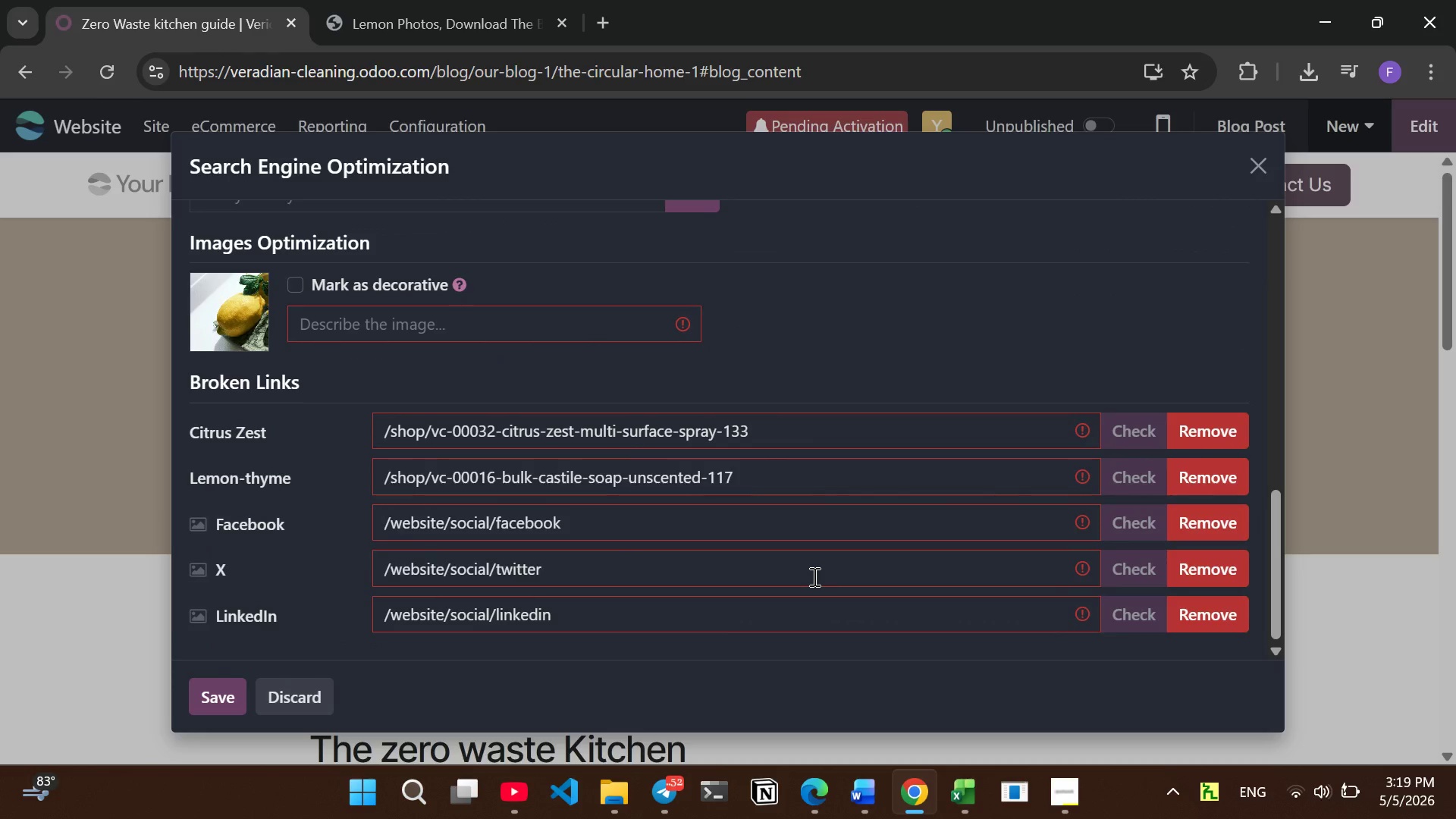 
left_click([1217, 525])
 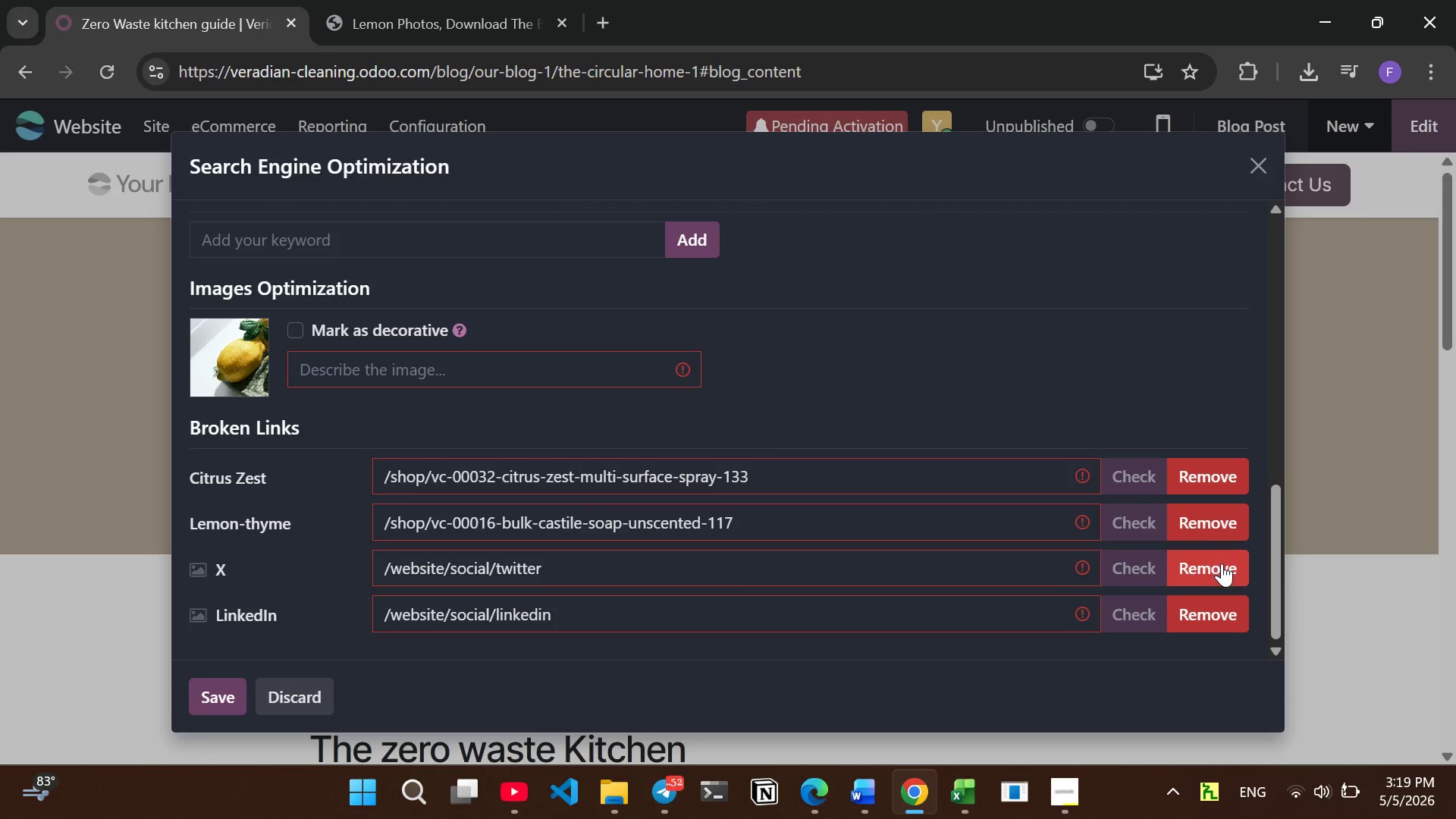 
left_click([1223, 563])
 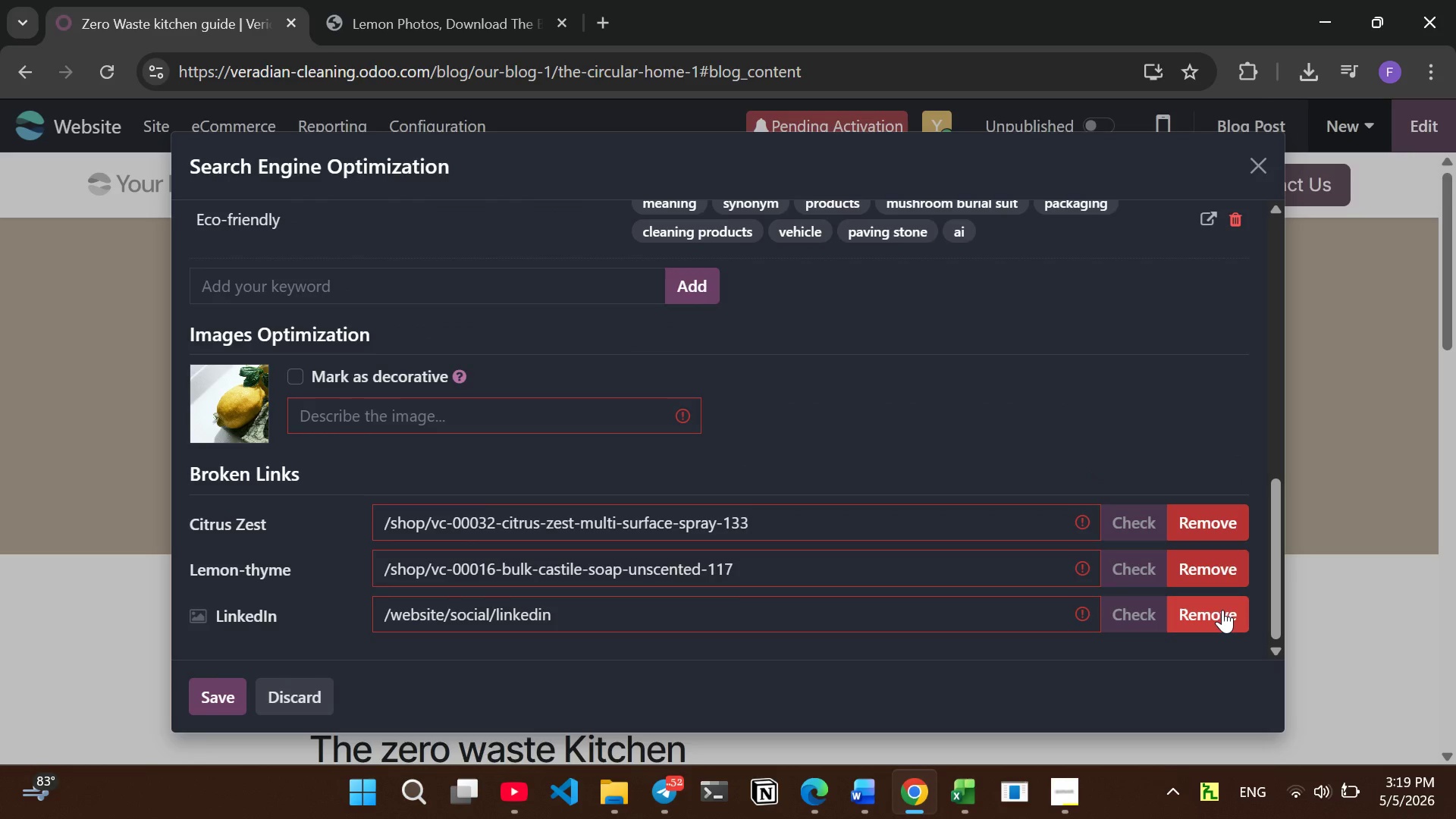 
left_click([1222, 610])
 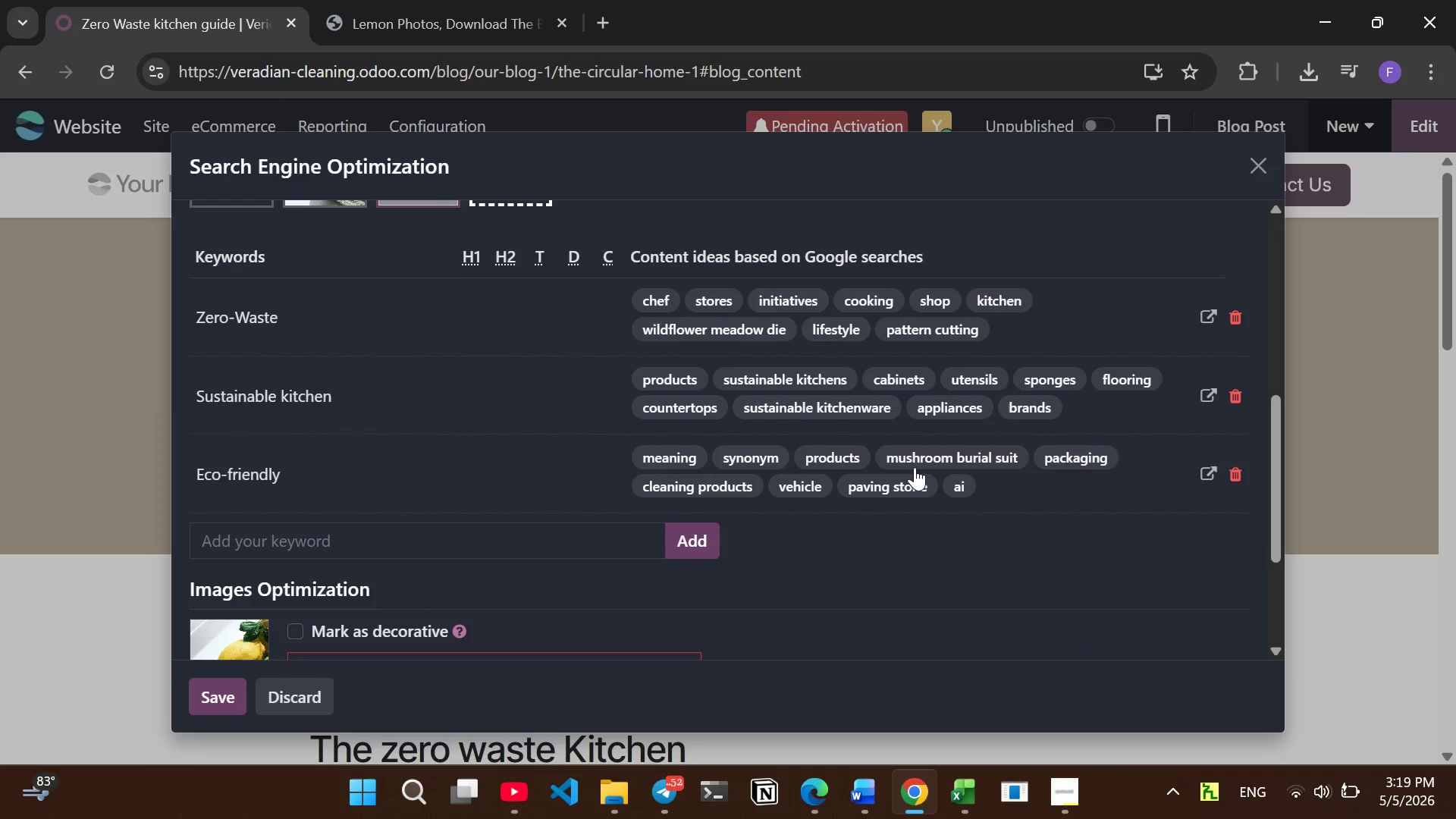 
wait(27.27)
 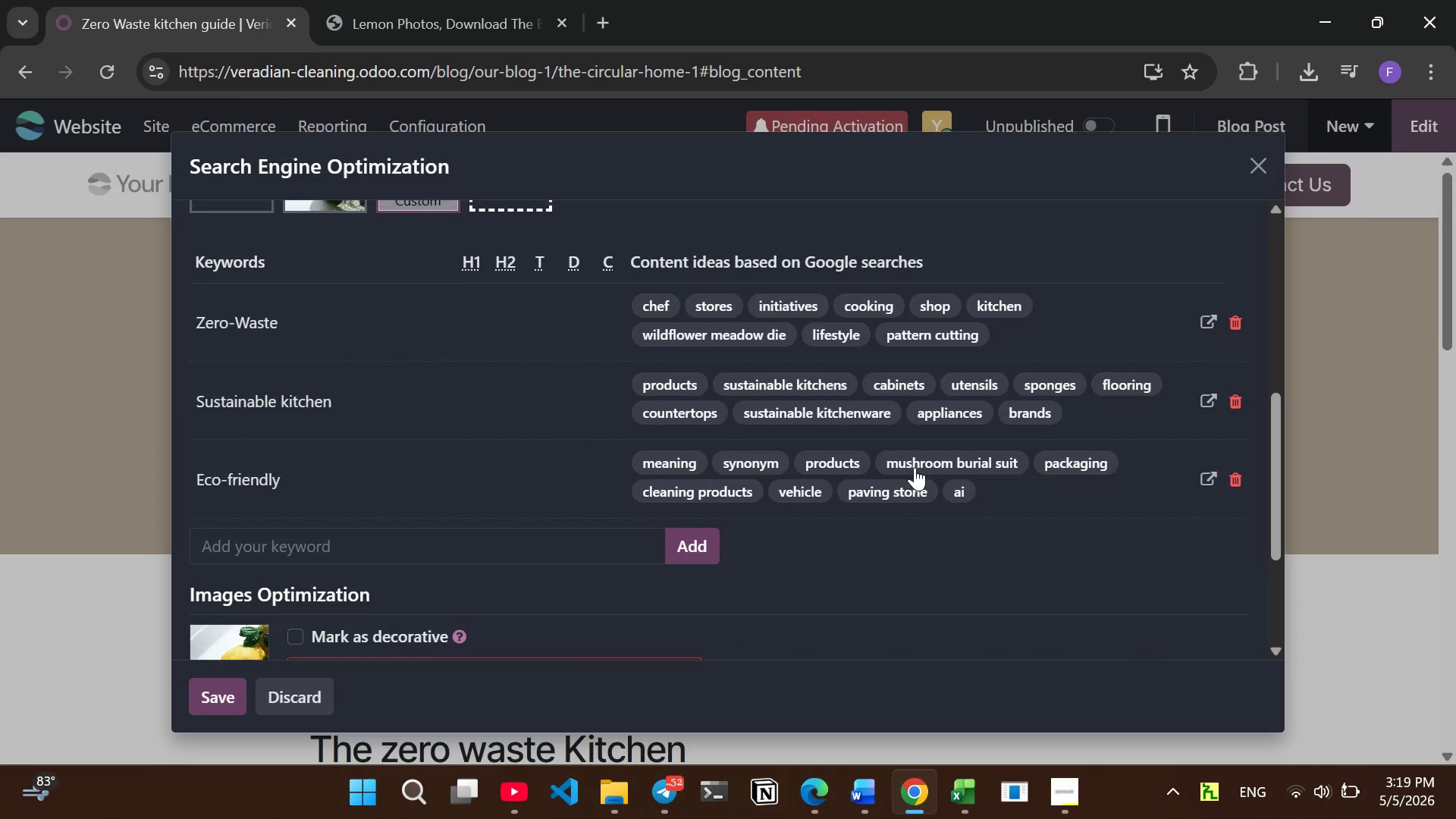 
key(Meta+PrintScreen)
 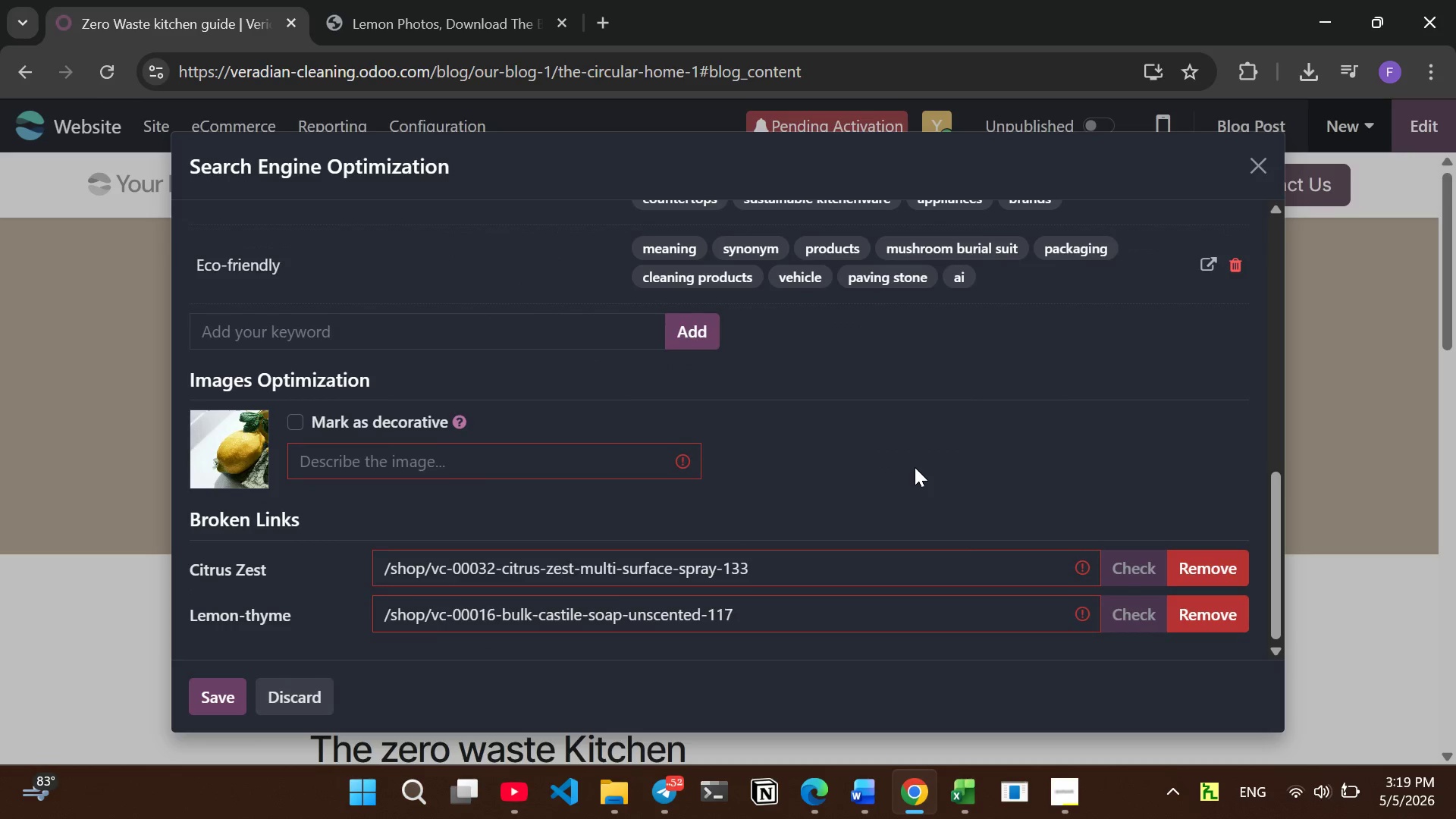 
wait(5.77)
 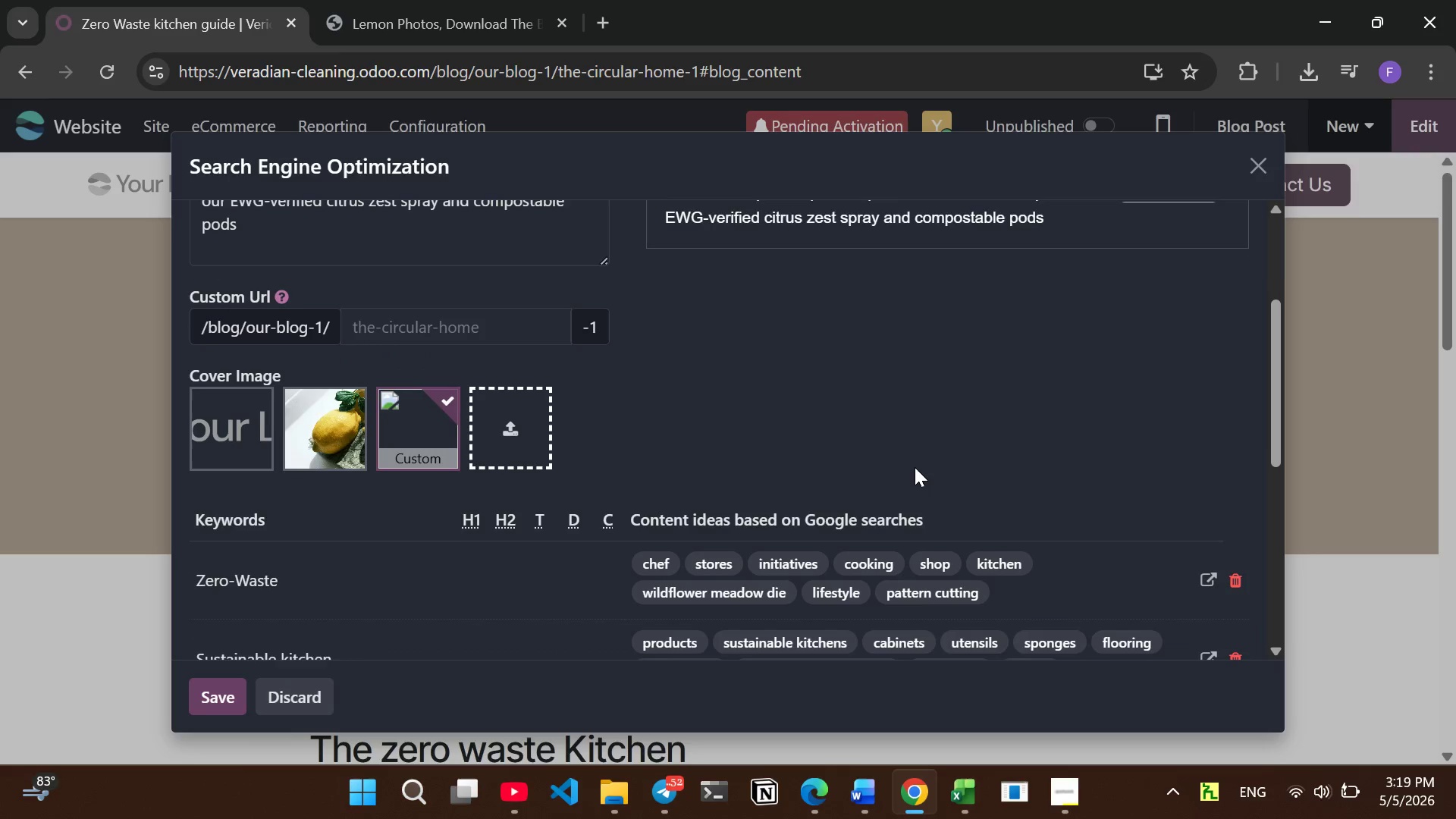 
left_click([537, 465])
 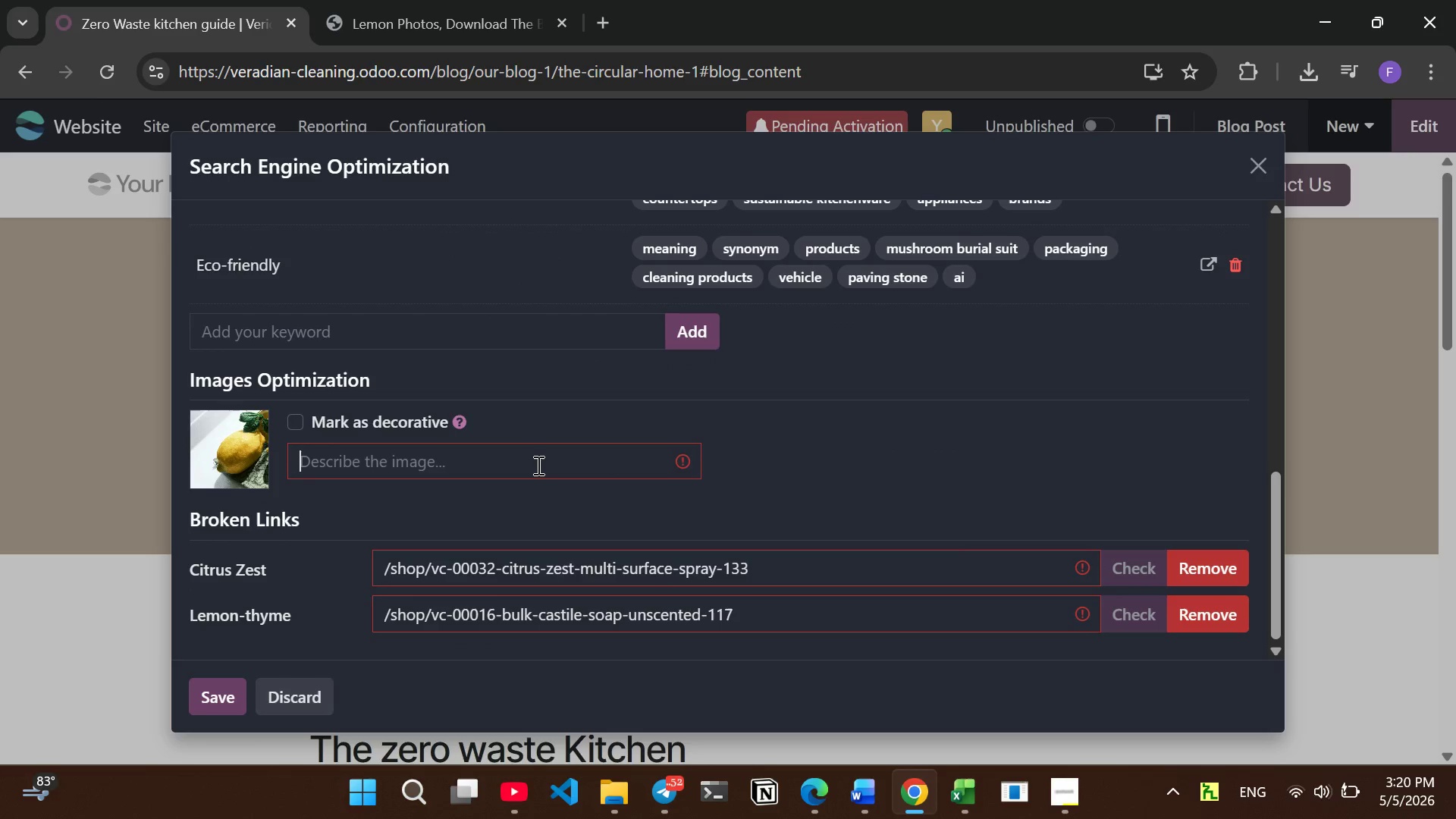 
type(Citrus-Zest)
 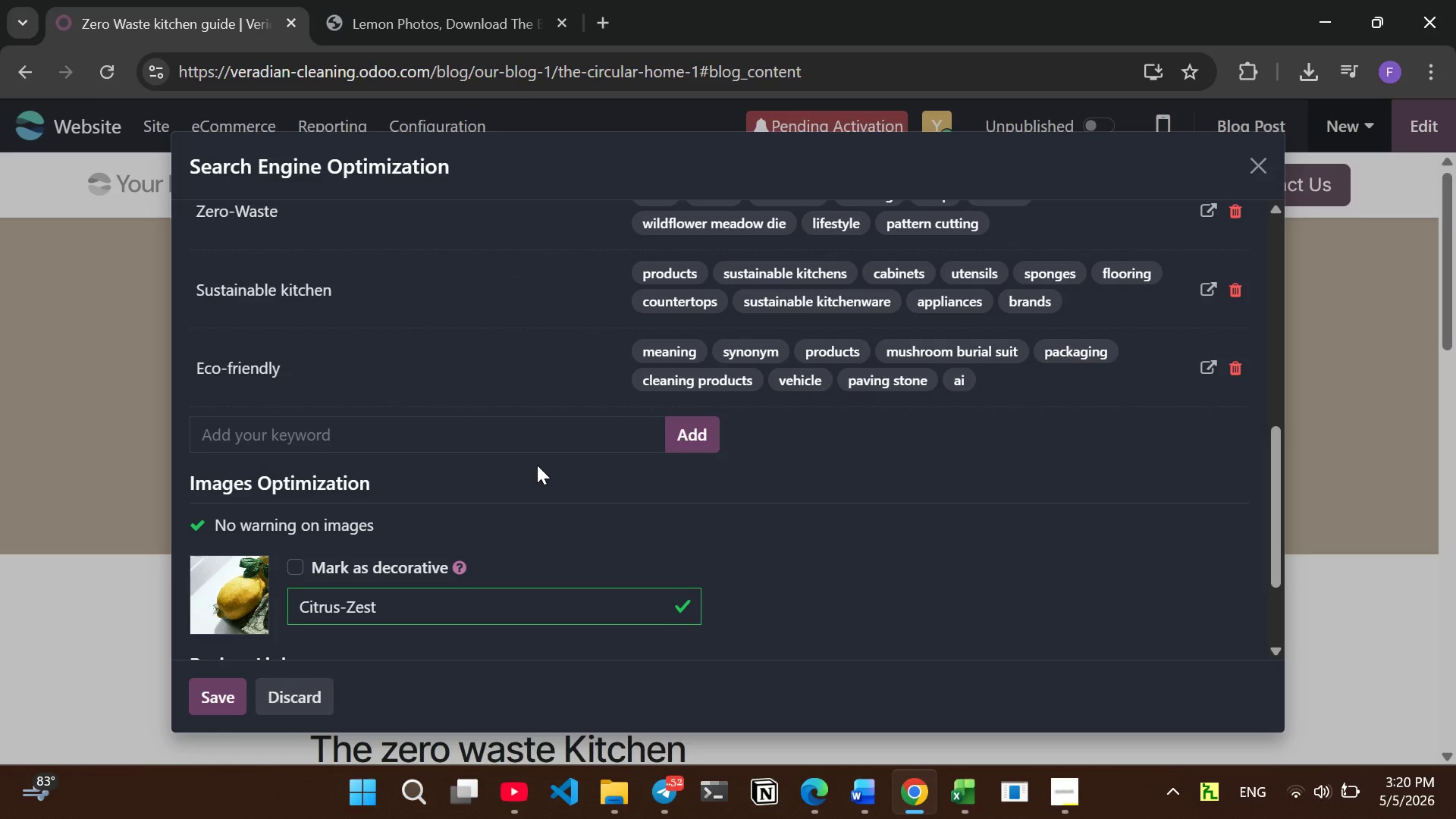 
wait(5.98)
 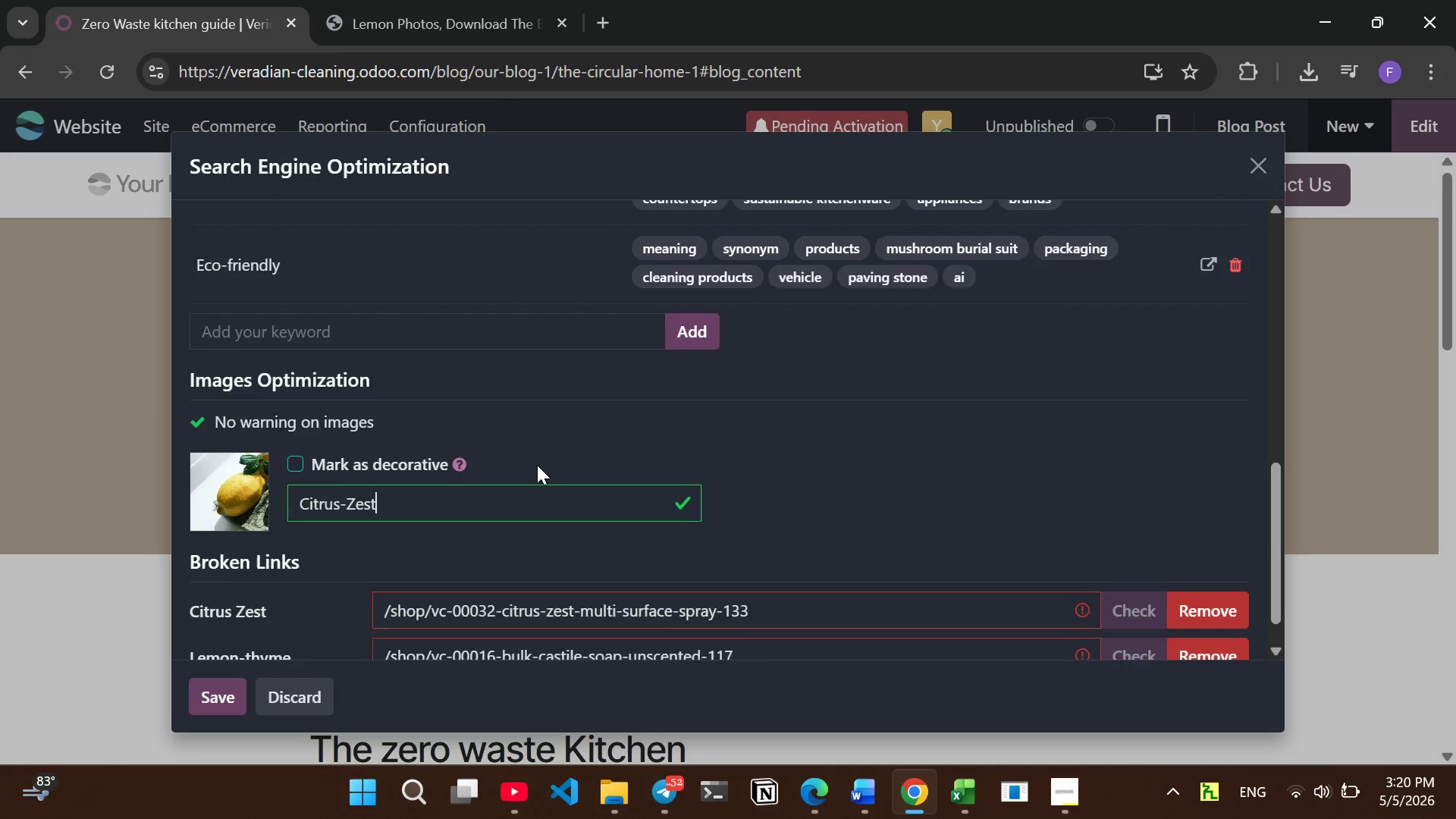 
key(Meta+PrintScreen)
 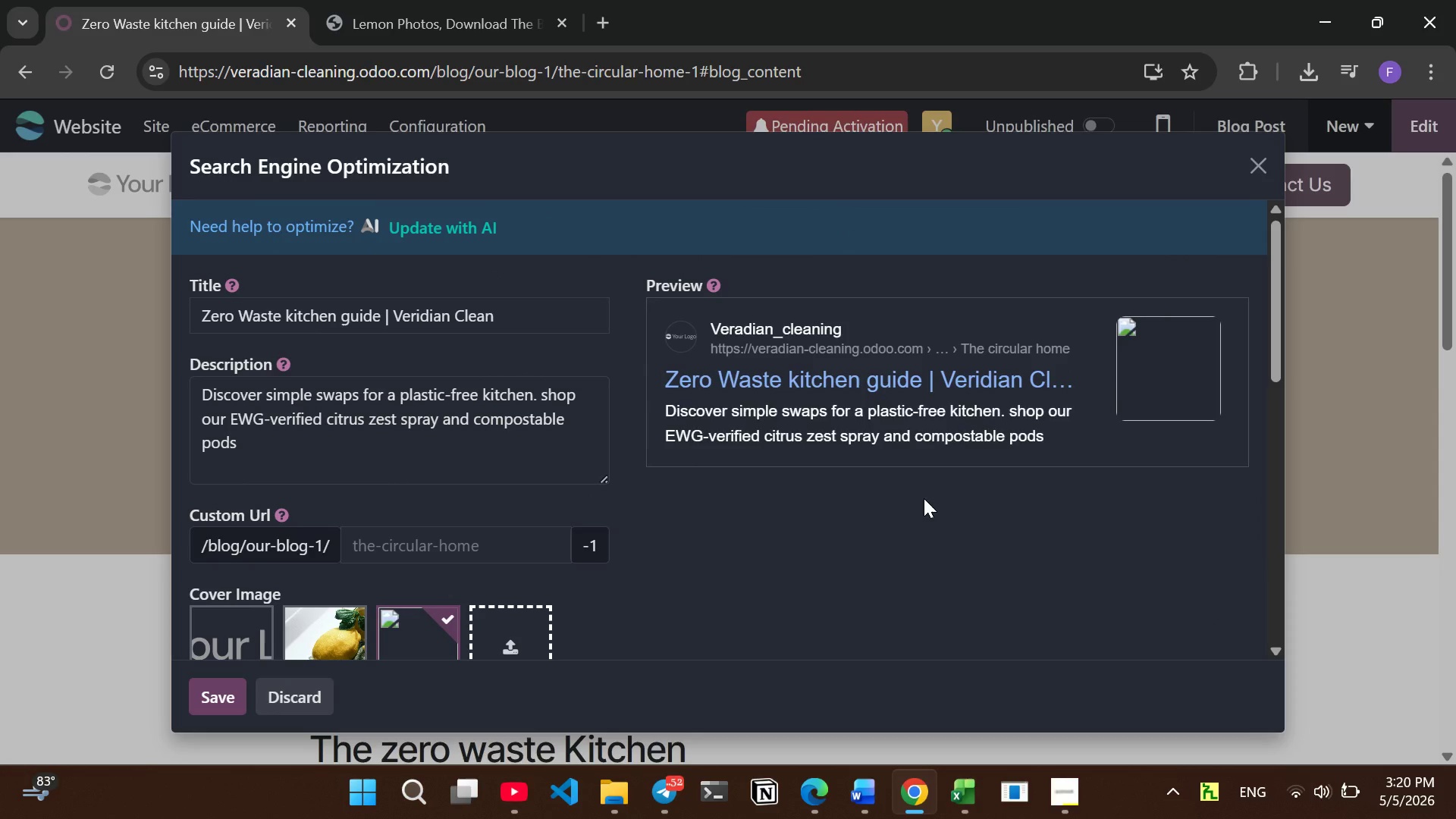 
wait(9.92)
 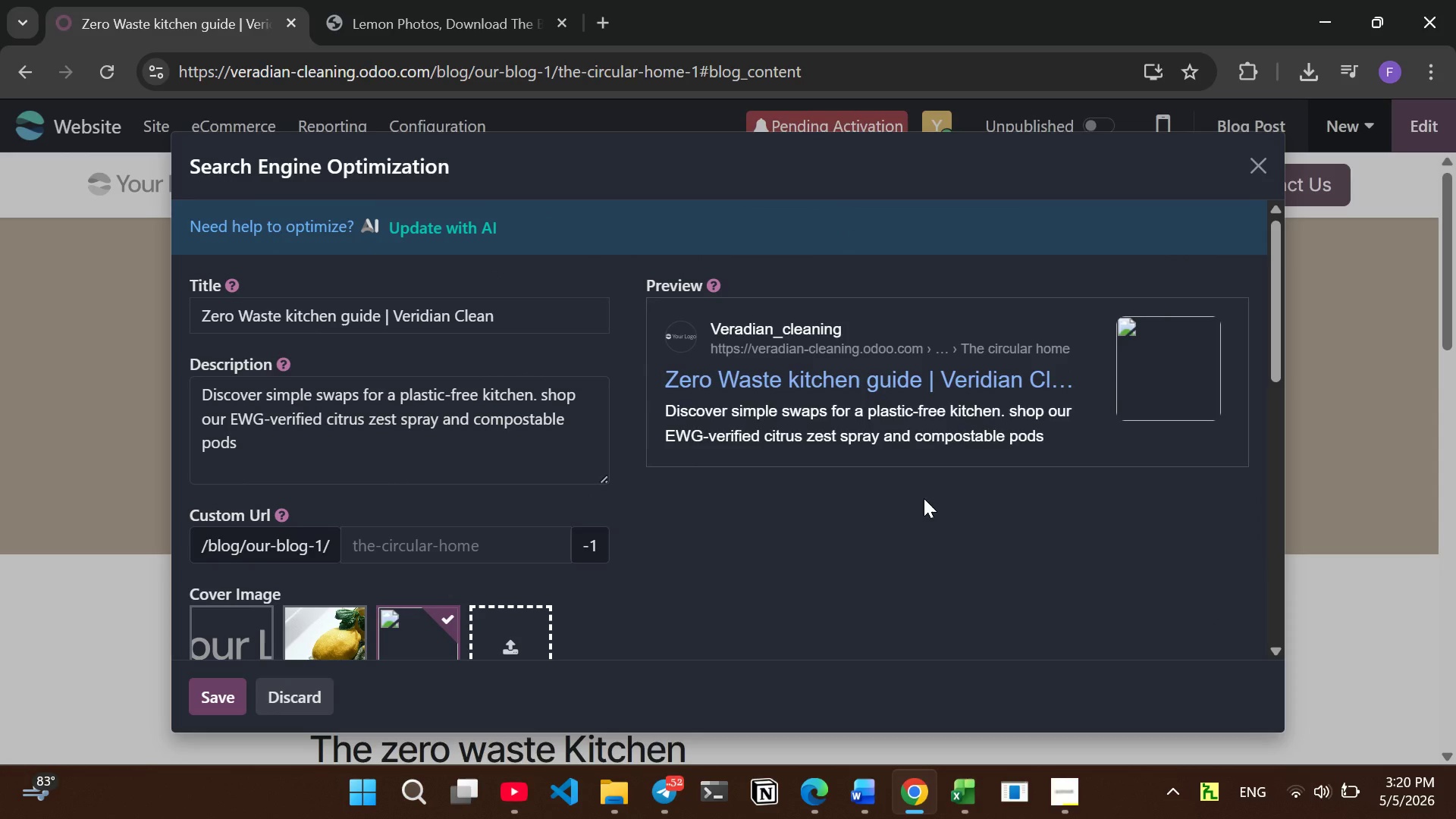 
left_click([226, 698])
 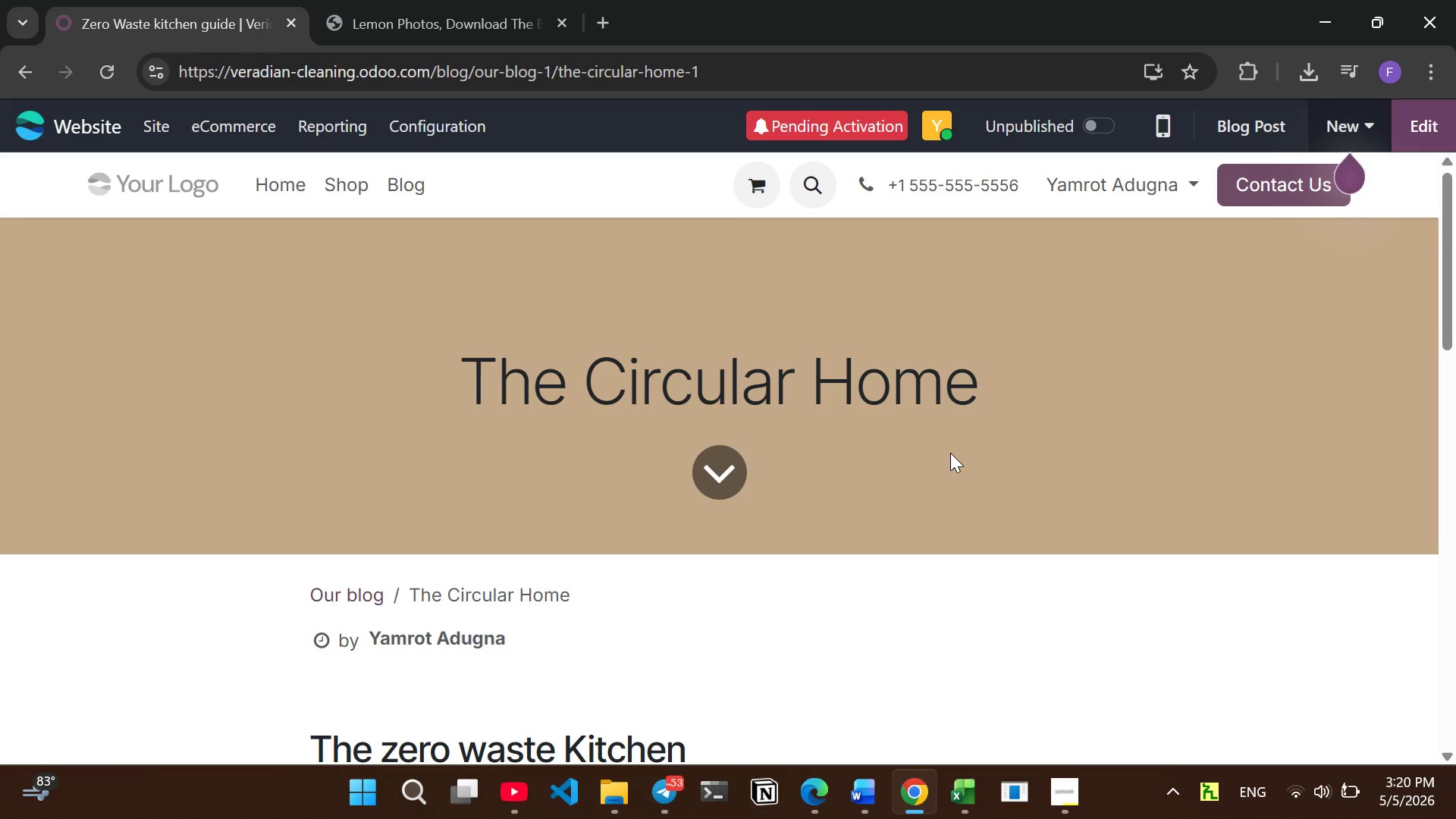 
wait(35.55)
 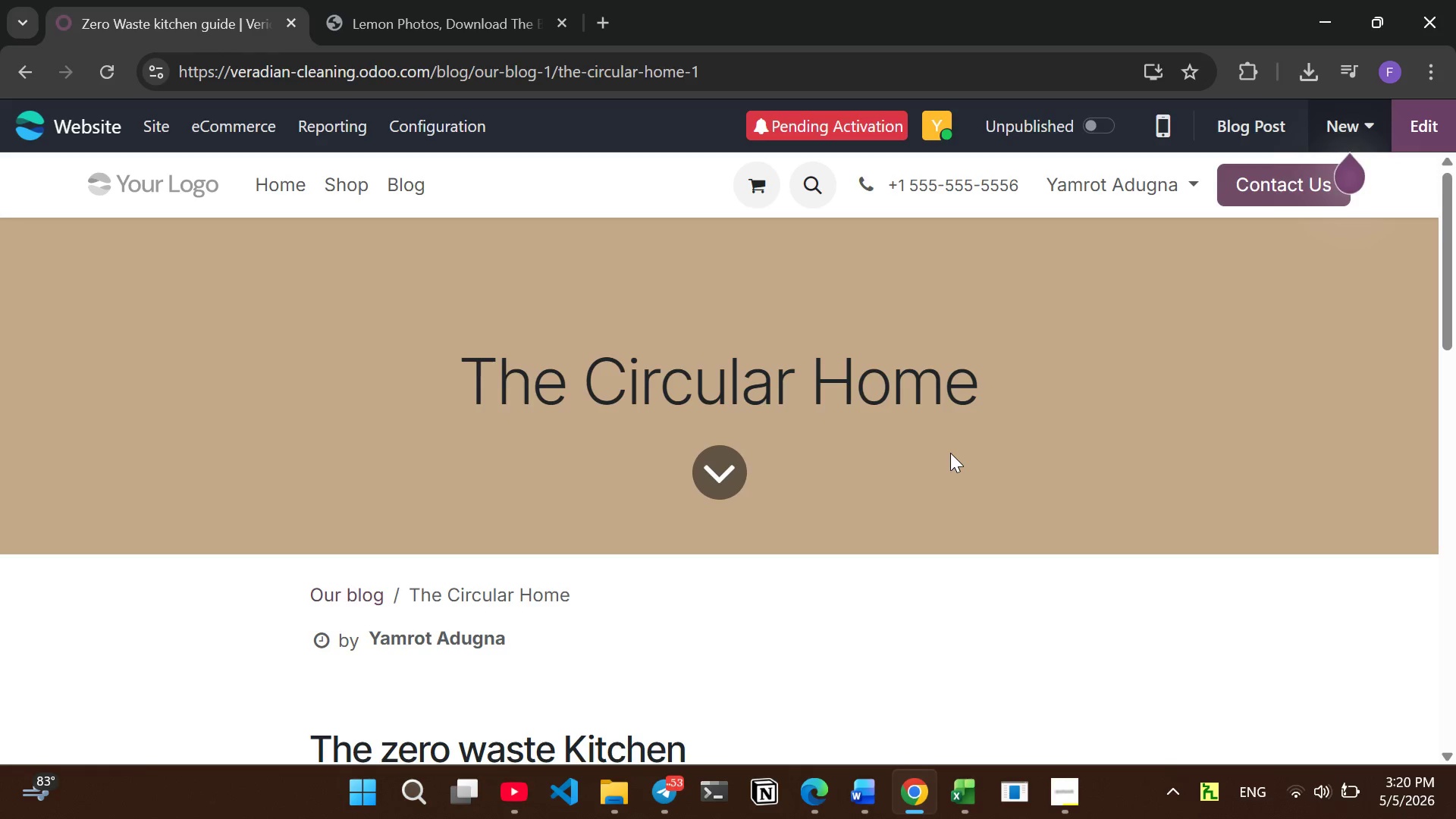 
left_click([1094, 125])
 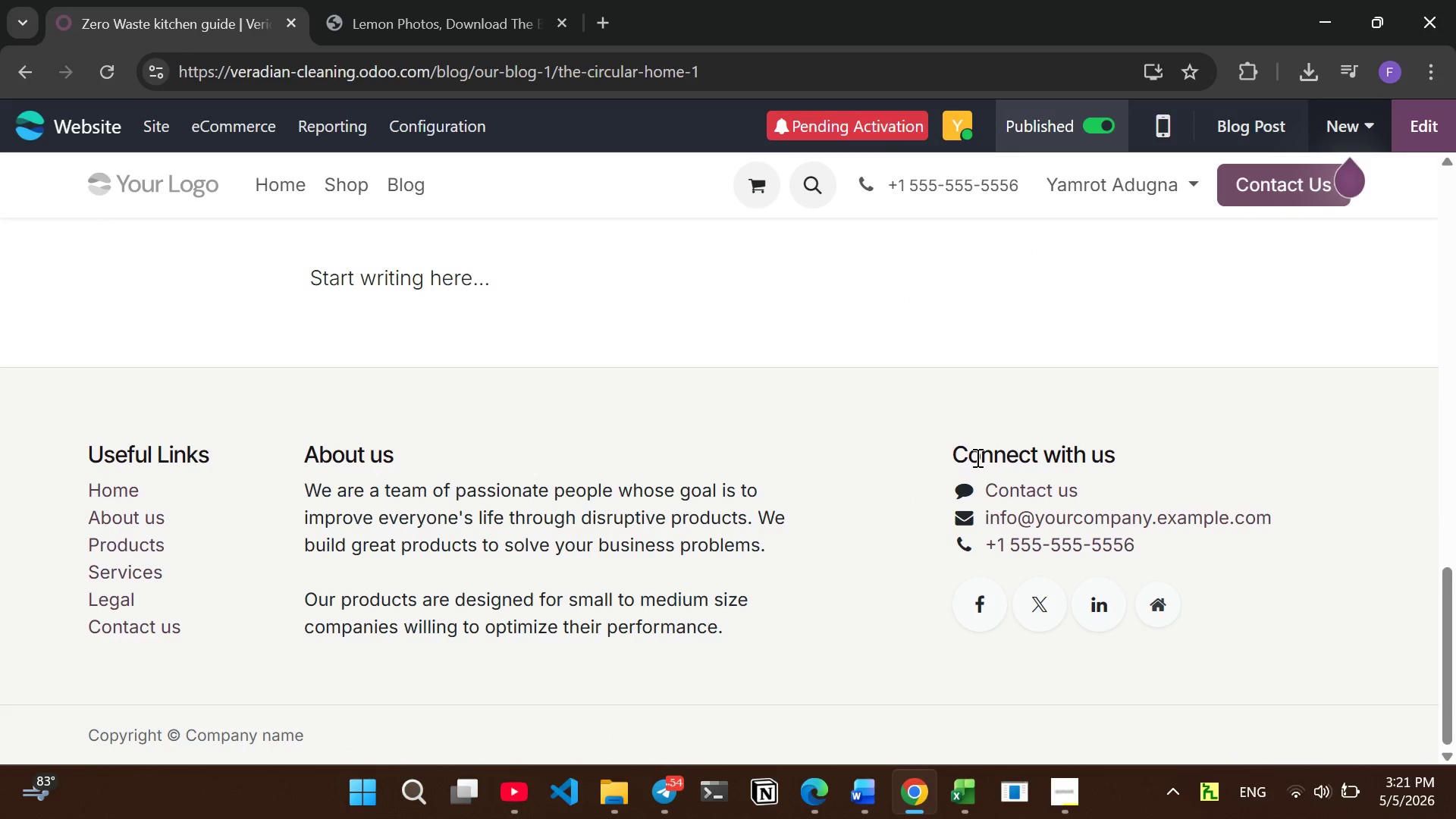 
wait(15.12)
 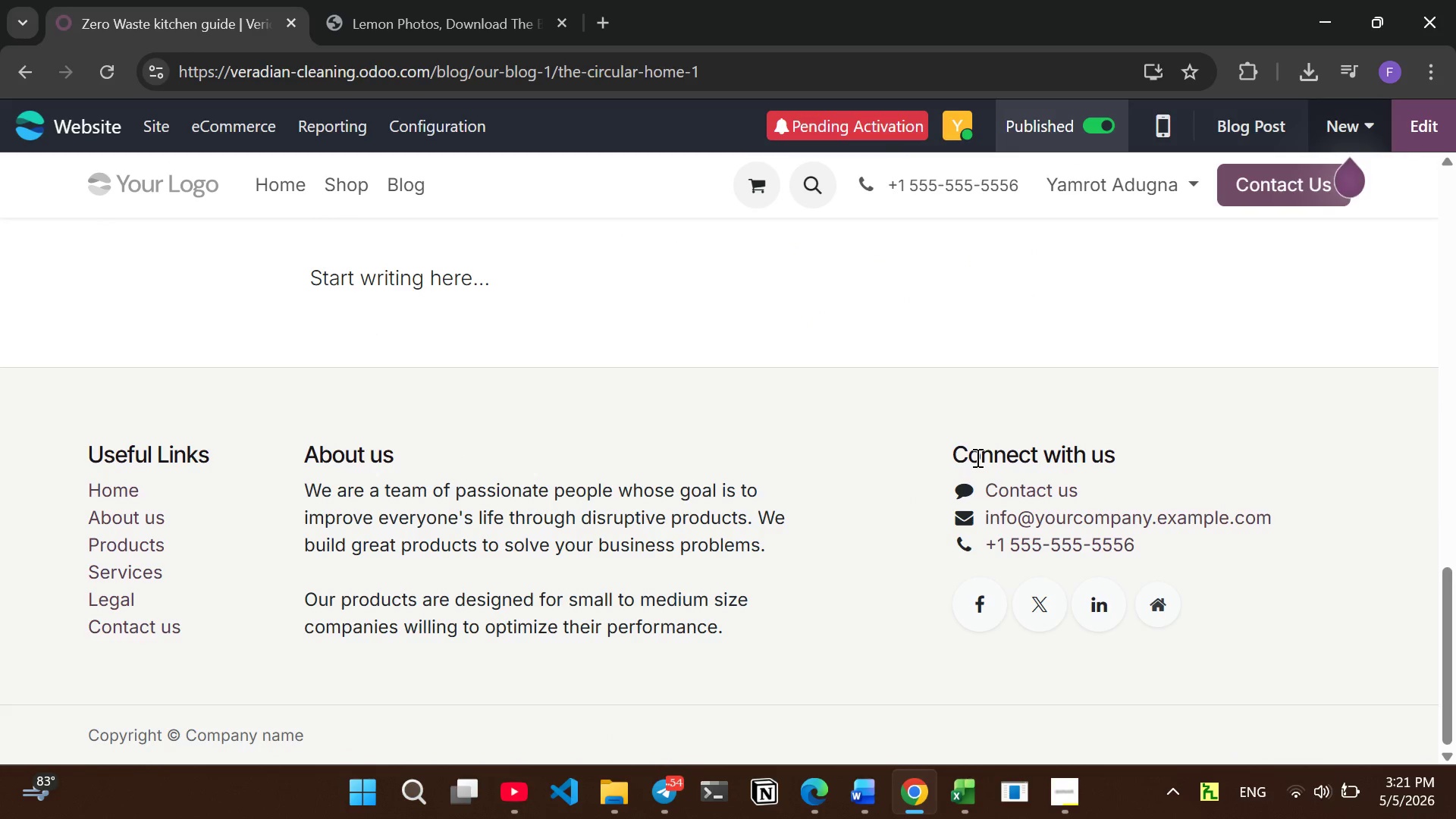 
left_click_drag(start_coordinate=[809, 366], to_coordinate=[932, 398])
 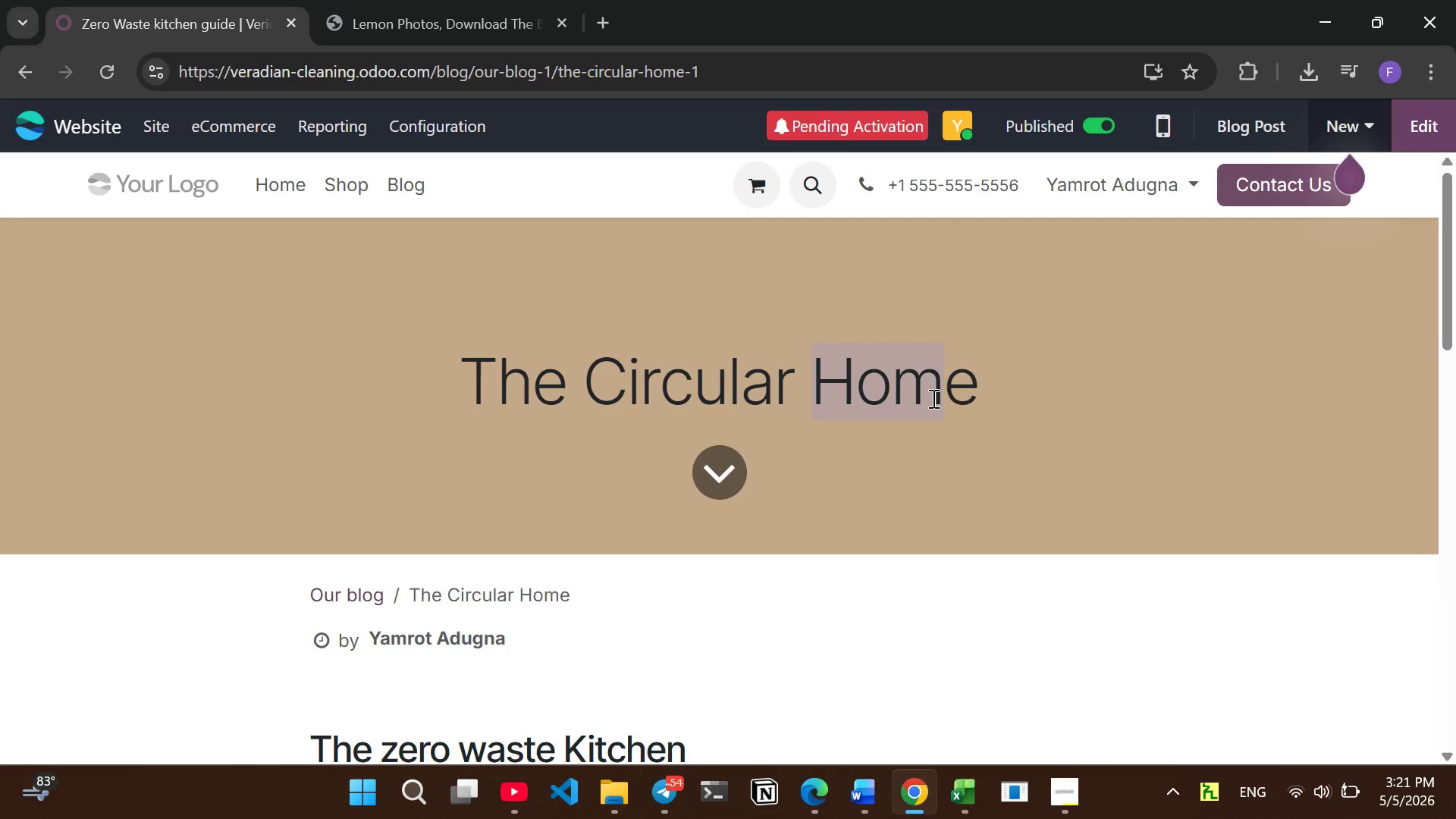 
left_click([932, 398])
 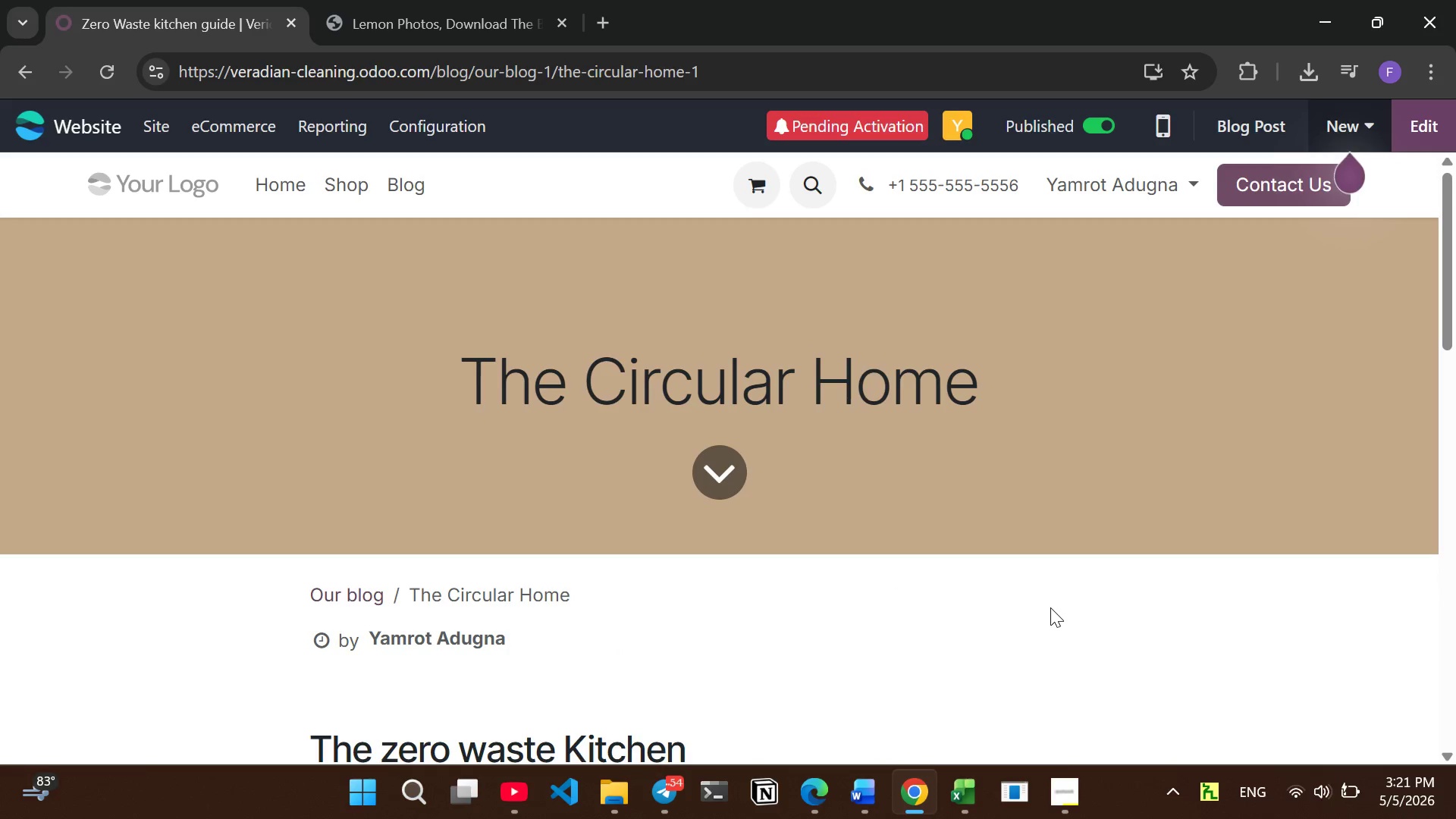 
wait(10.72)
 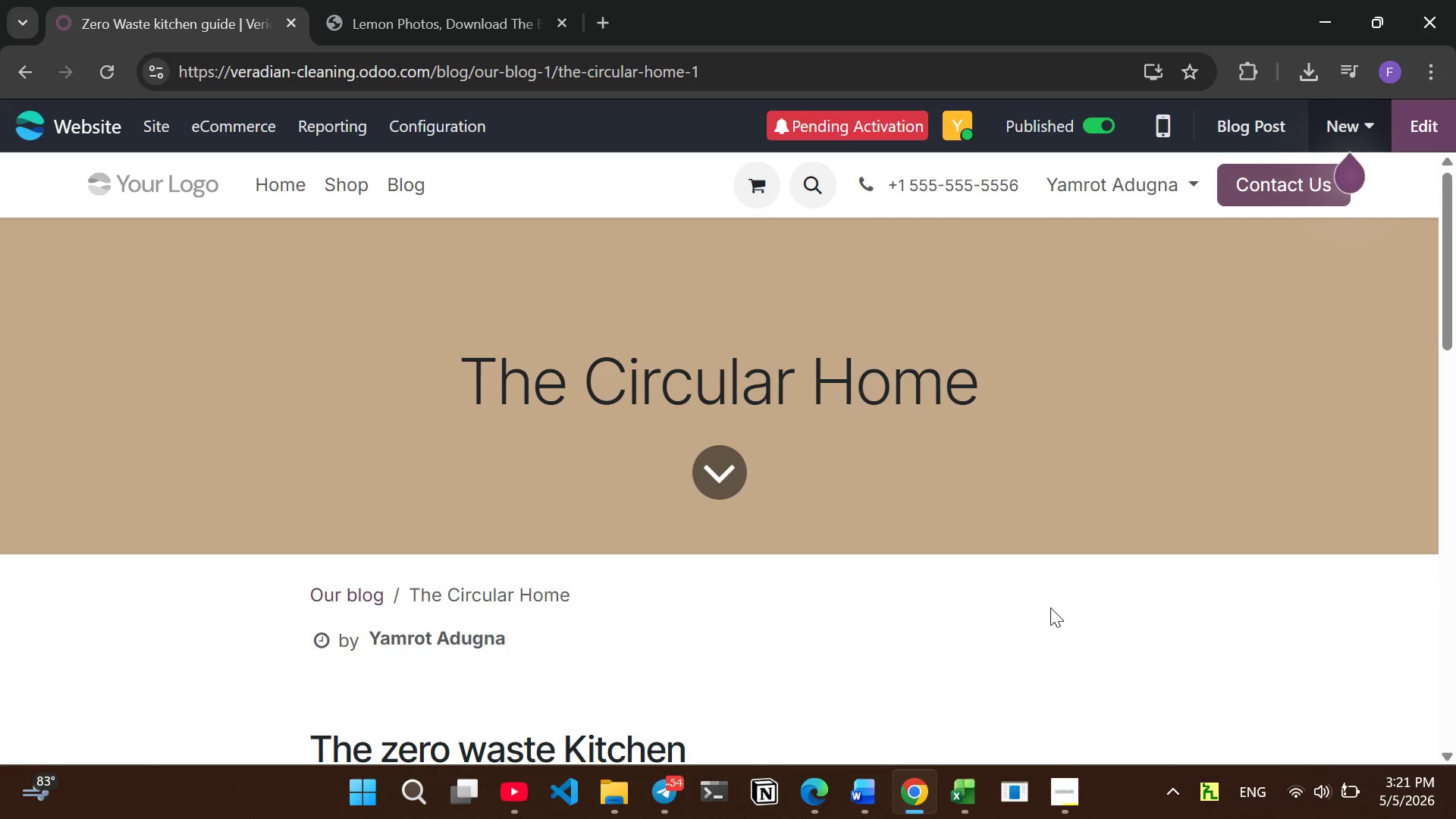 
left_click([1122, 709])